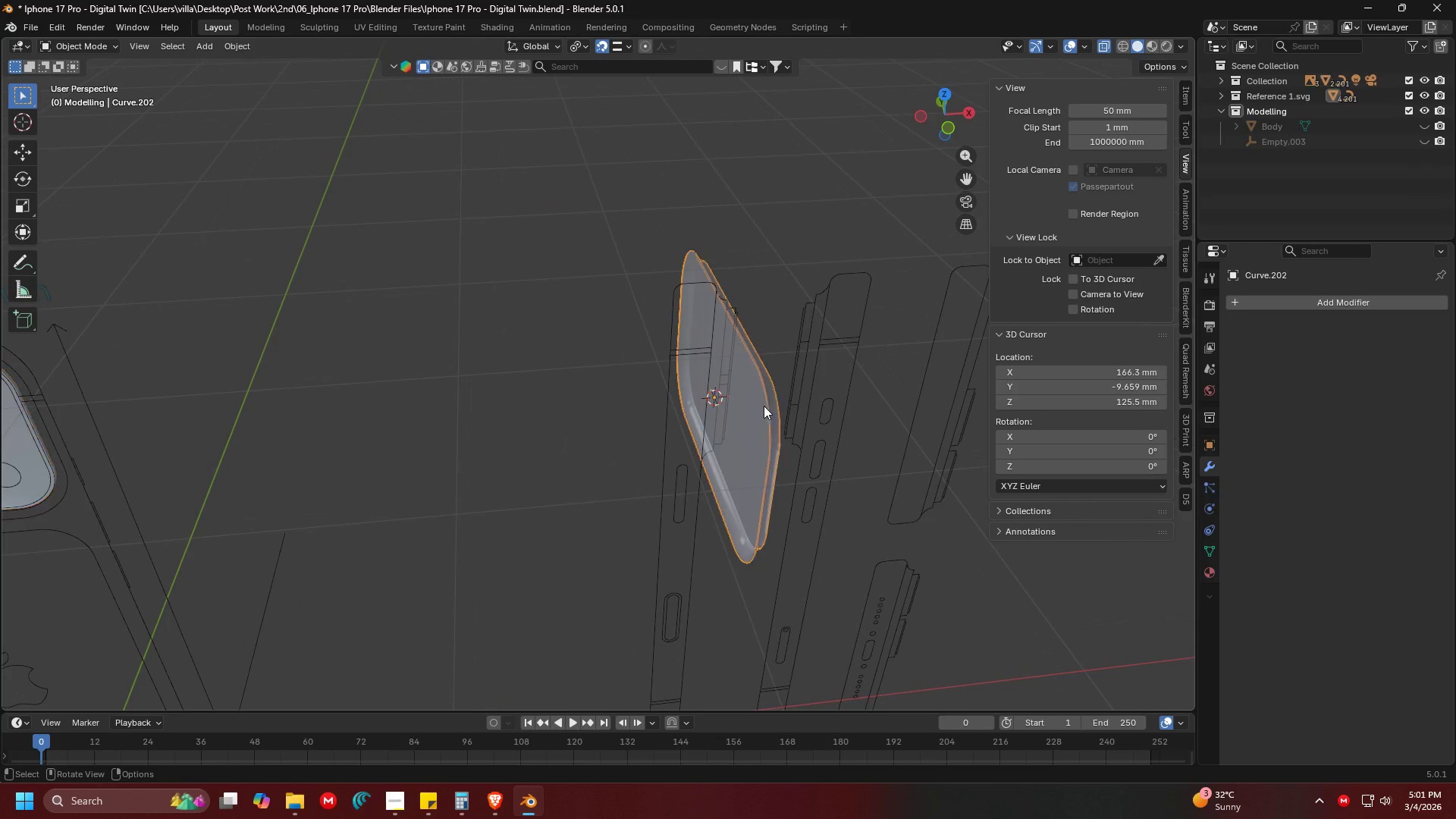 
scroll: coordinate [677, 367], scroll_direction: up, amount: 3.0
 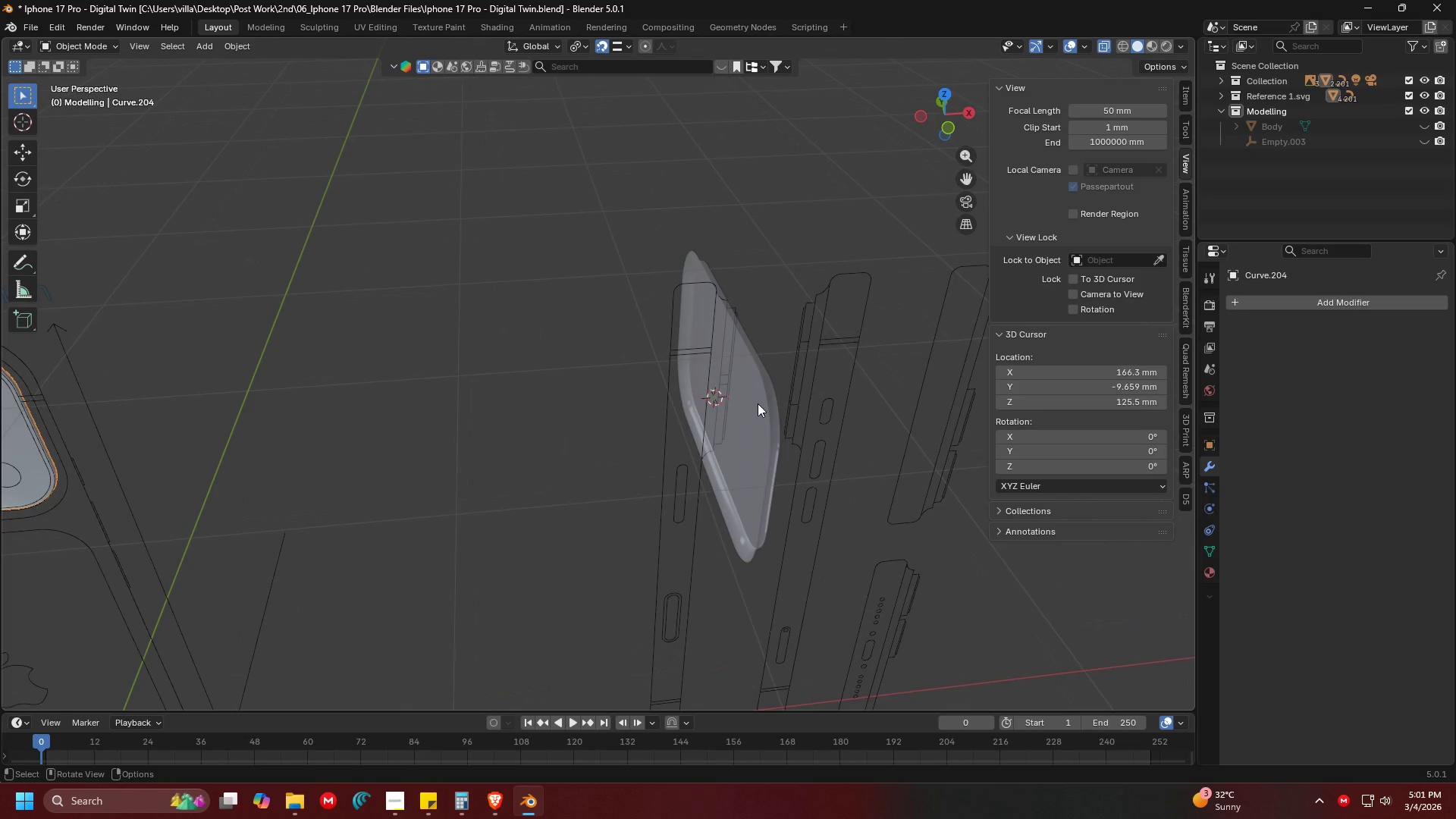 
key(Shift+ShiftLeft)
 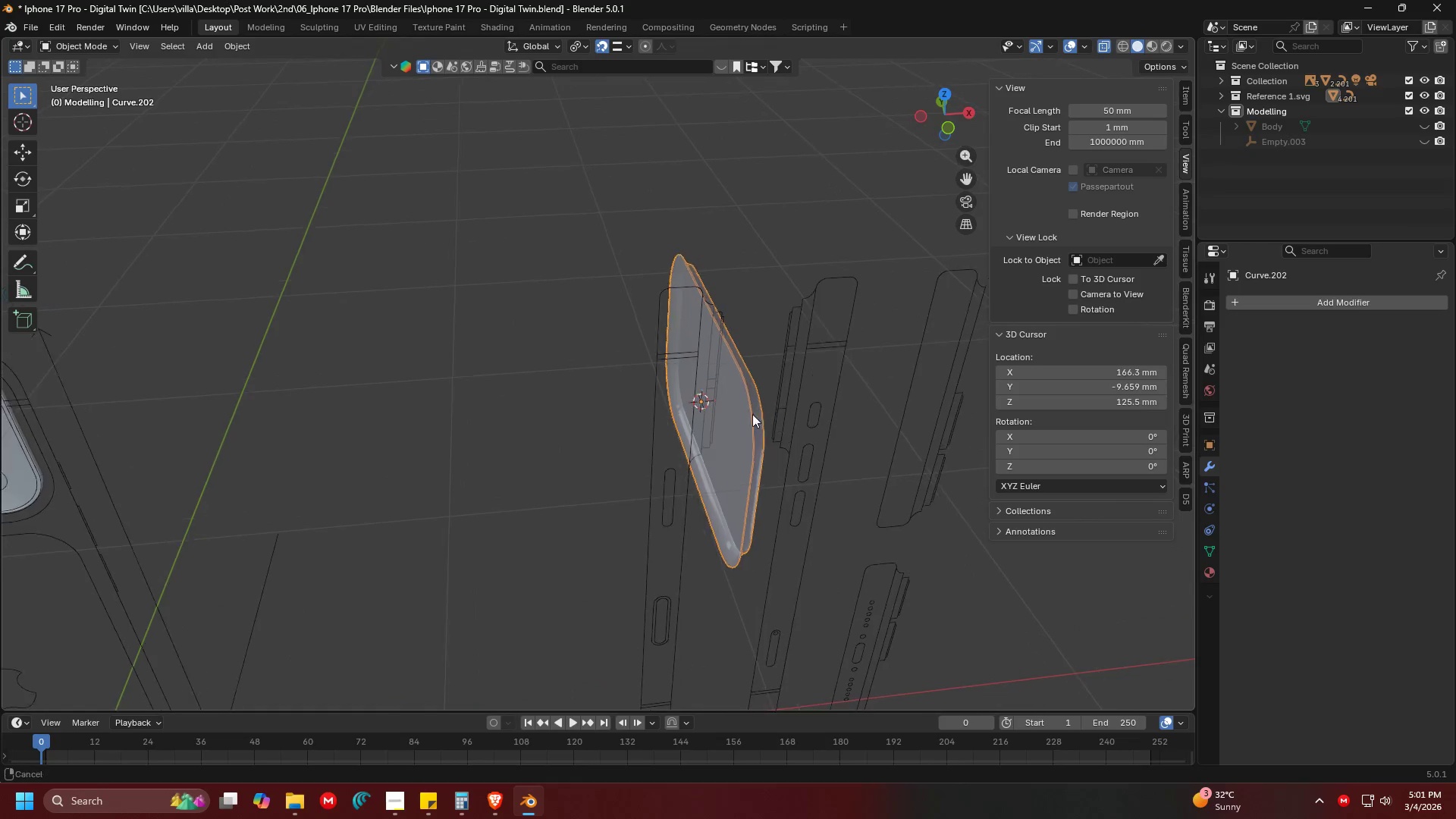 
key(Shift+ShiftLeft)
 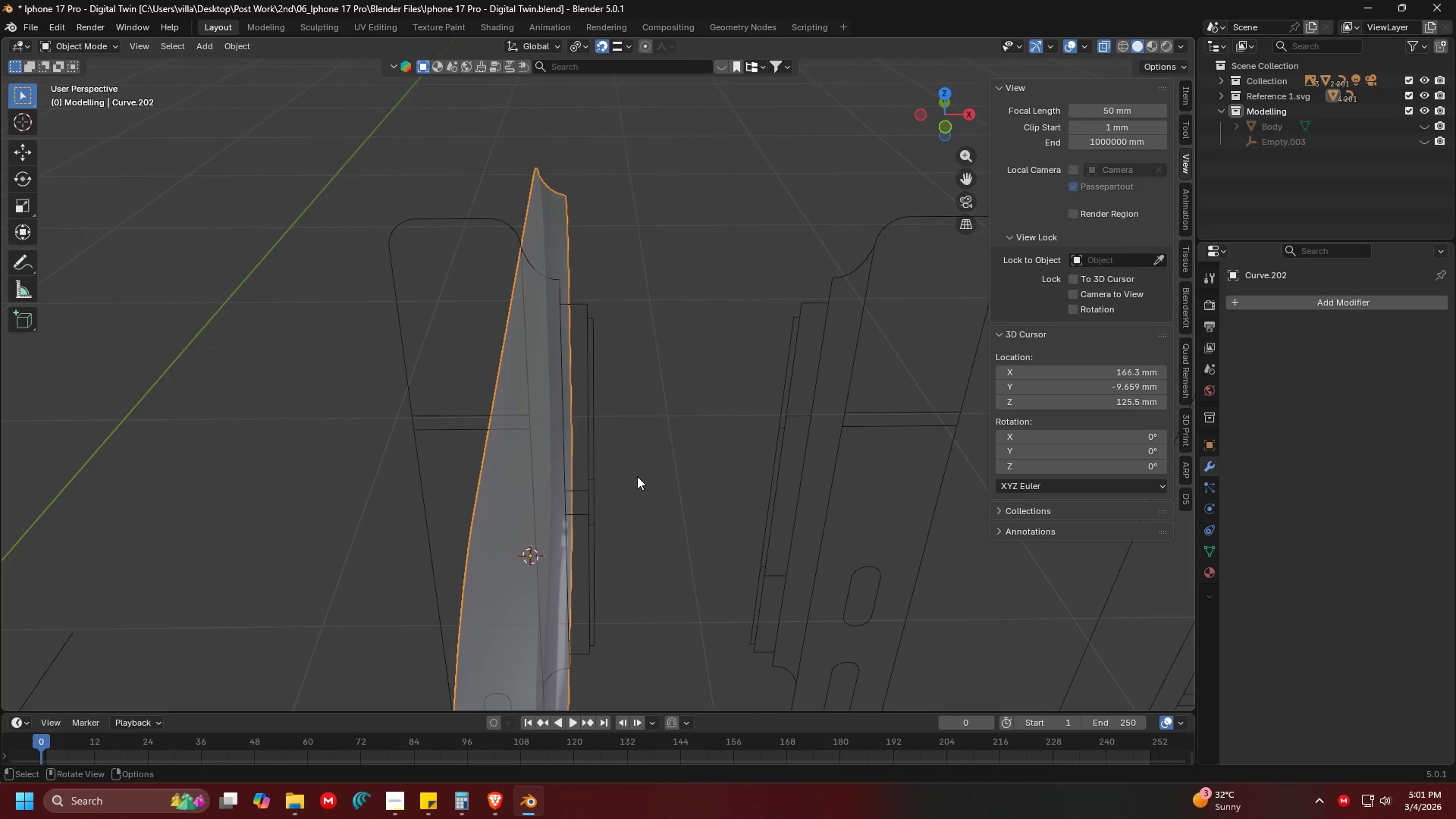 
scroll: coordinate [642, 450], scroll_direction: up, amount: 4.0
 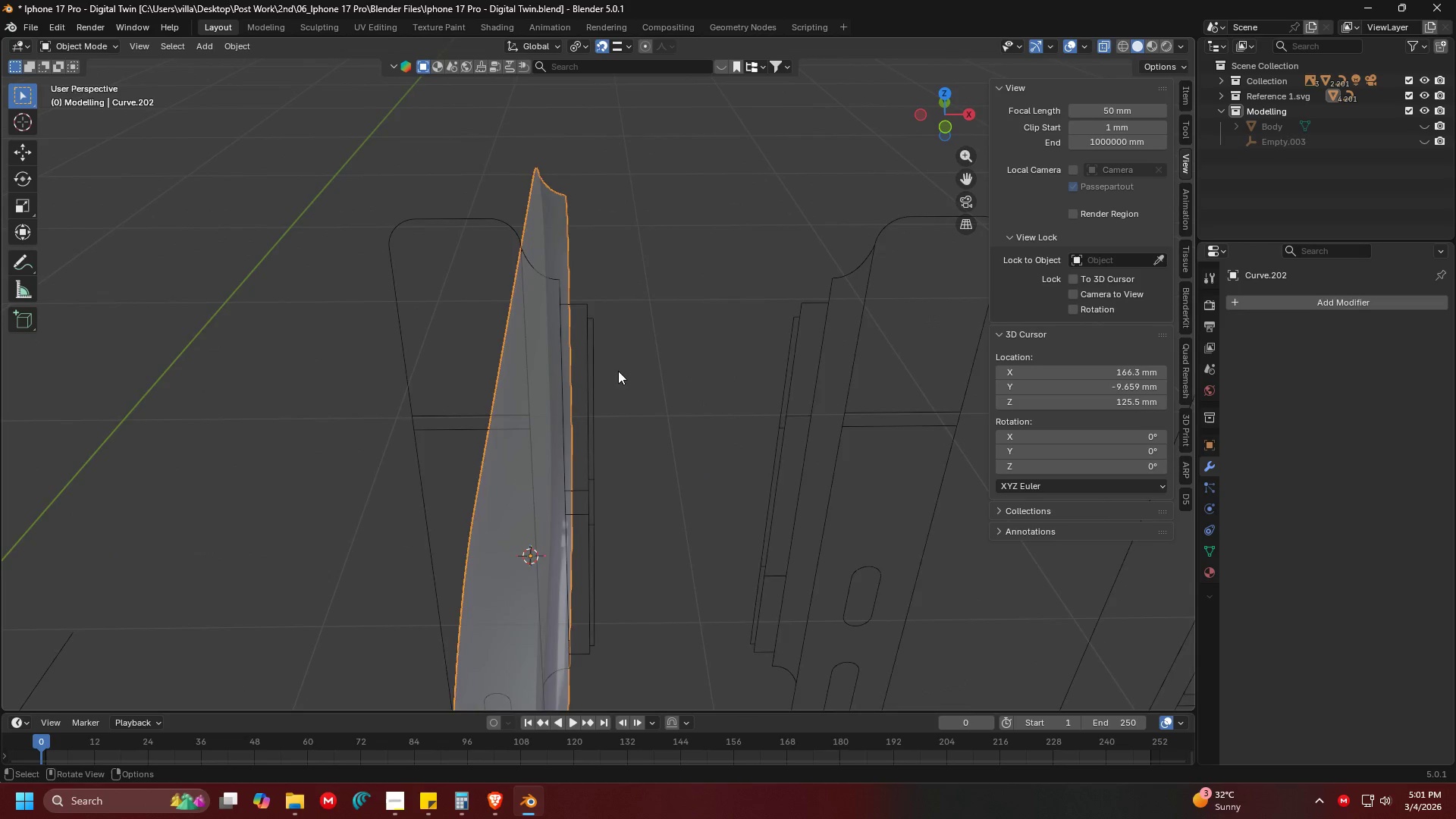 
key(Tab)
 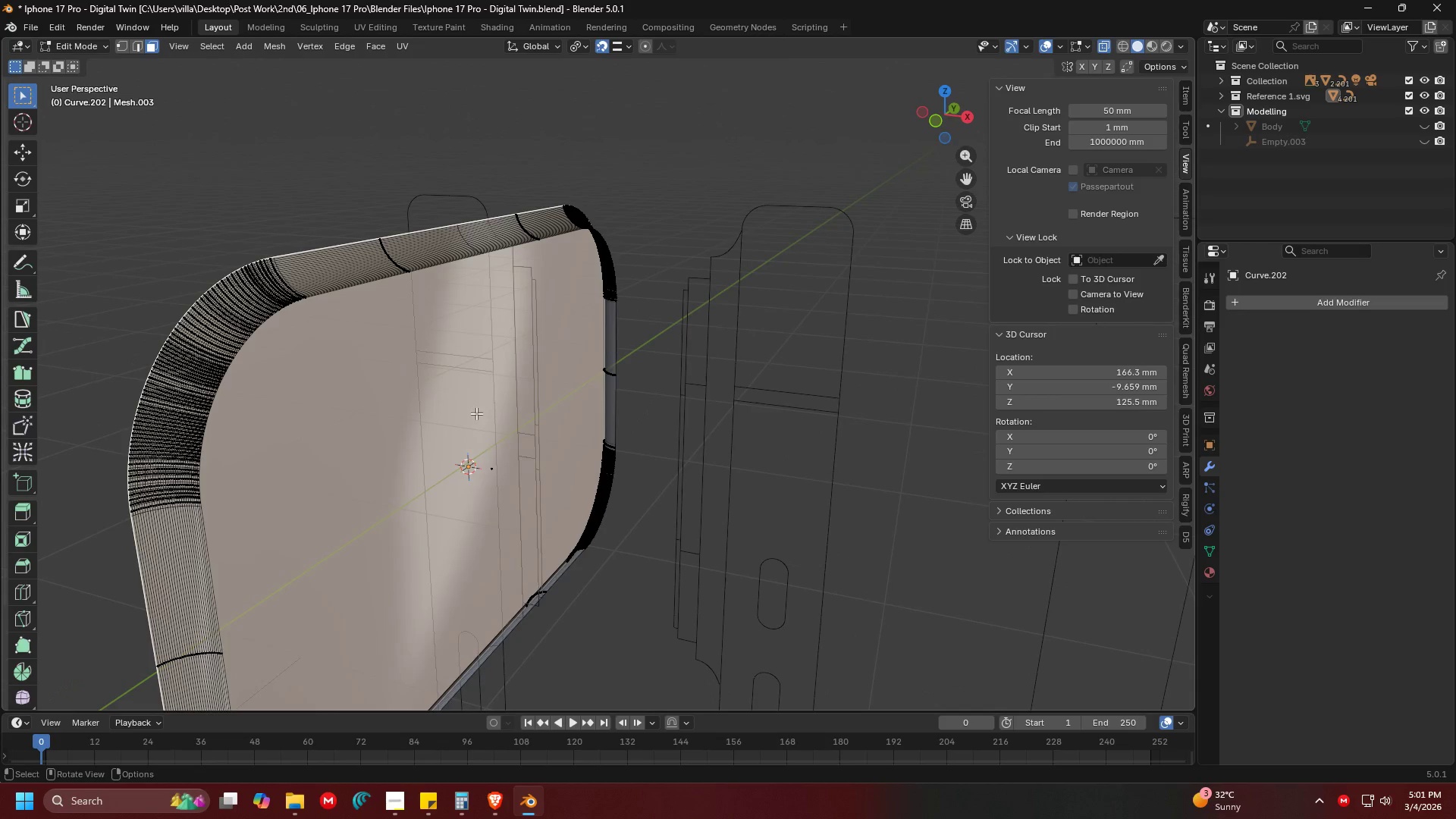 
scroll: coordinate [606, 345], scroll_direction: down, amount: 1.0
 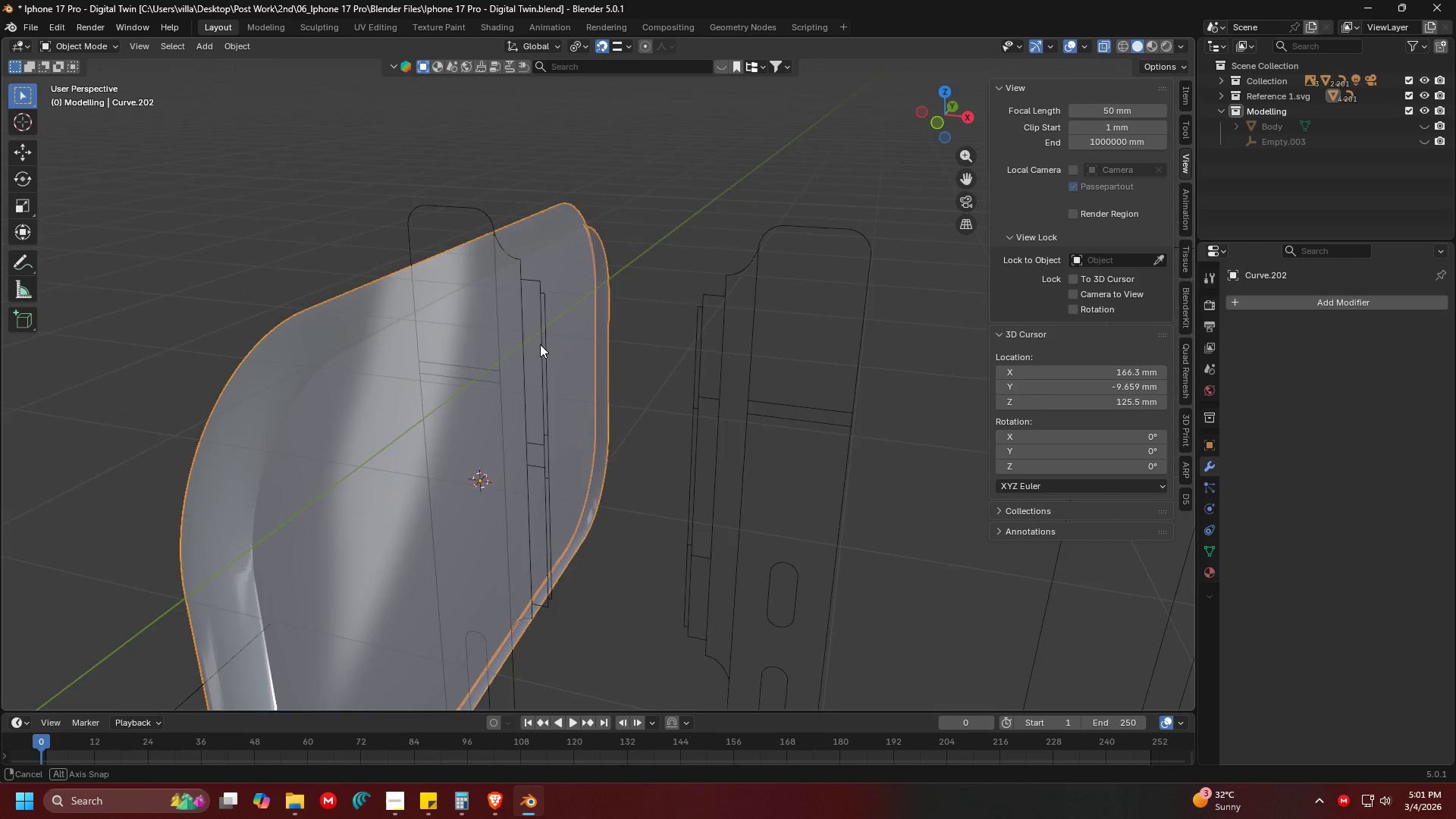 
left_click([475, 416])
 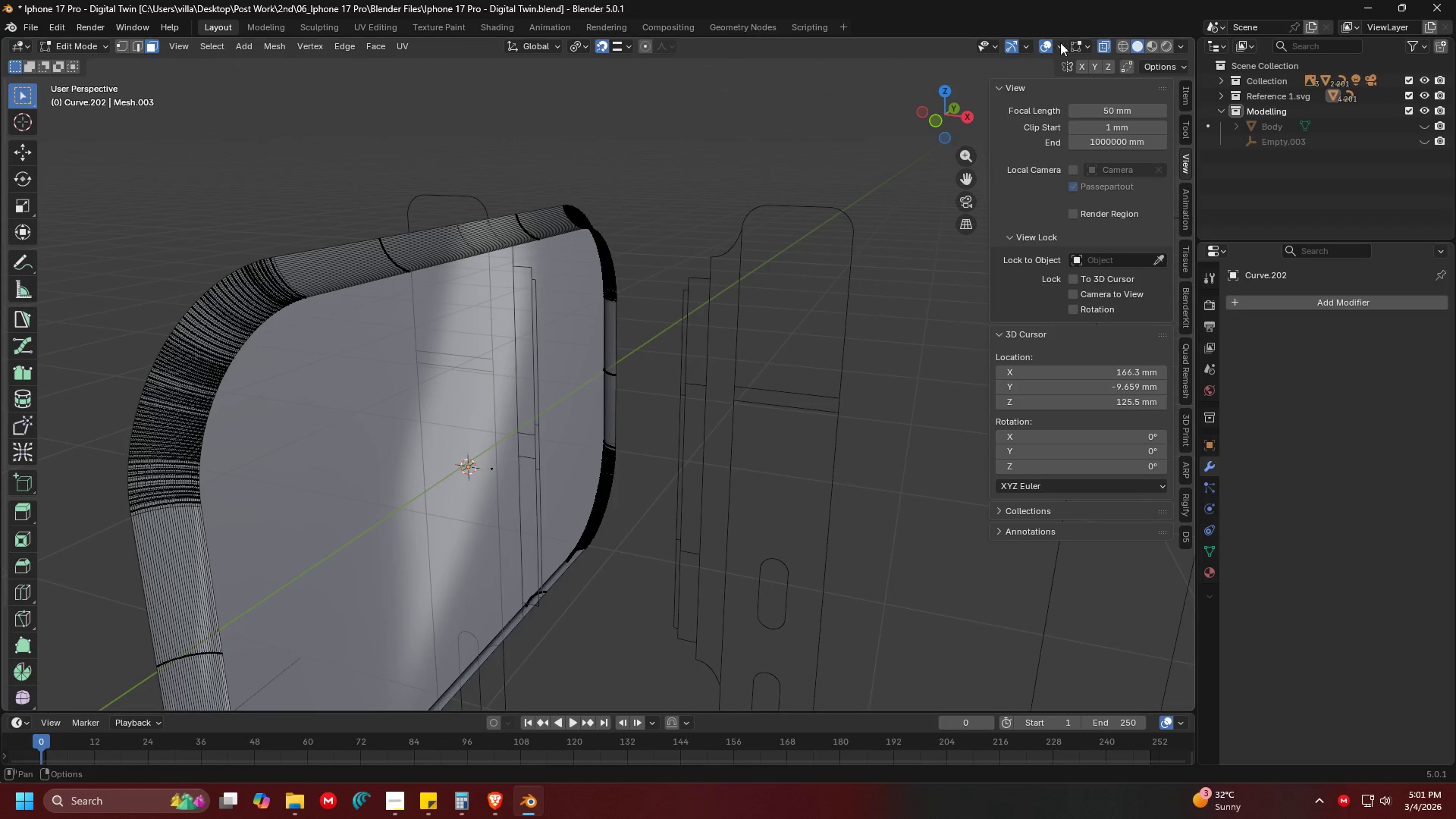 
left_click([1101, 45])
 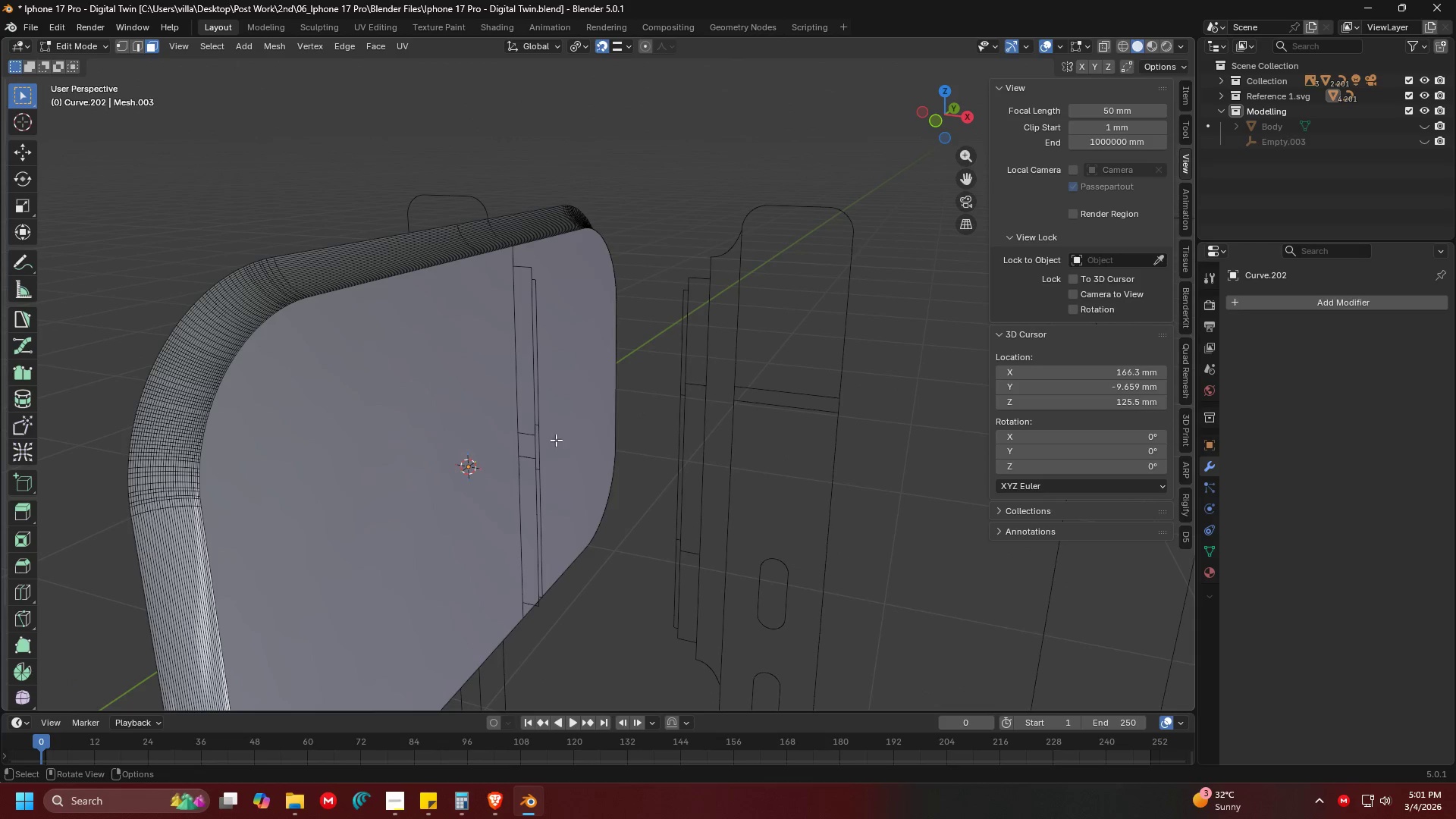 
left_click([505, 448])
 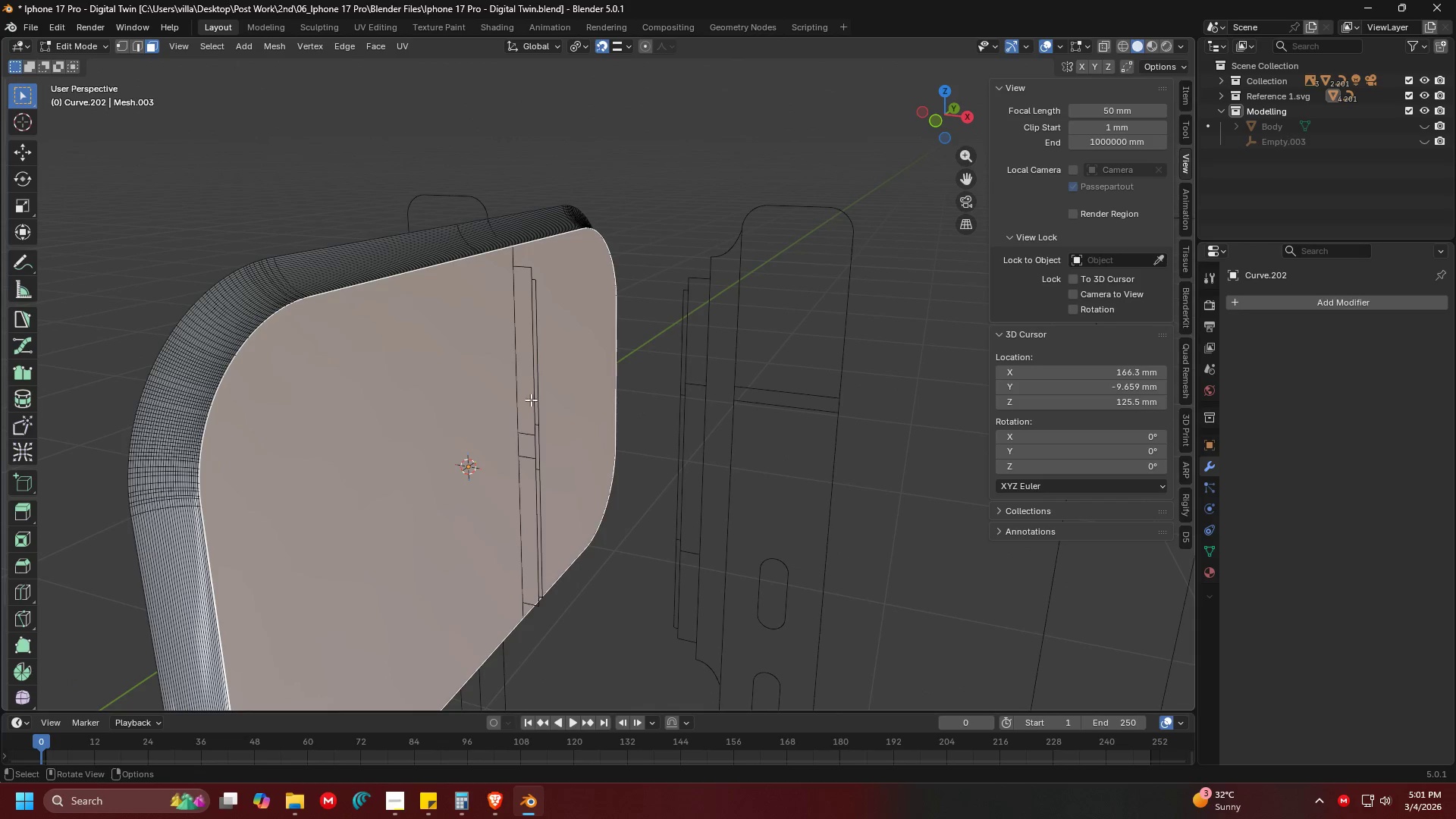 
key(Shift+S)
 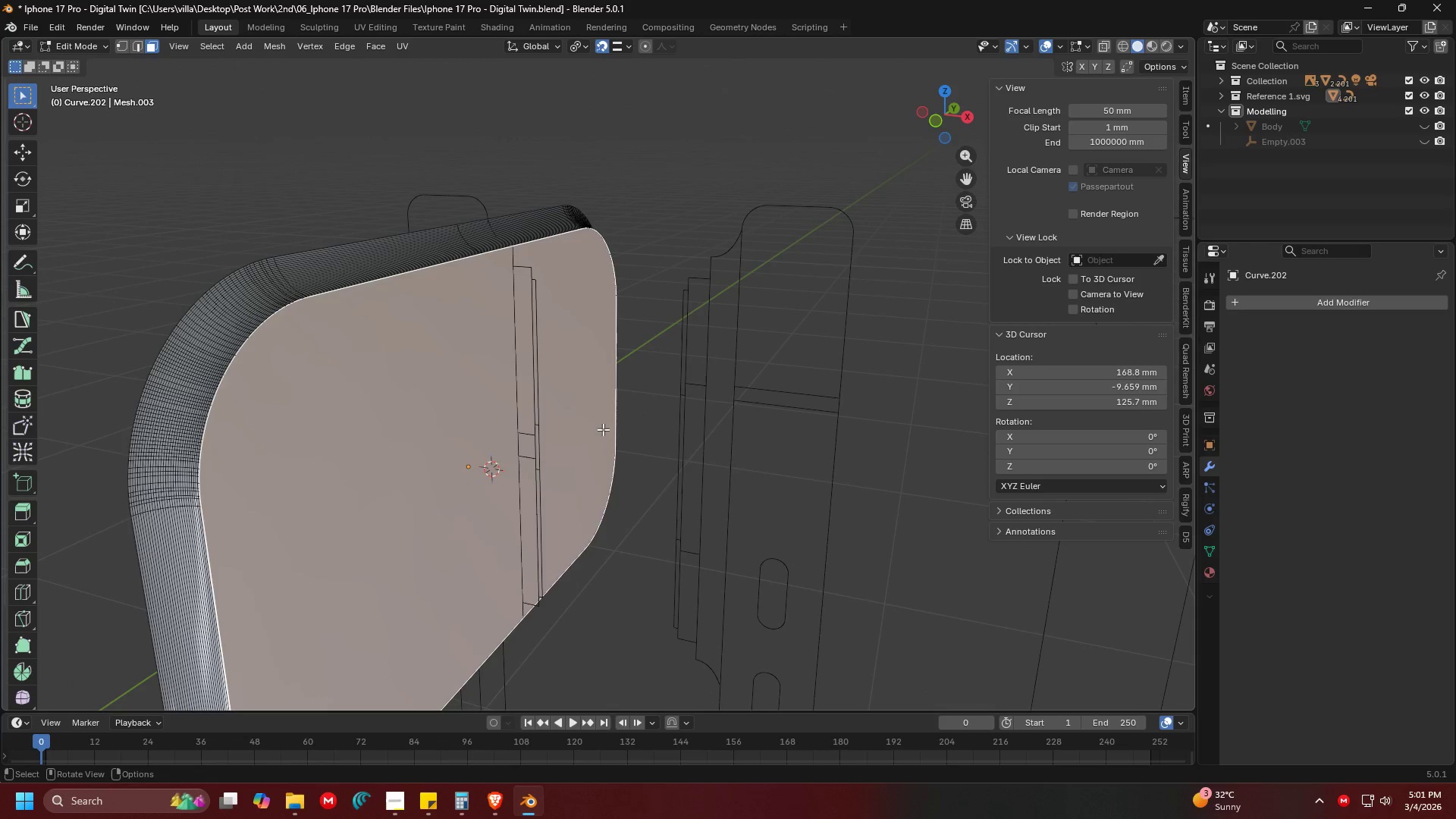 
key(Tab)
 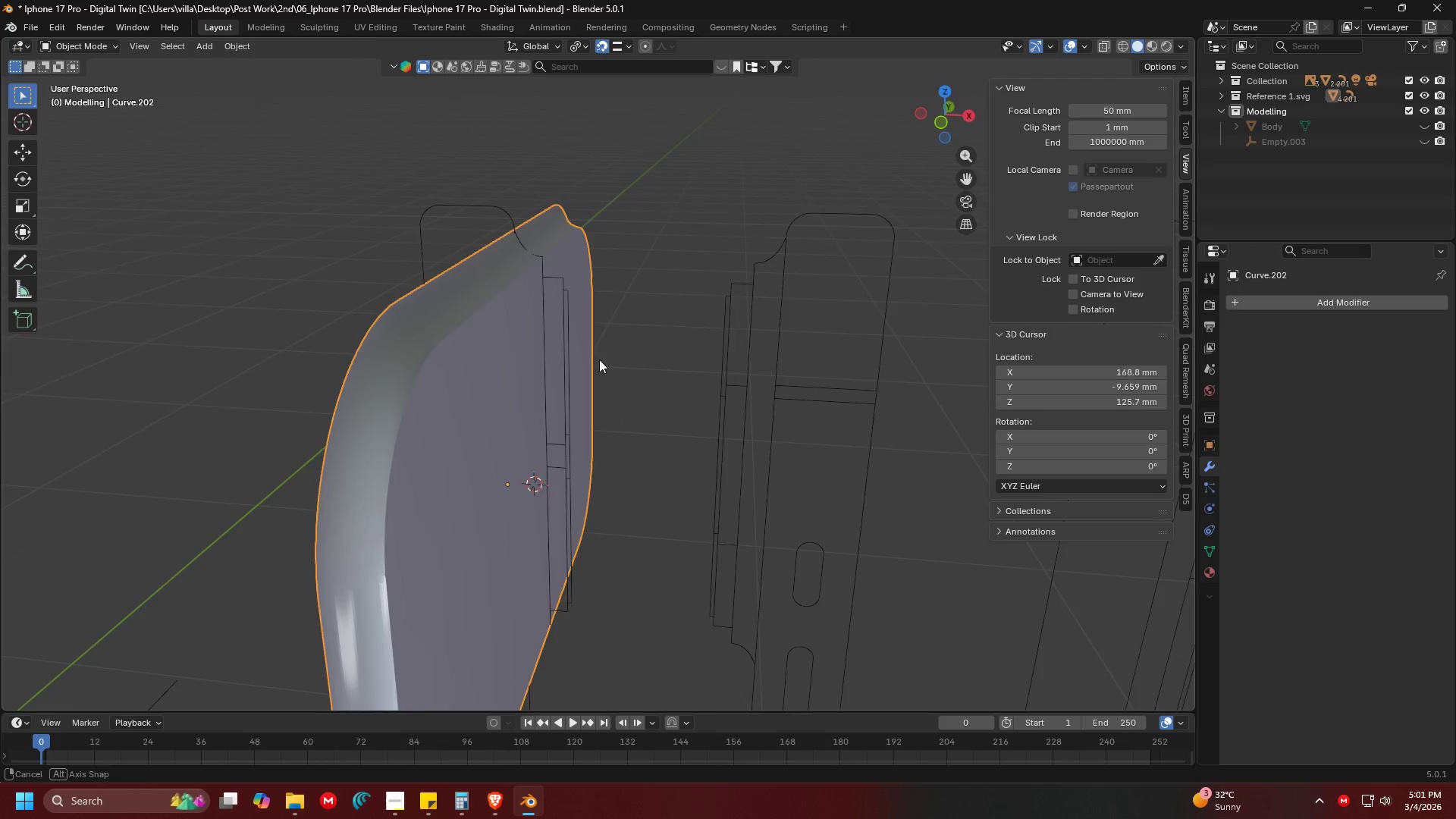 
key(Shift+ShiftLeft)
 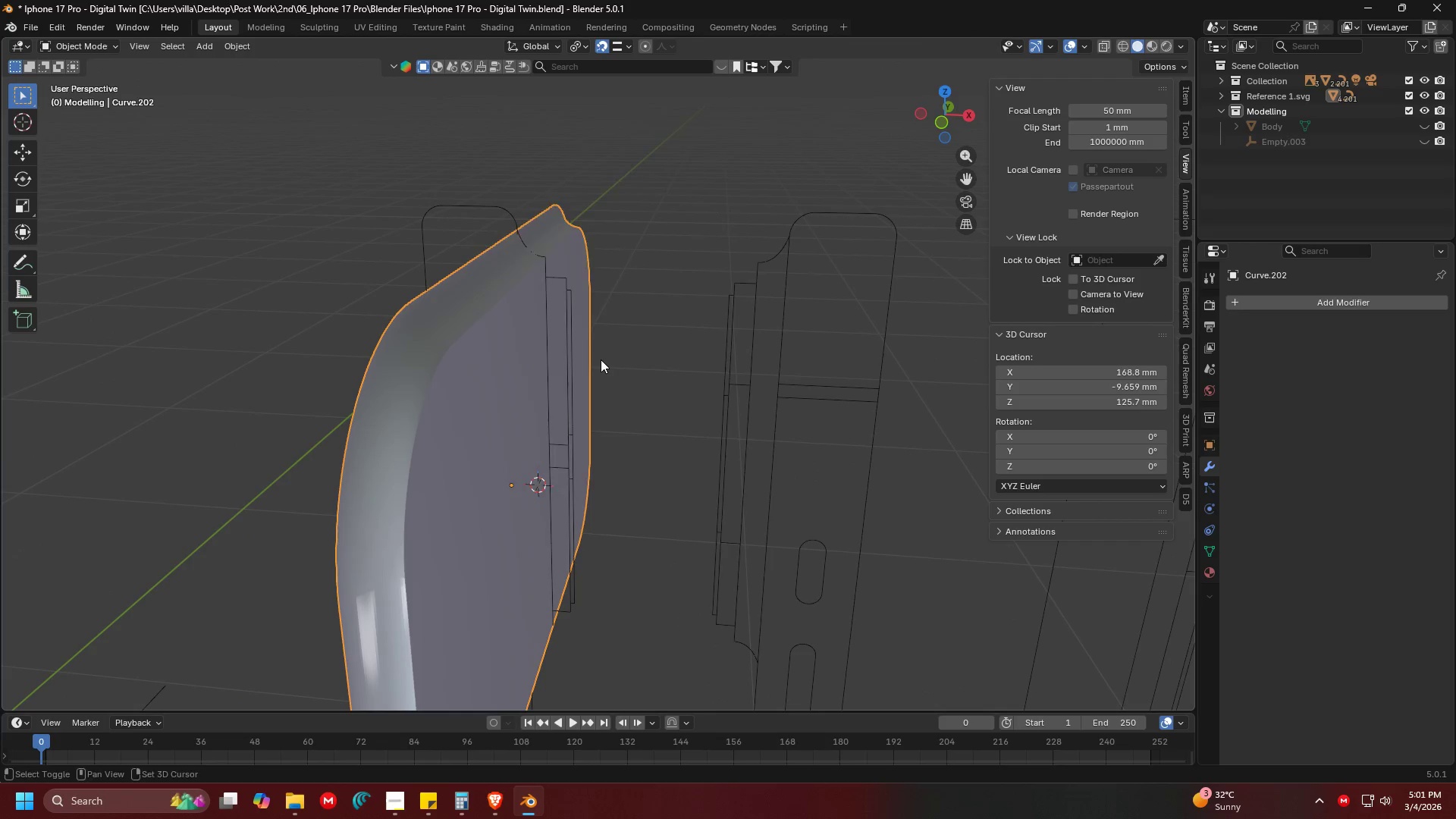 
key(Shift+A)
 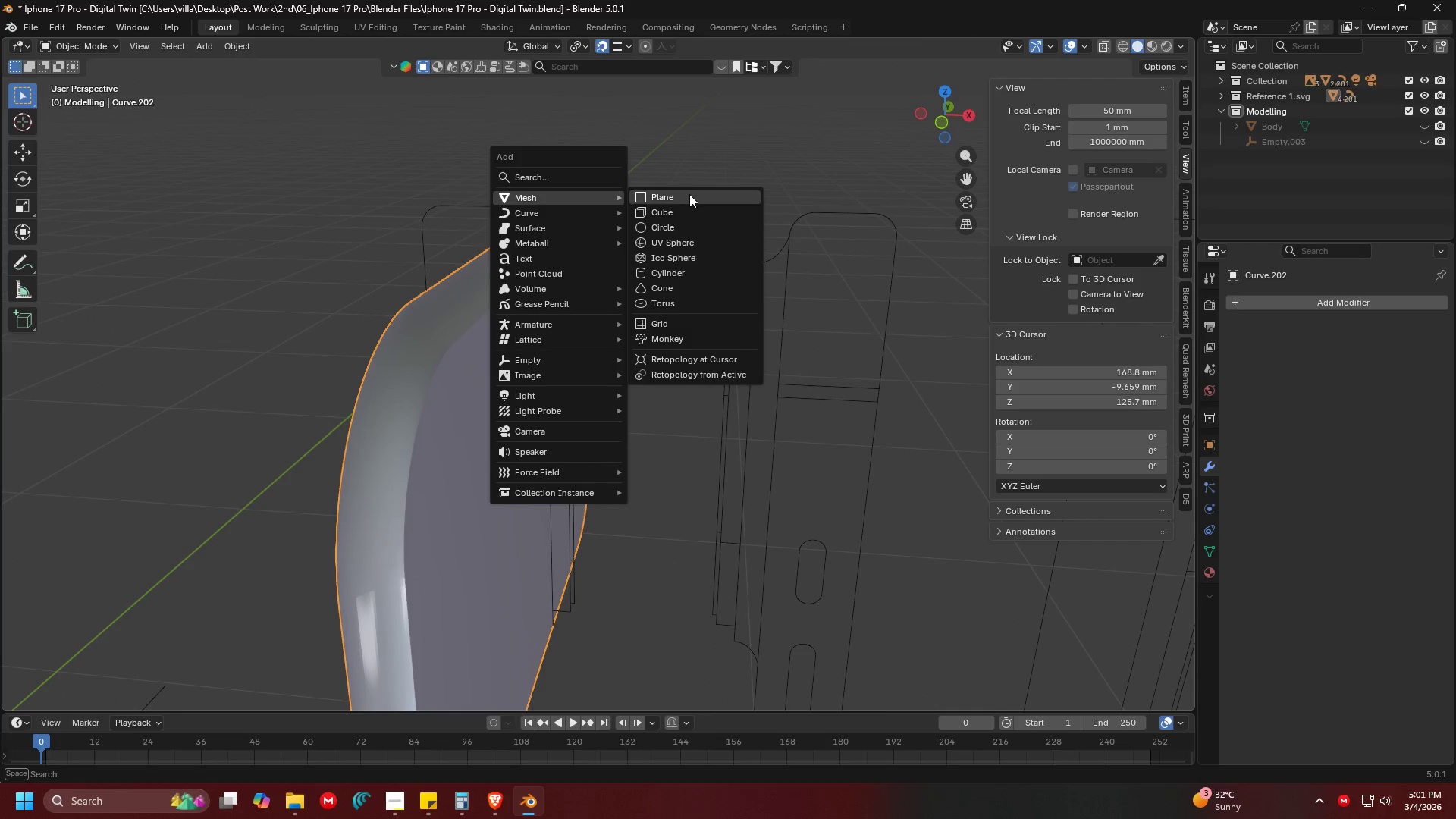 
left_click([690, 195])
 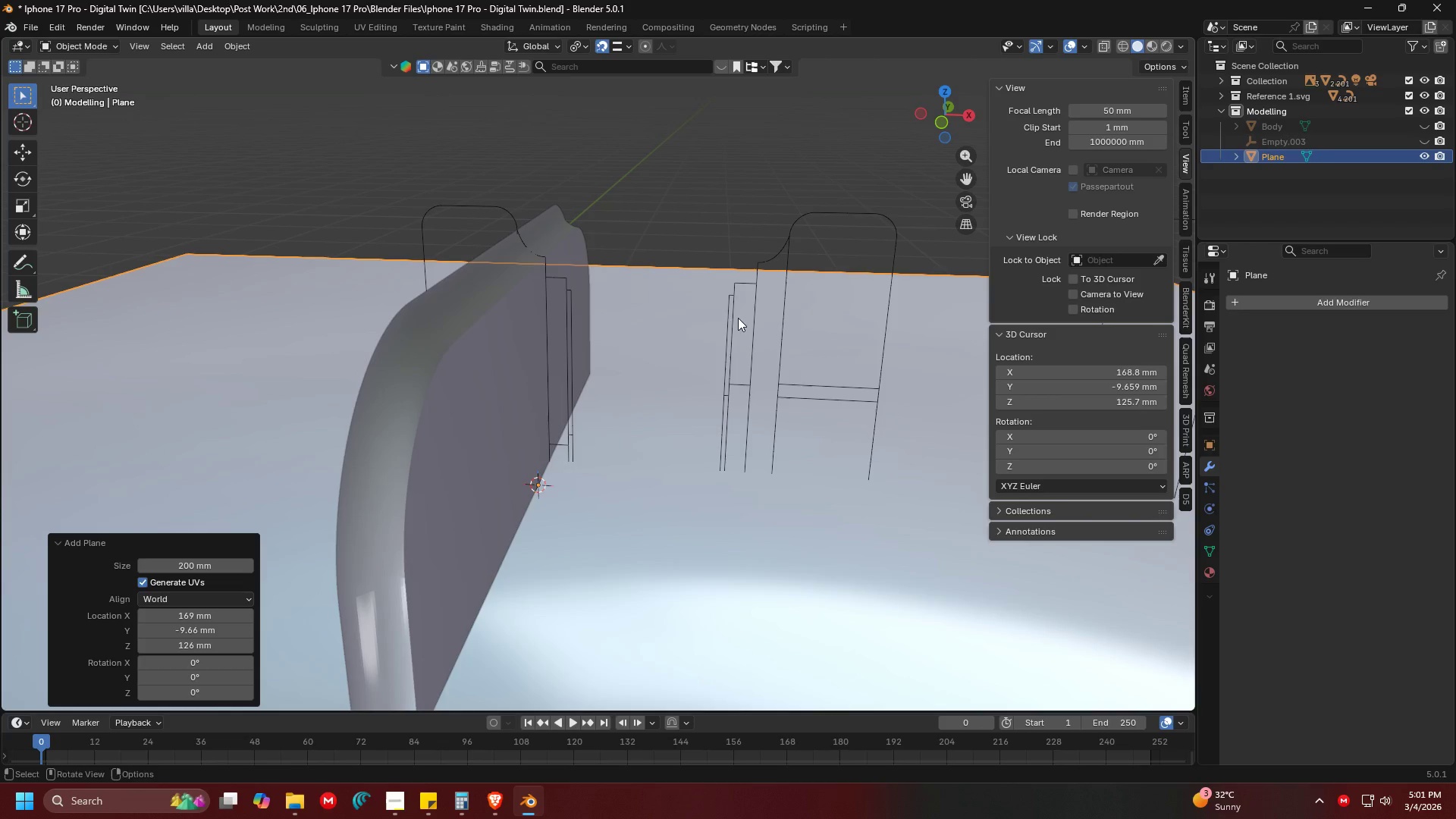 
type(rx90y)
 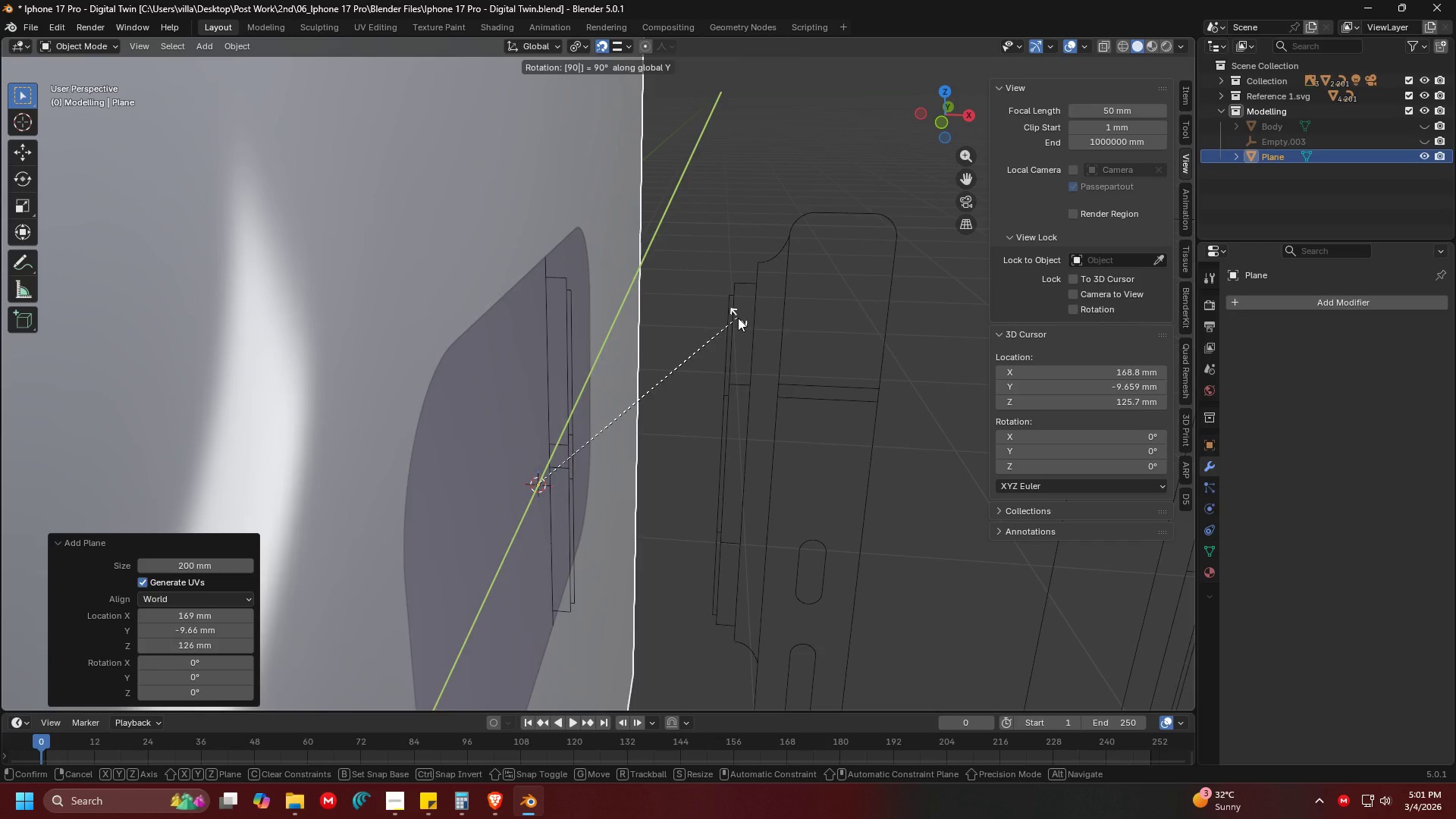 
key(Enter)
 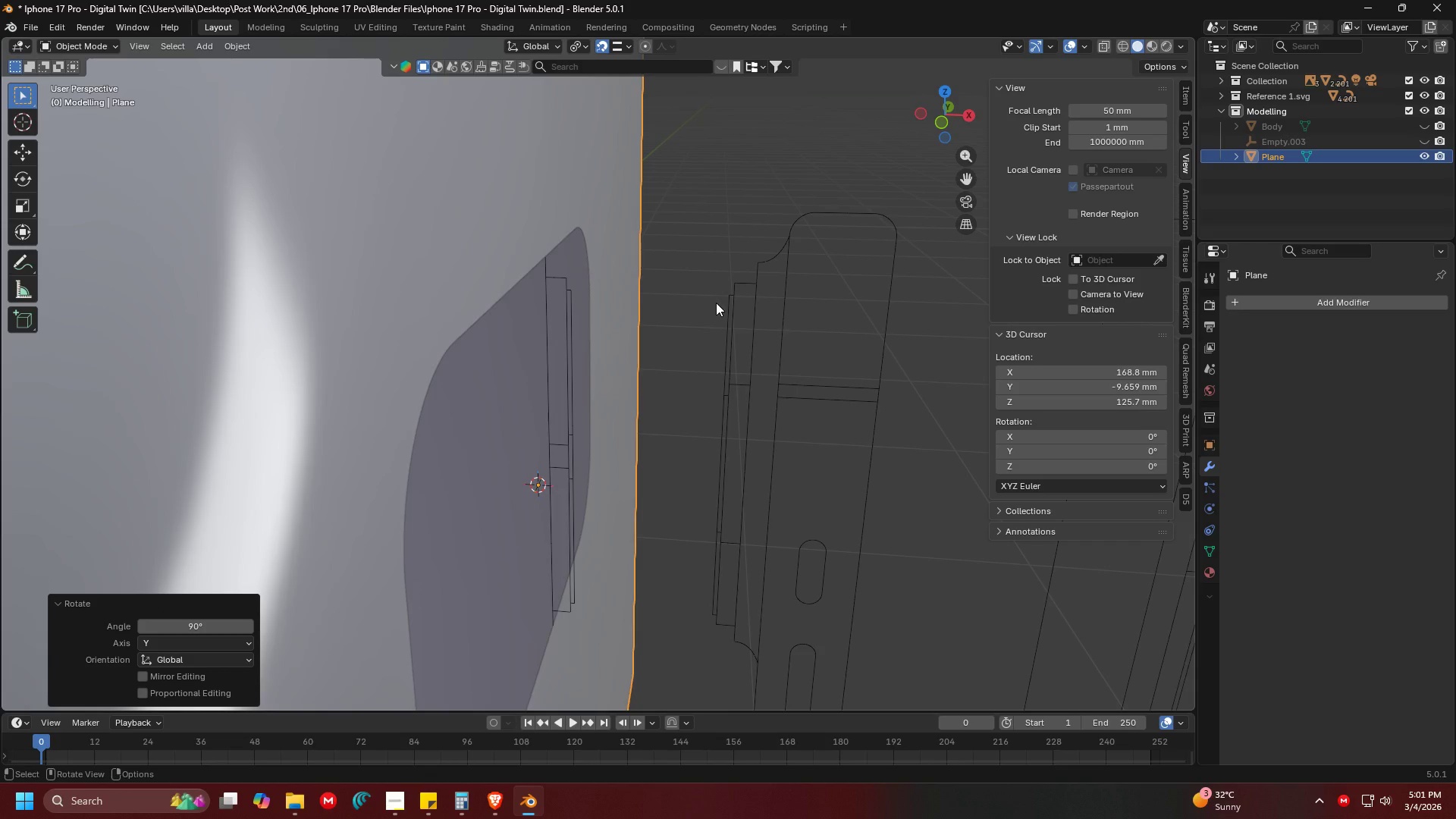 
key(1)
 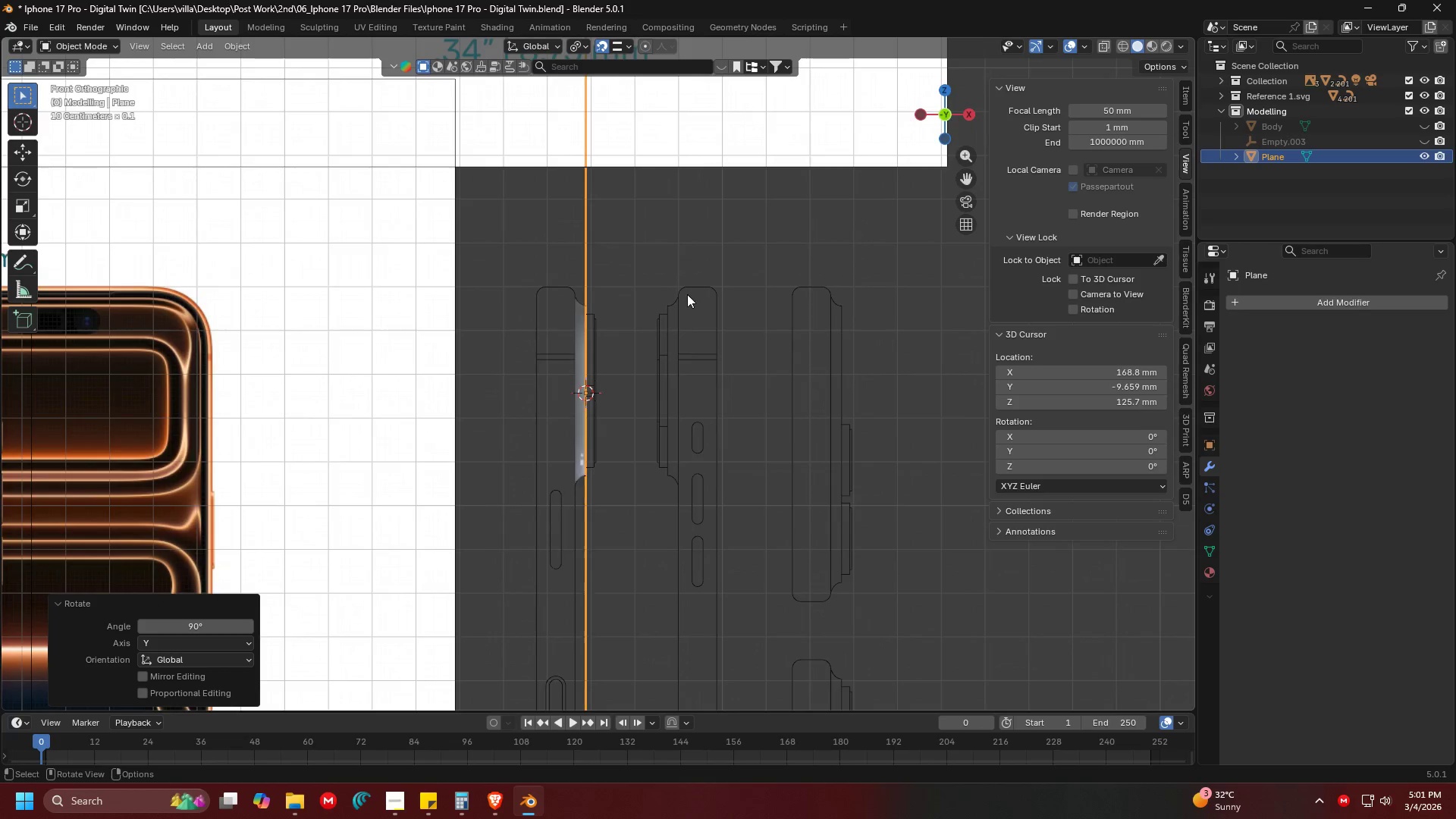 
key(Tab)
 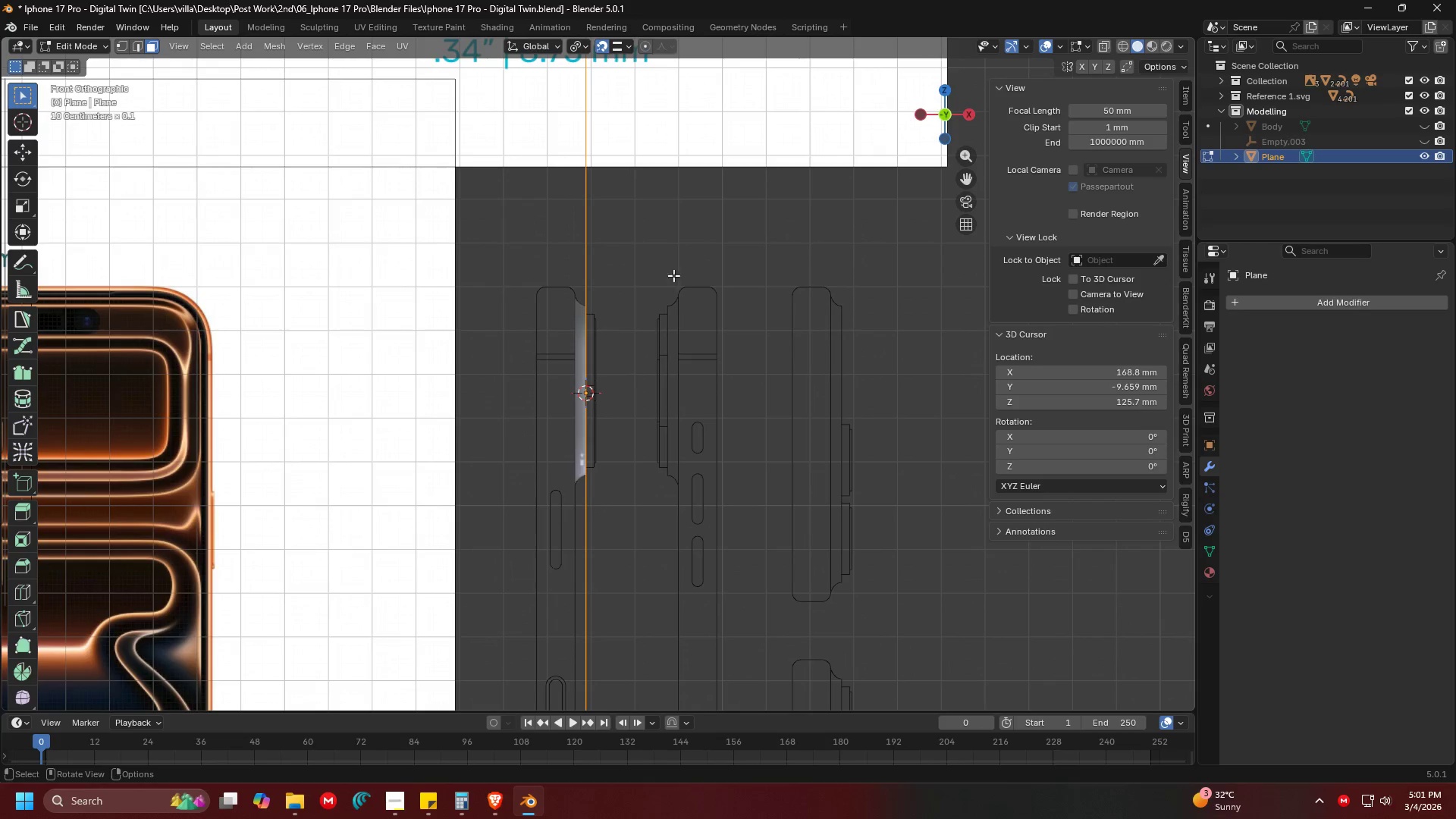 
scroll: coordinate [693, 293], scroll_direction: down, amount: 4.0
 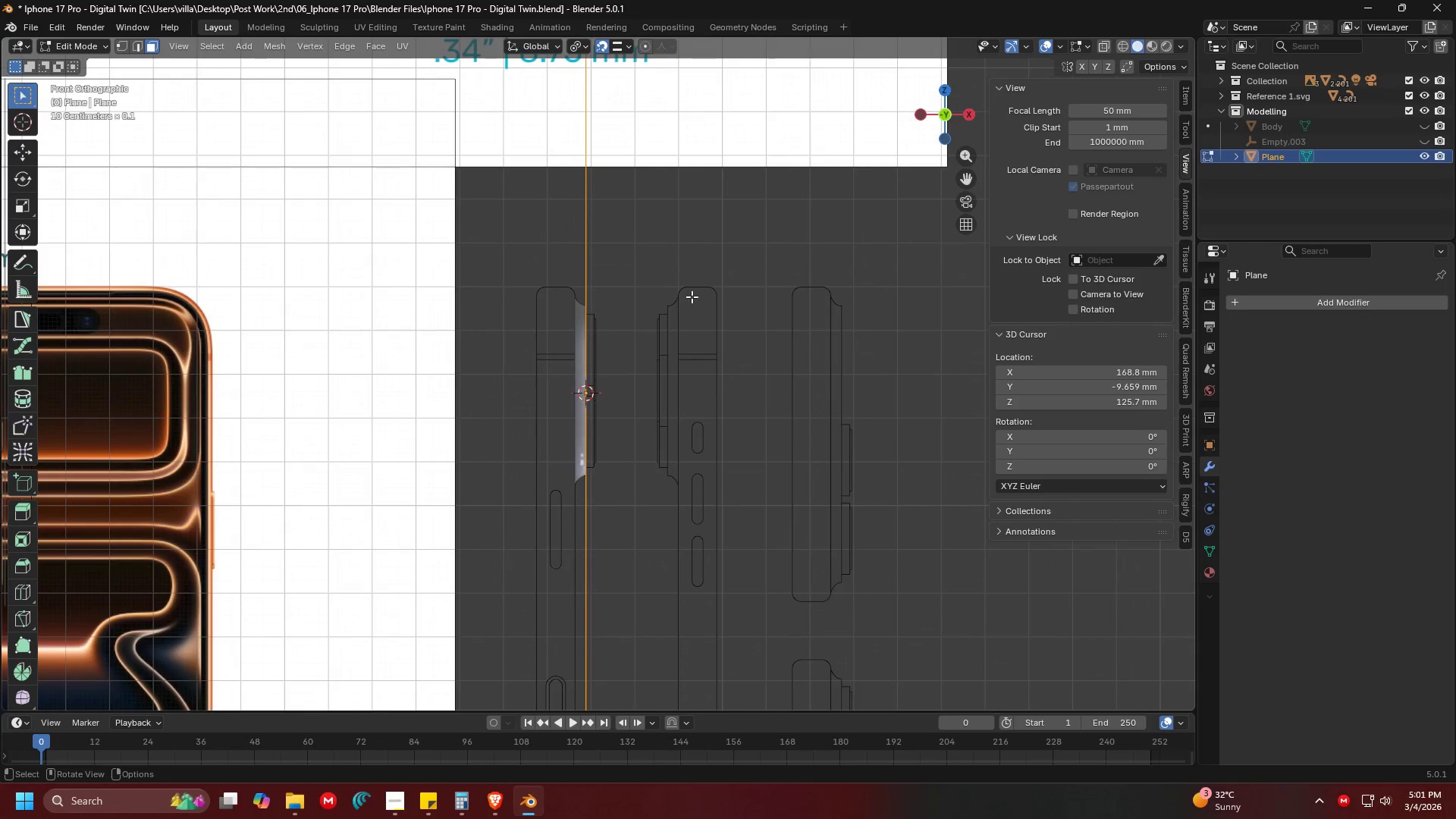 
type(e.725-)
 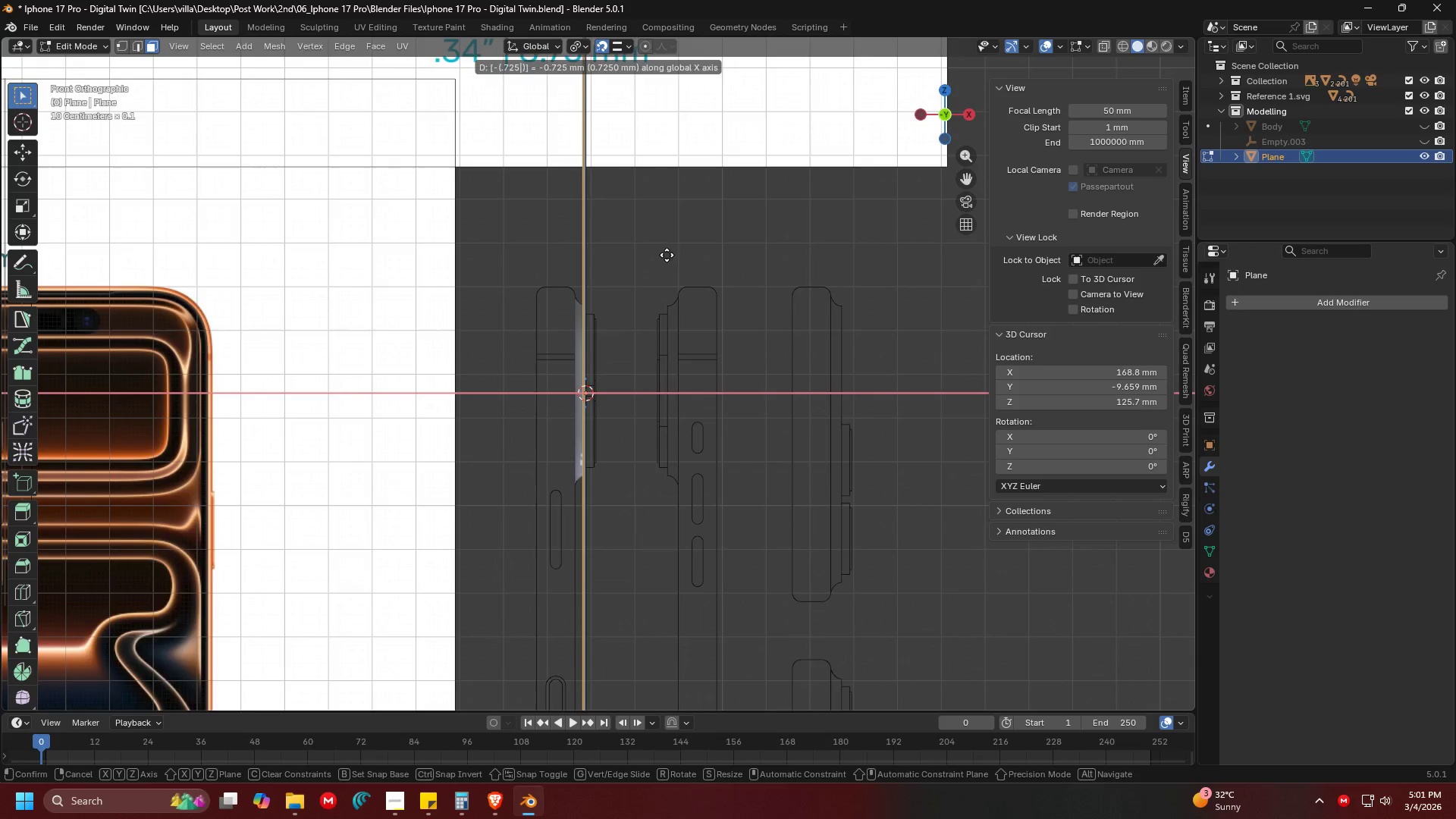 
key(Enter)
 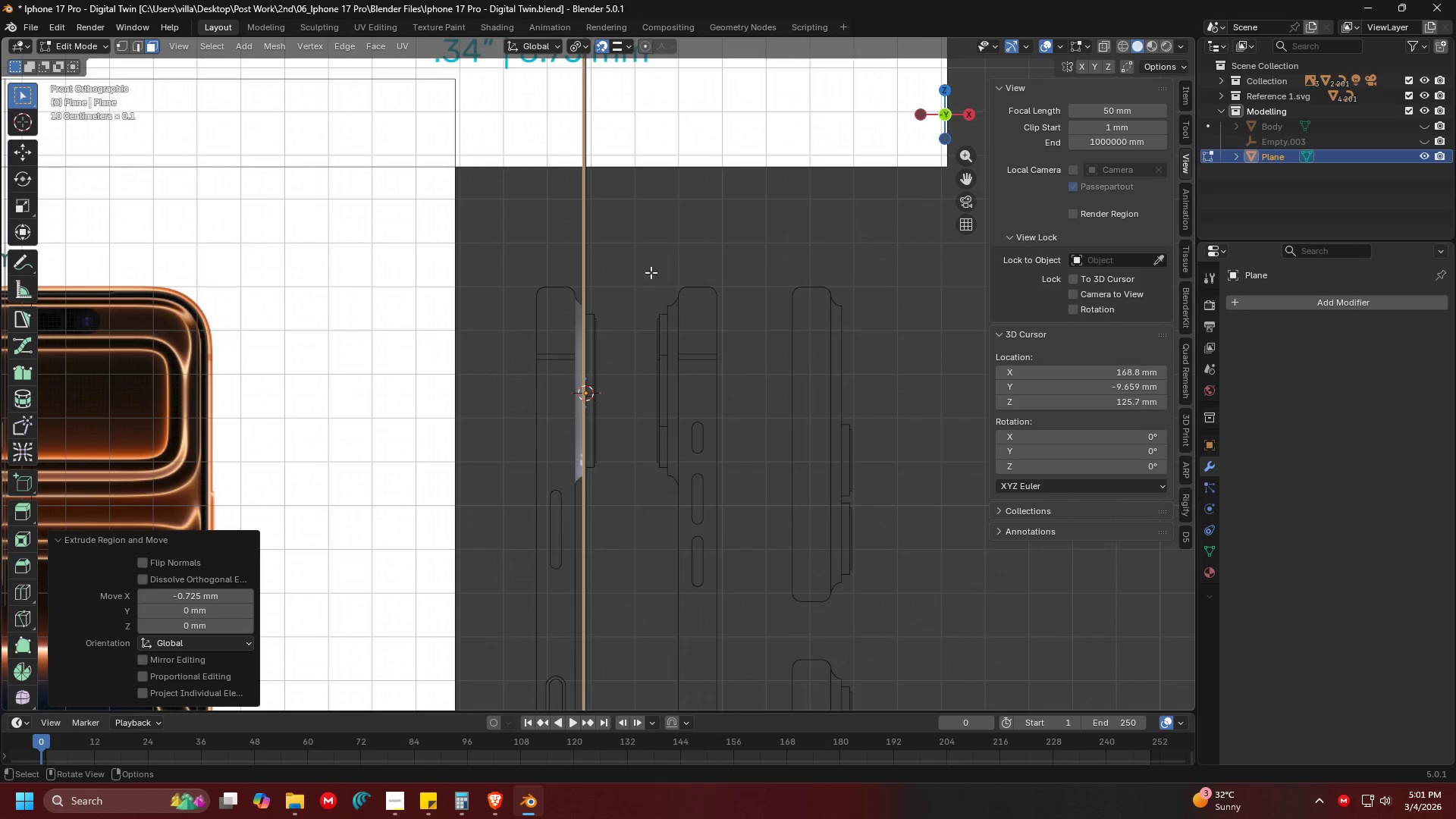 
hold_key(key=ShiftLeft, duration=0.34)
 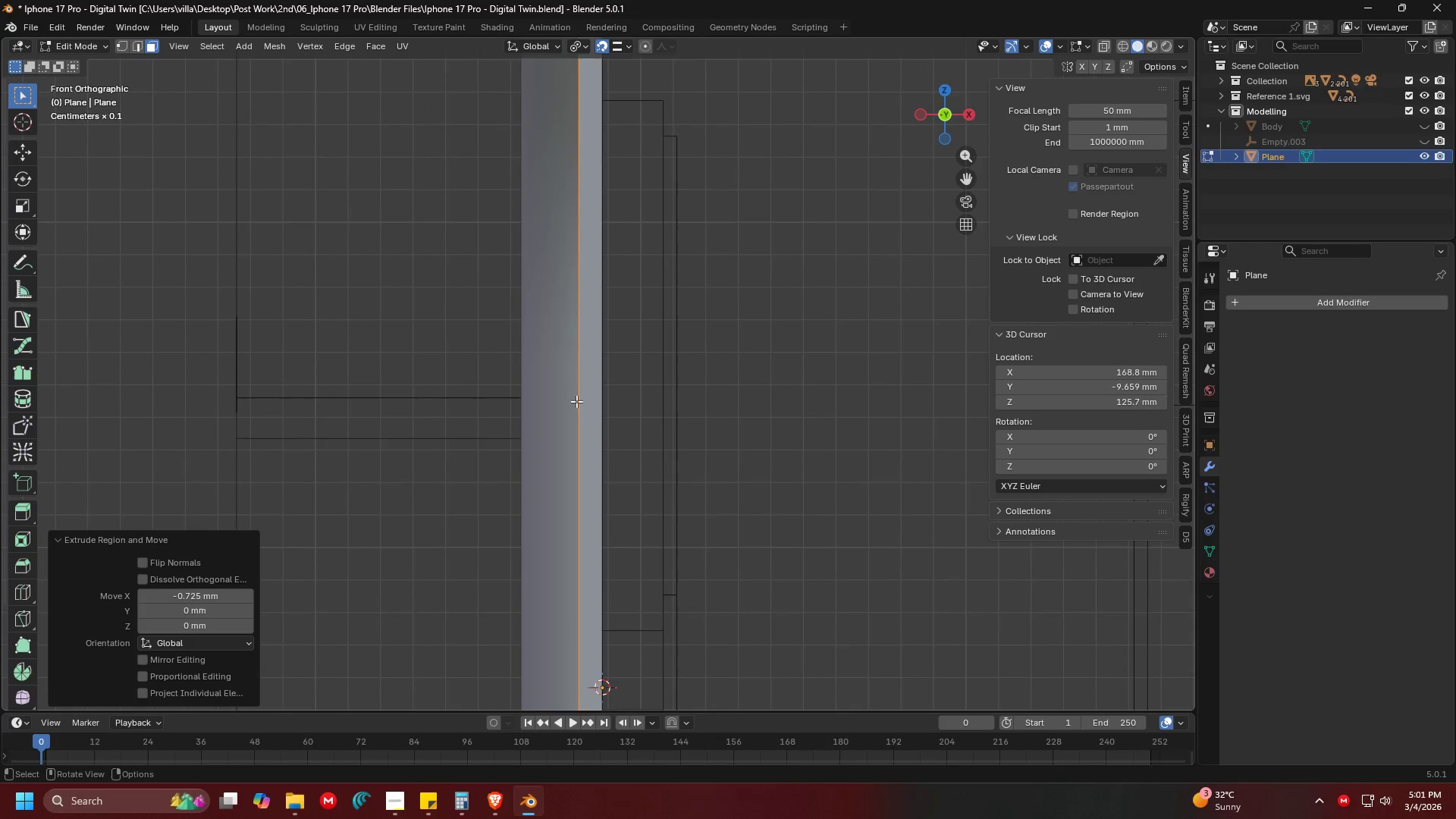 
scroll: coordinate [531, 288], scroll_direction: up, amount: 11.0
 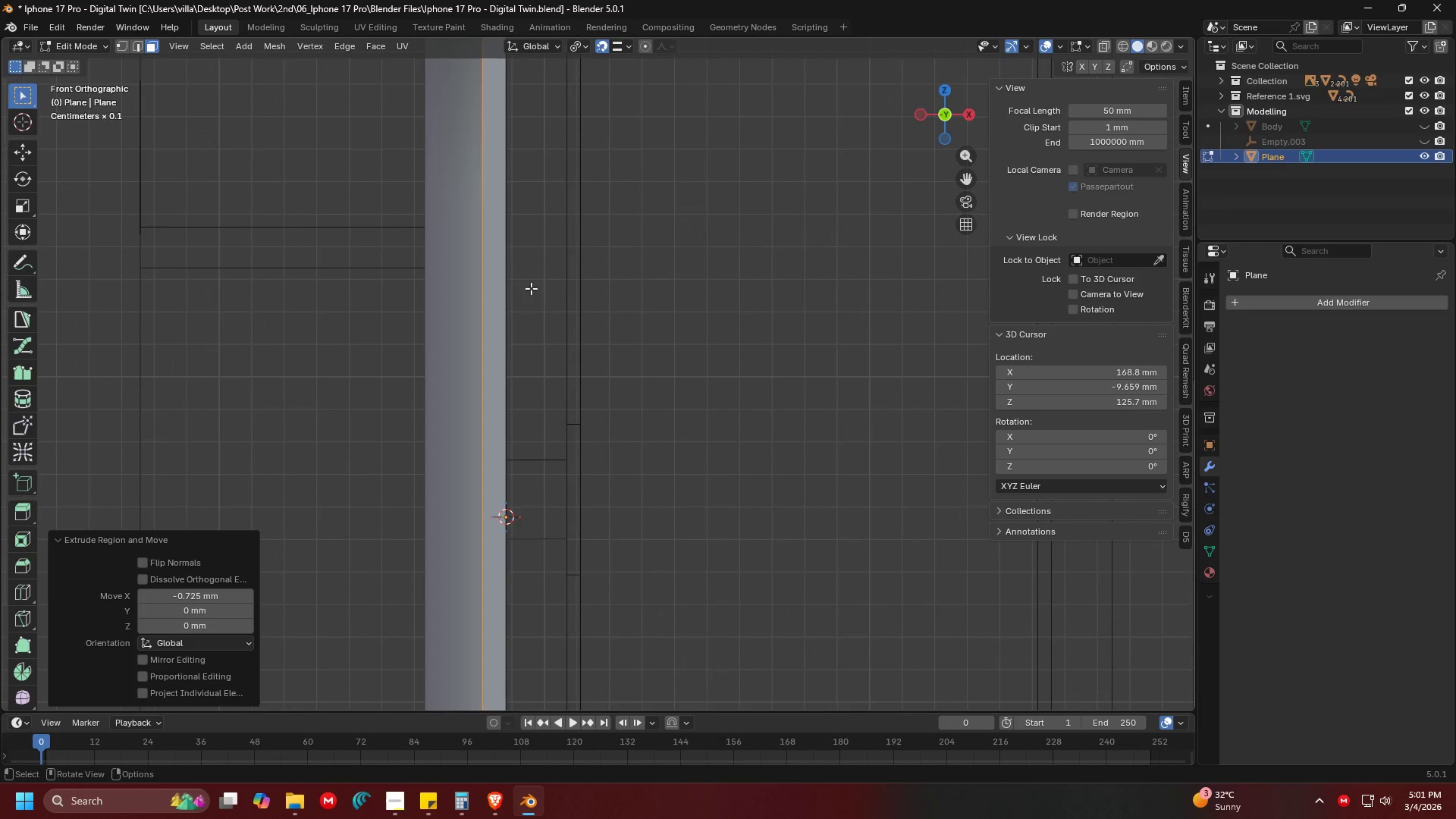 
key(Shift+ShiftLeft)
 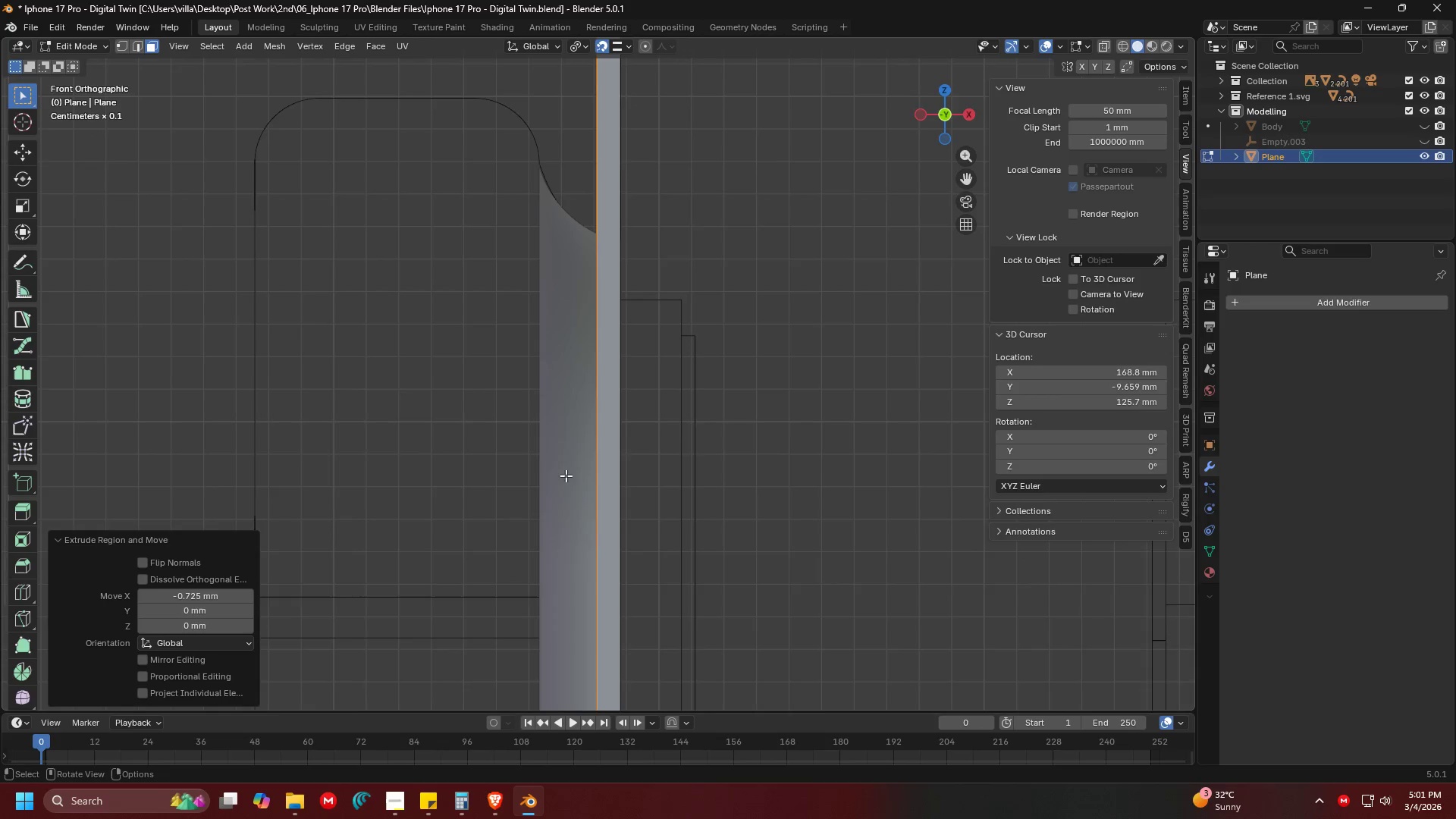 
key(Tab)
 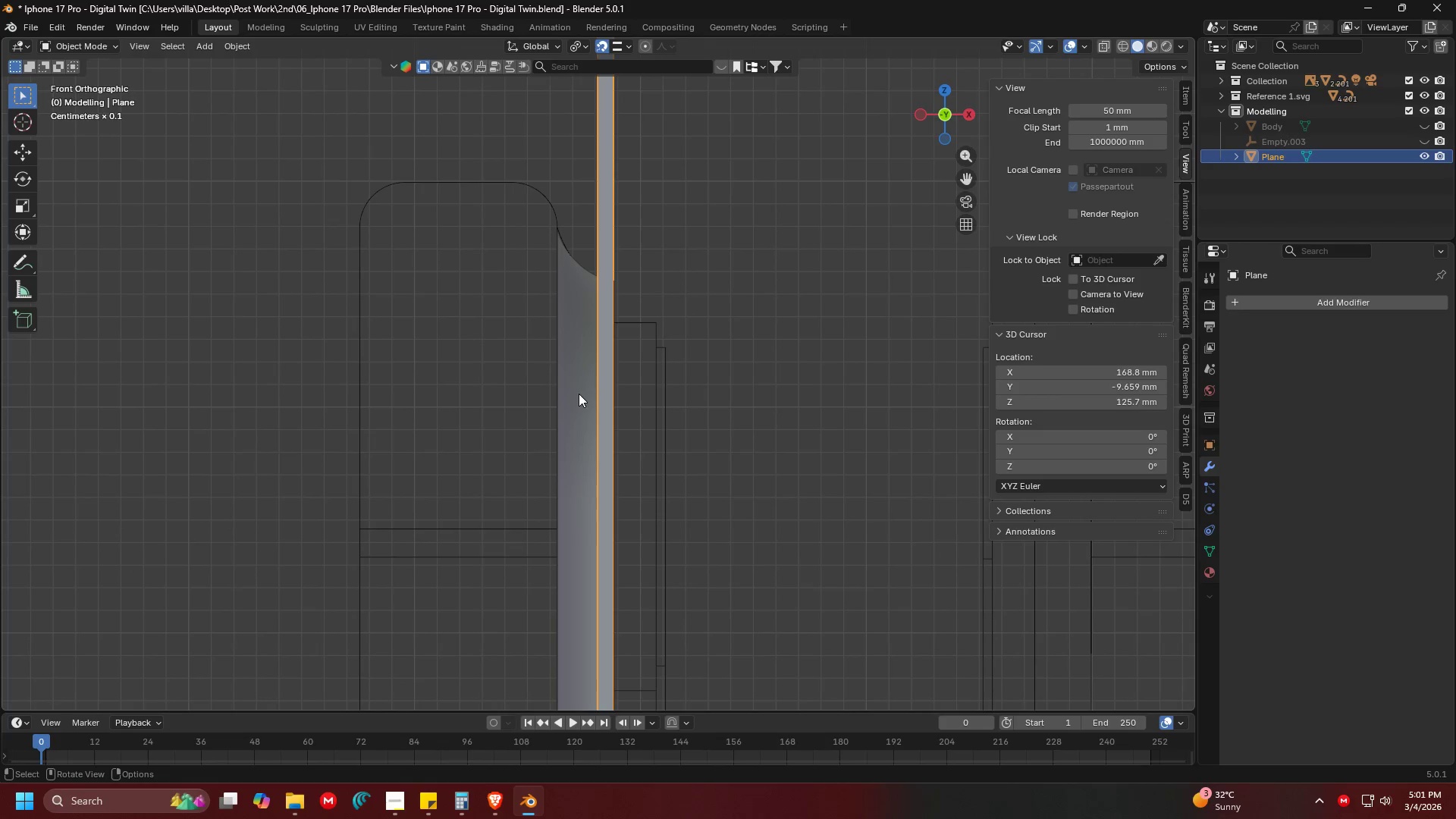 
scroll: coordinate [566, 458], scroll_direction: down, amount: 2.0
 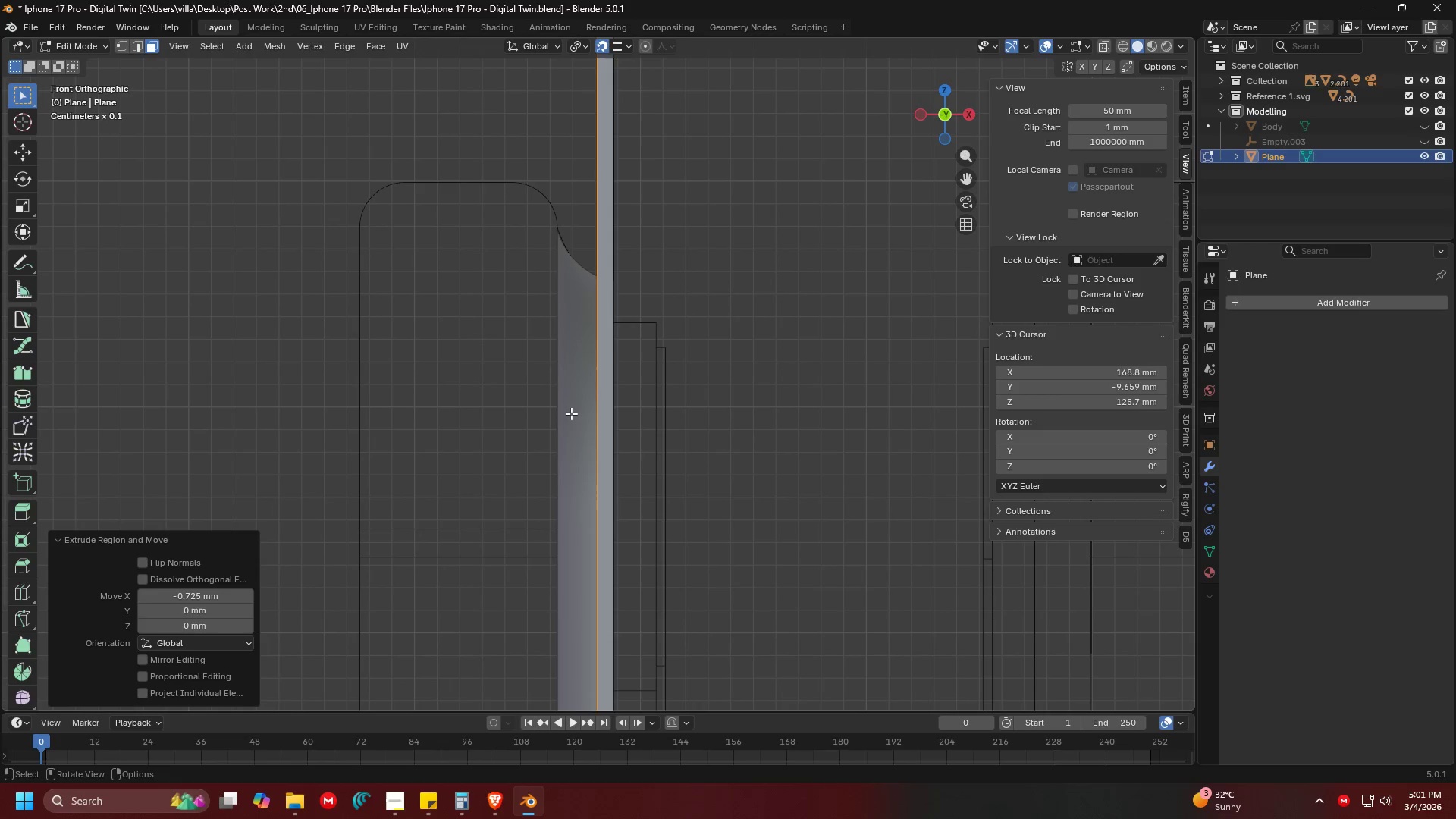 
left_click([579, 390])
 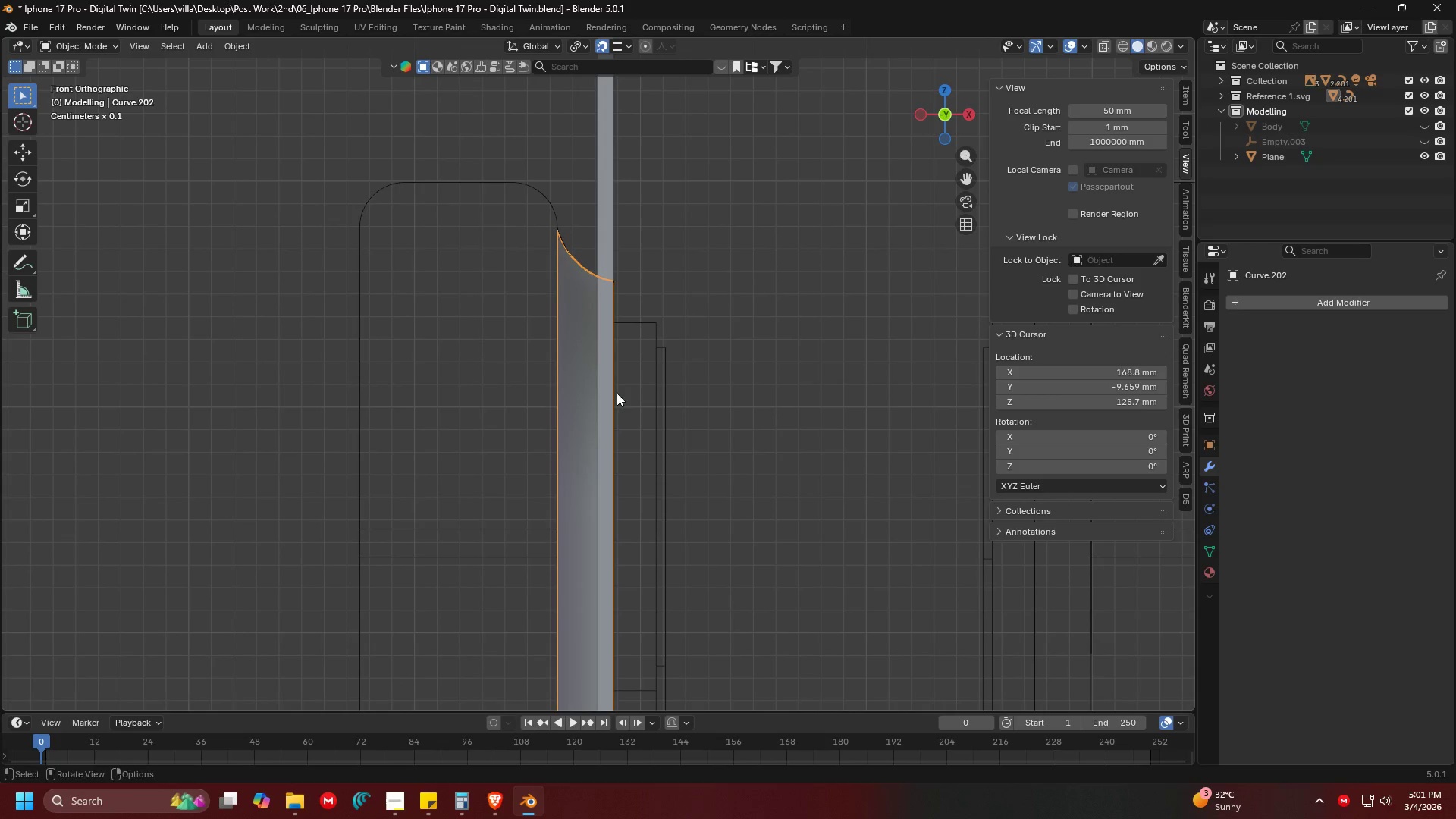 
key(Shift+ShiftLeft)
 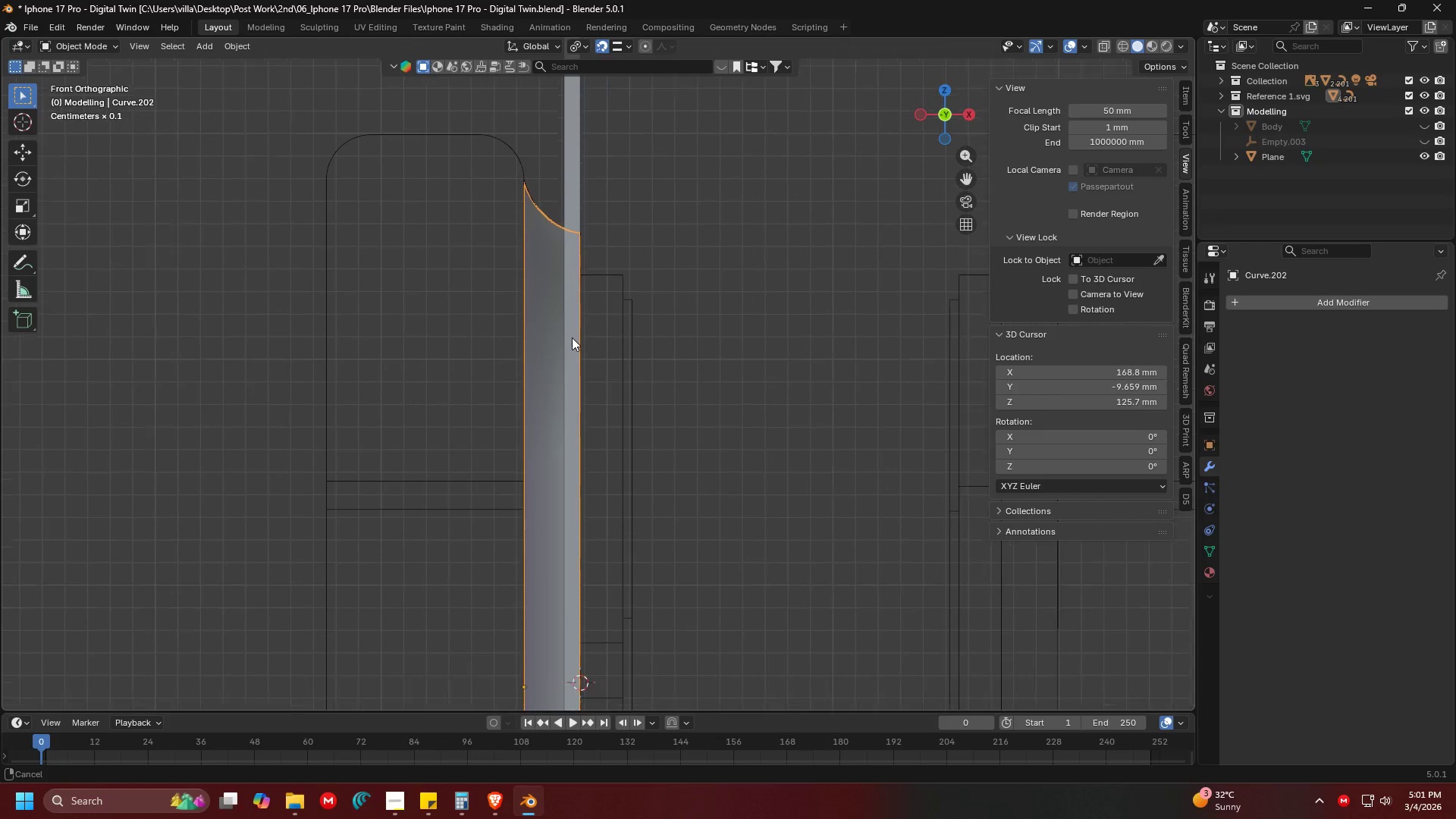 
key(Shift+ShiftLeft)
 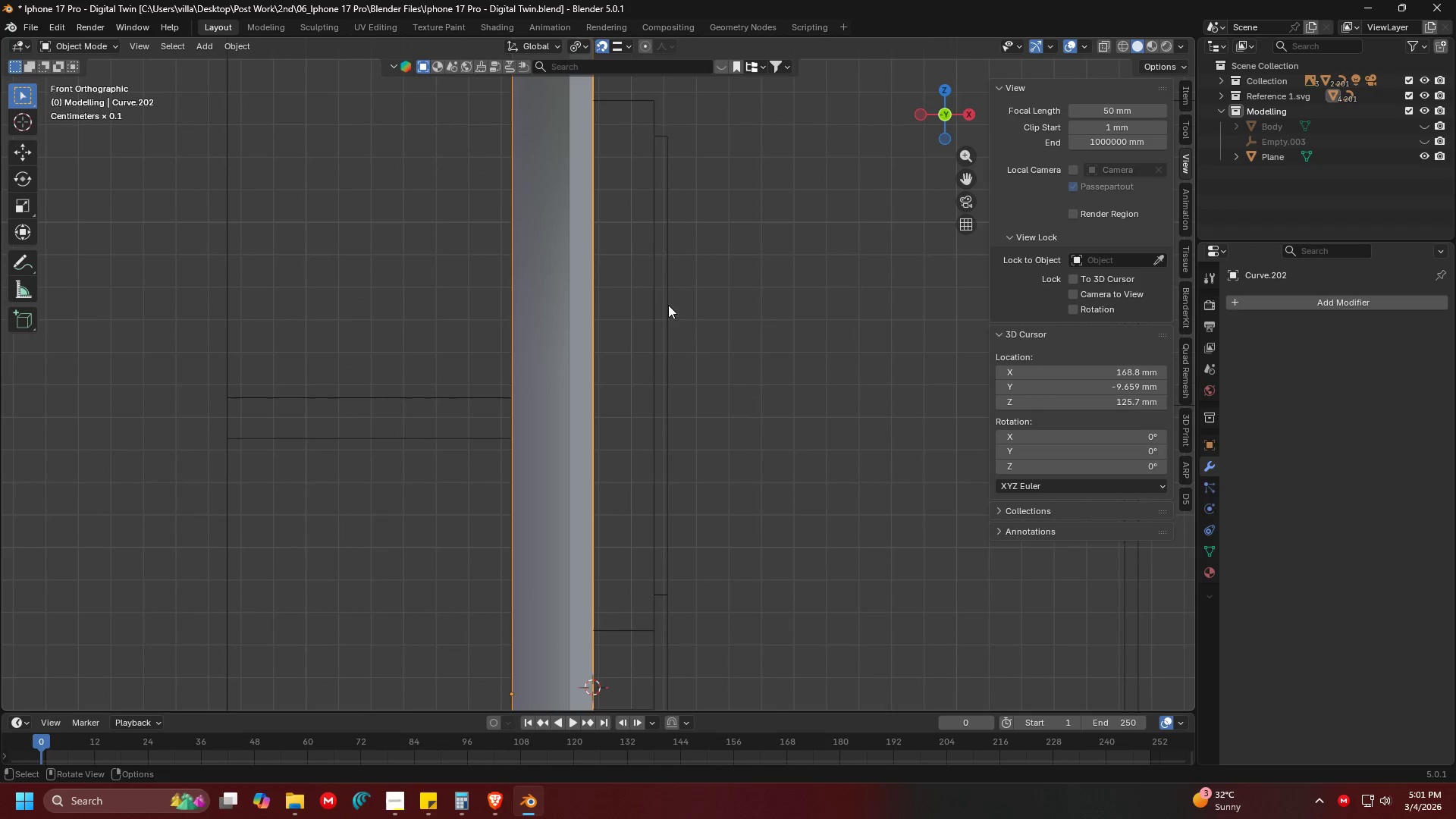 
scroll: coordinate [566, 326], scroll_direction: up, amount: 2.0
 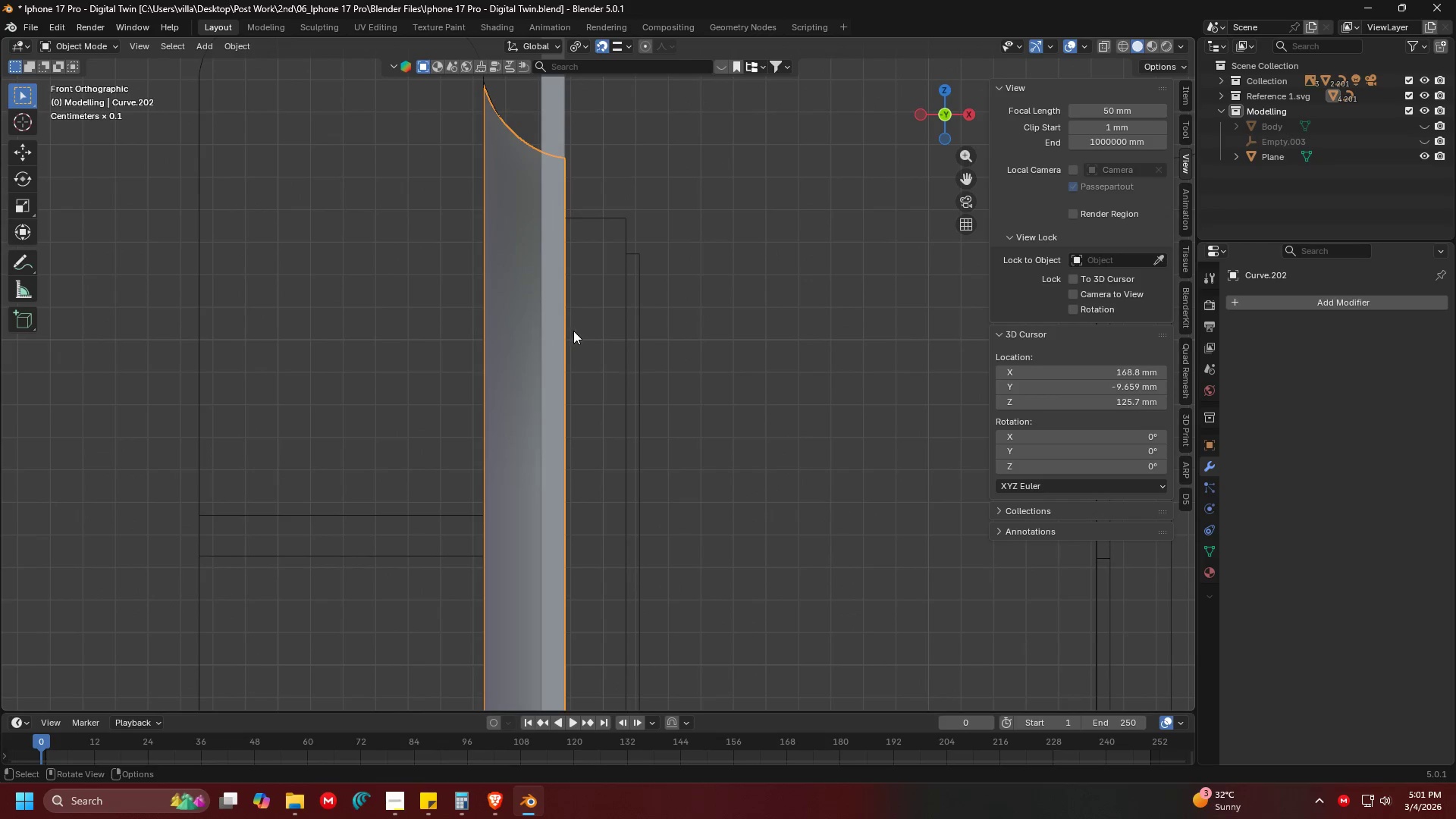 
type(sx)
 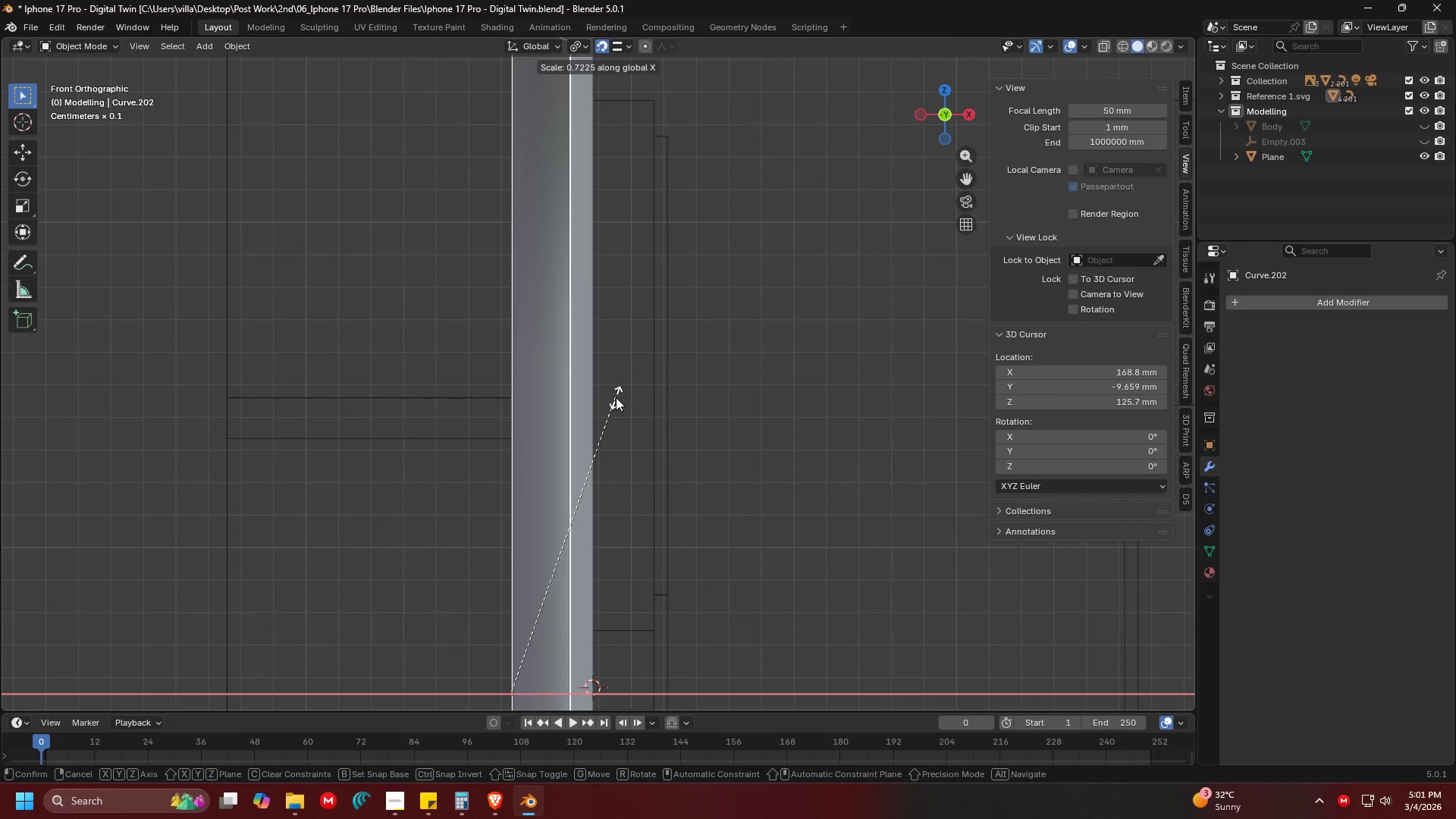 
wait(6.56)
 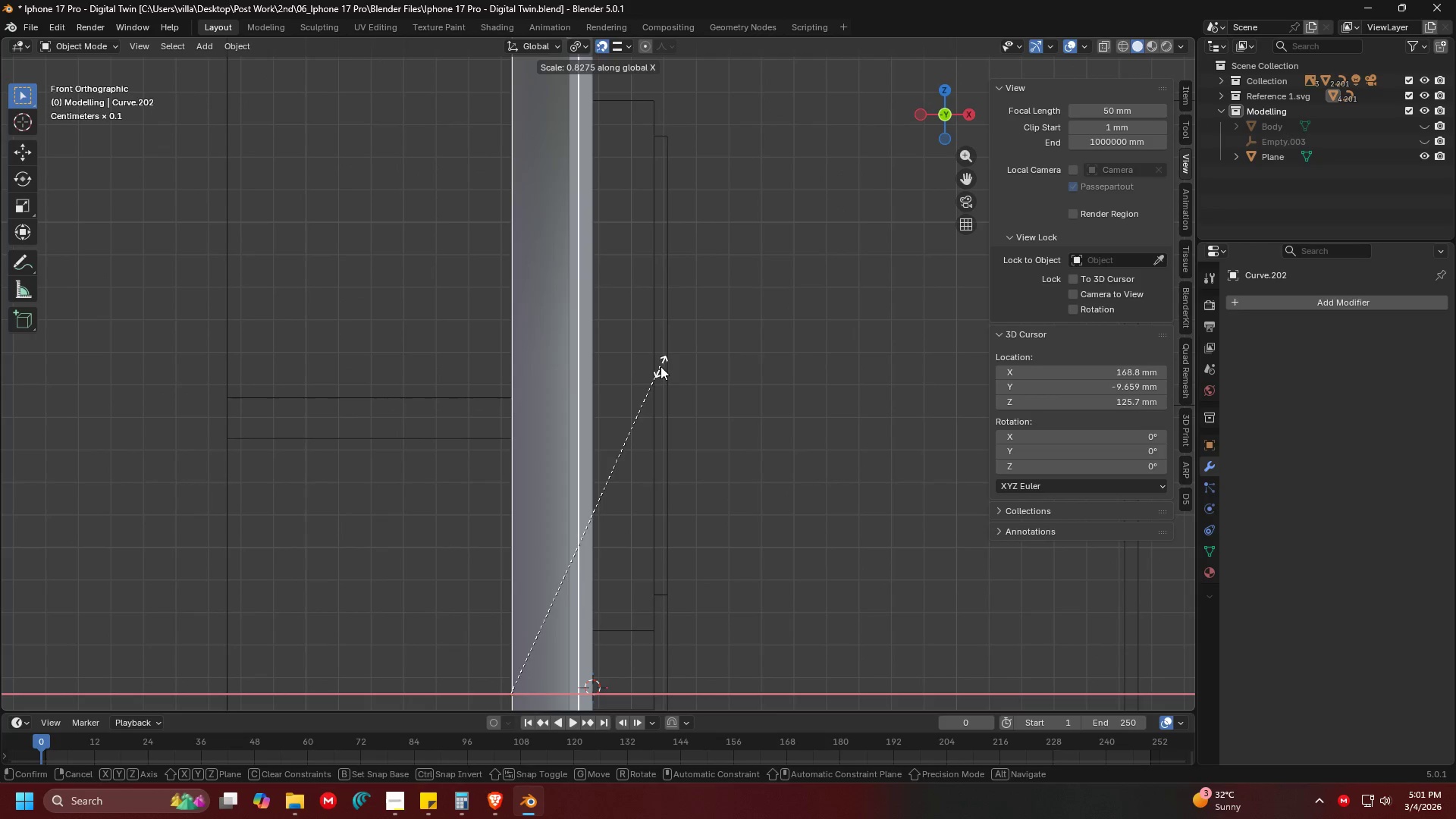 
left_click([616, 397])
 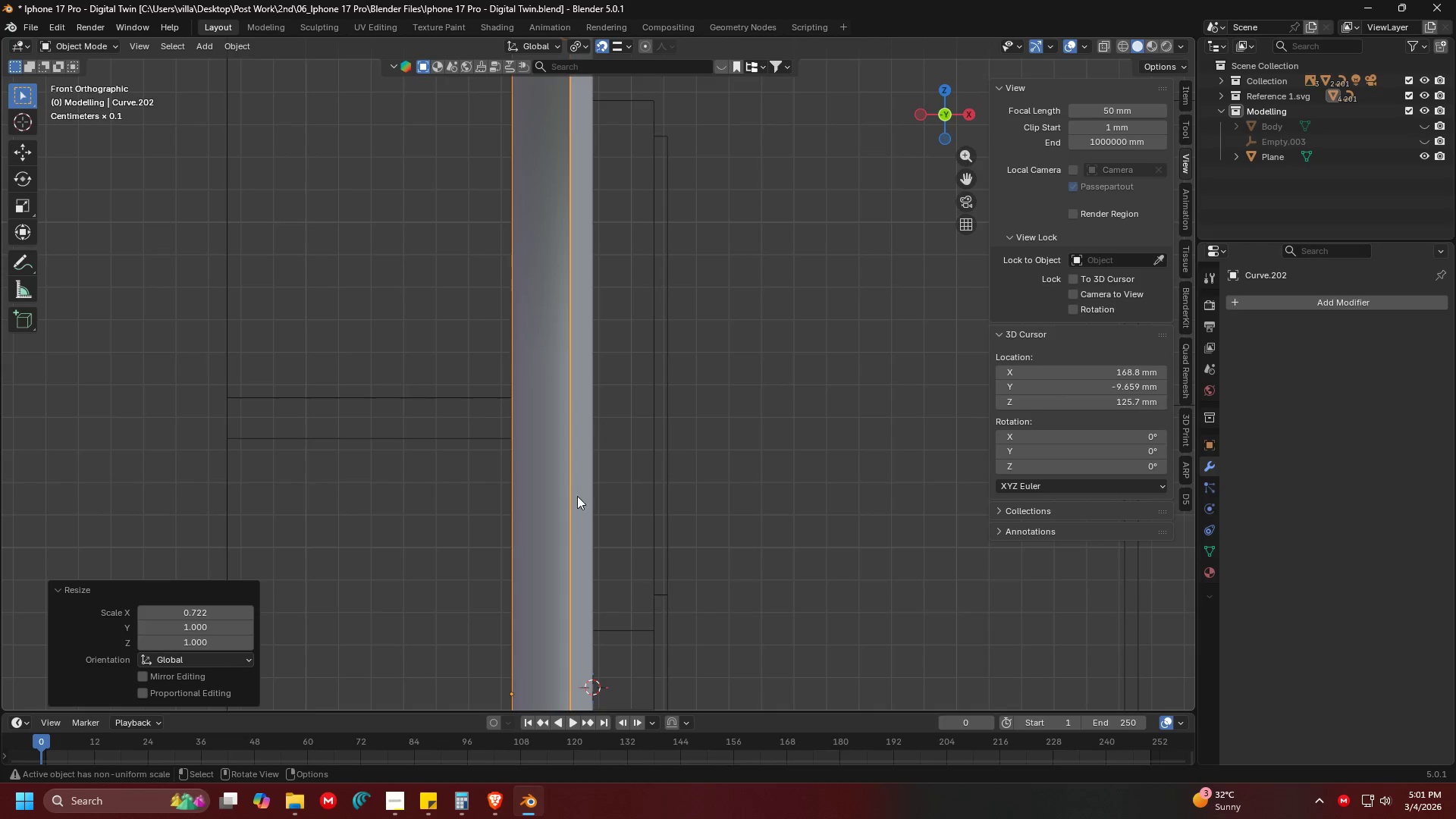 
key(Shift+ShiftLeft)
 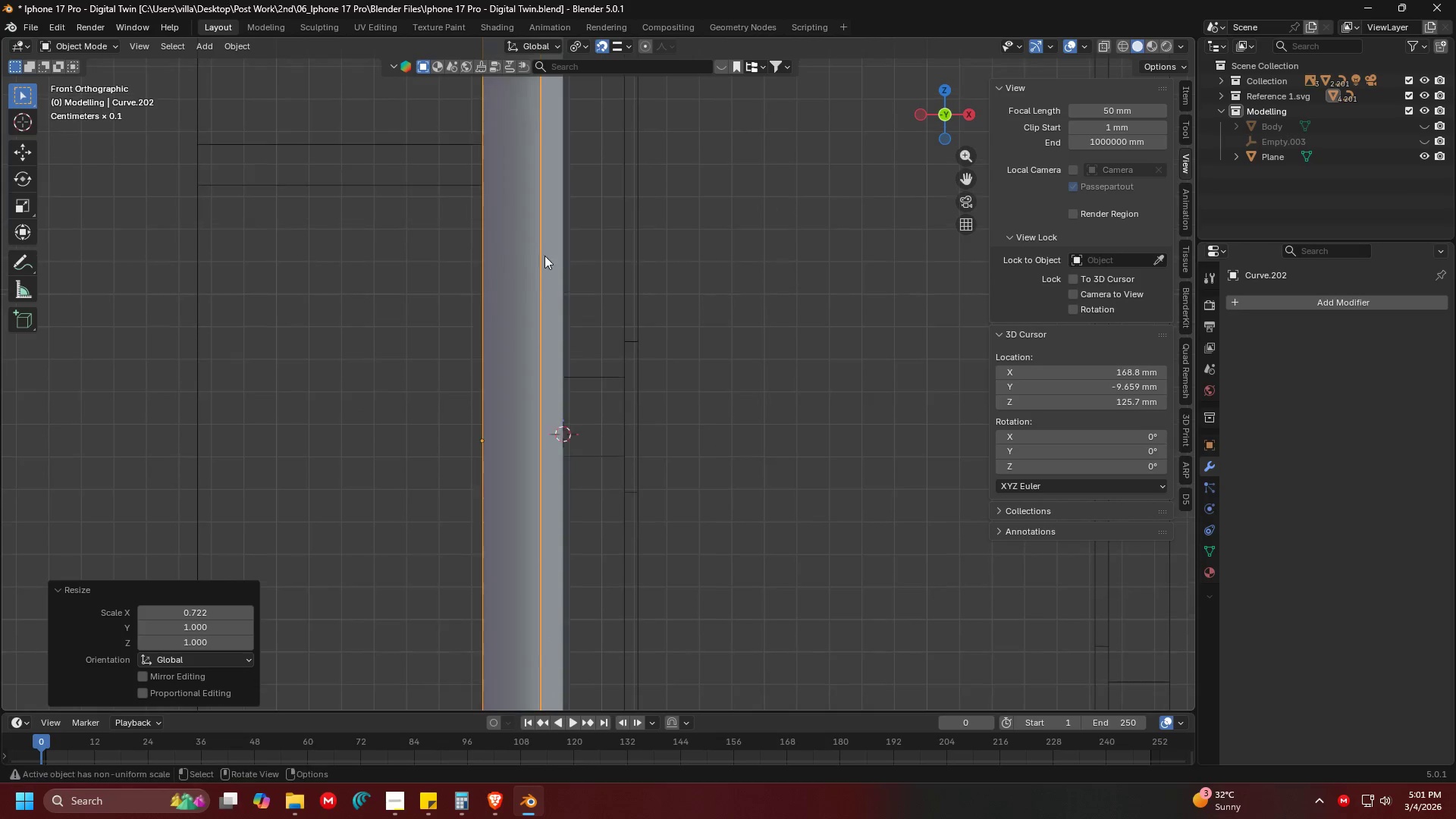 
hold_key(key=ShiftLeft, duration=0.33)
 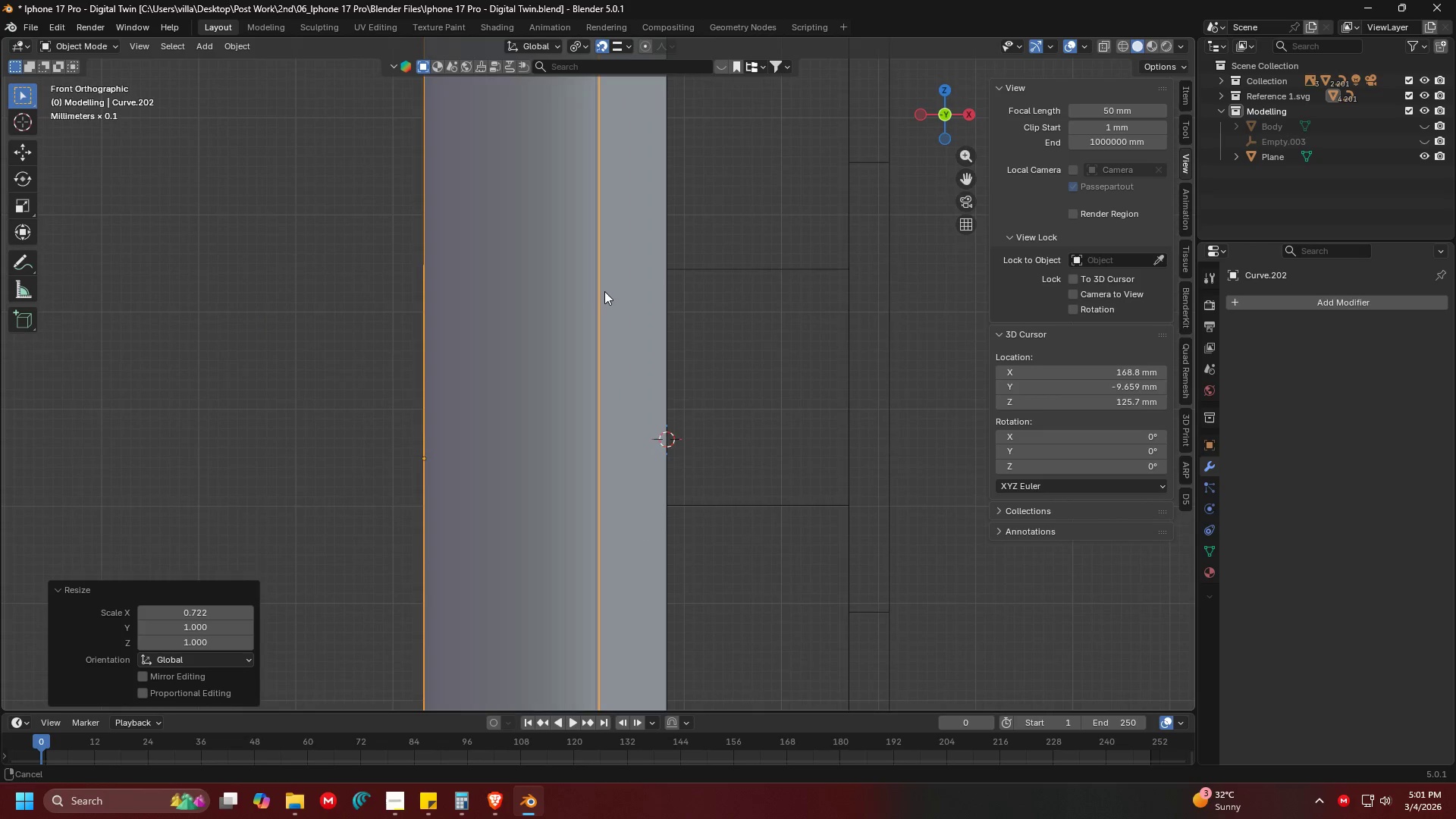 
scroll: coordinate [588, 398], scroll_direction: up, amount: 6.0
 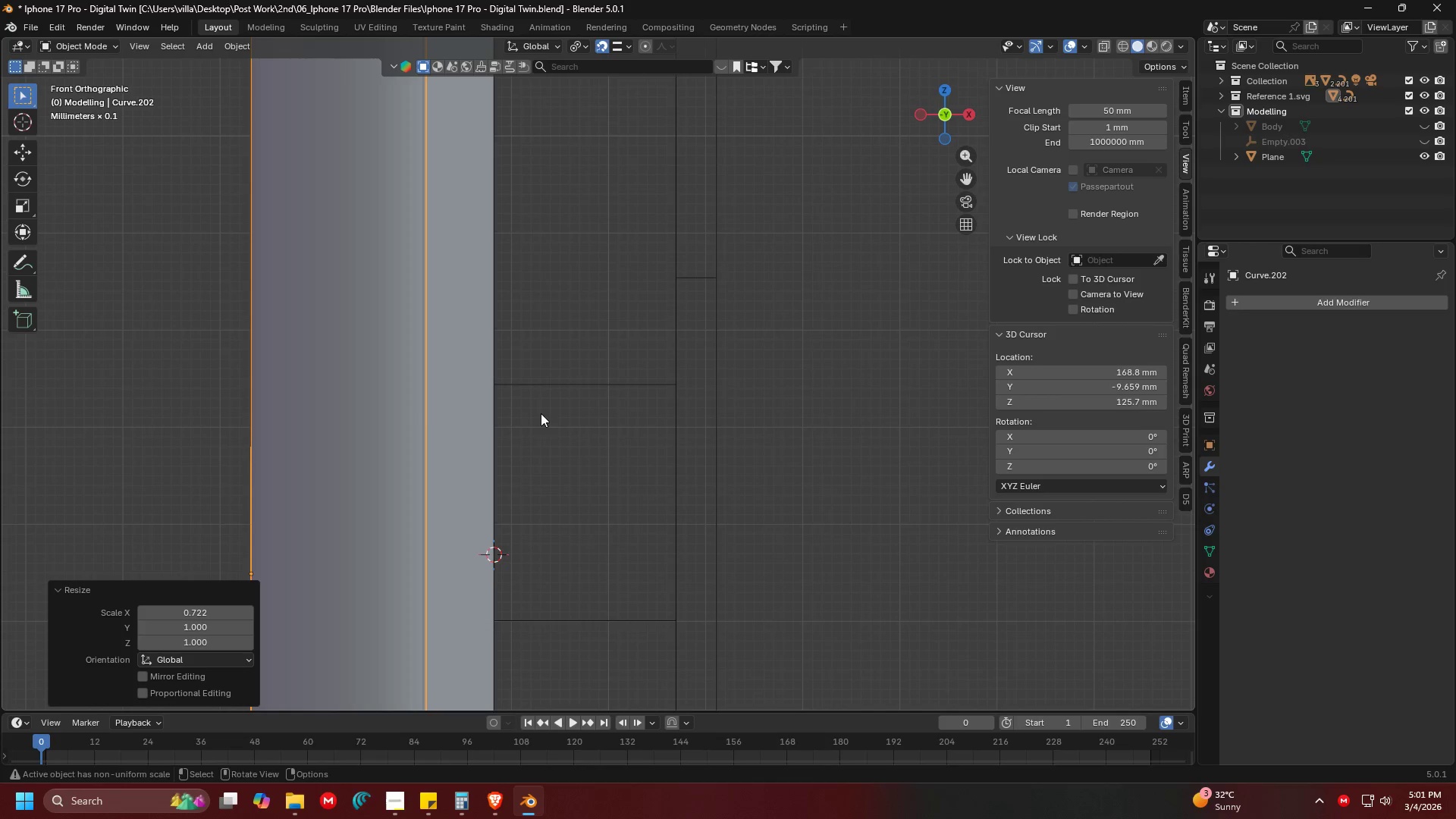 
key(Control+ControlLeft)
 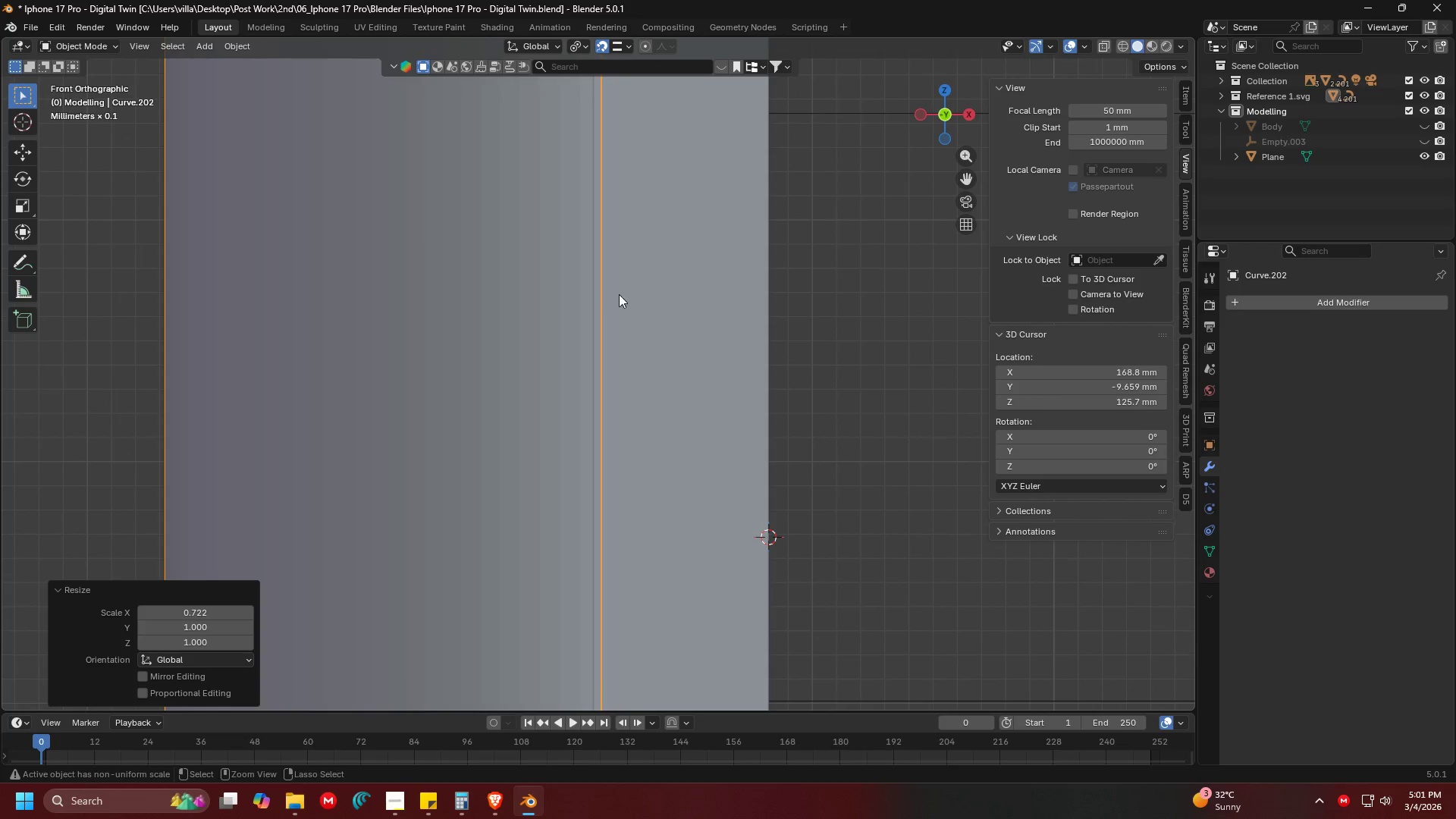 
key(Control+Z)
 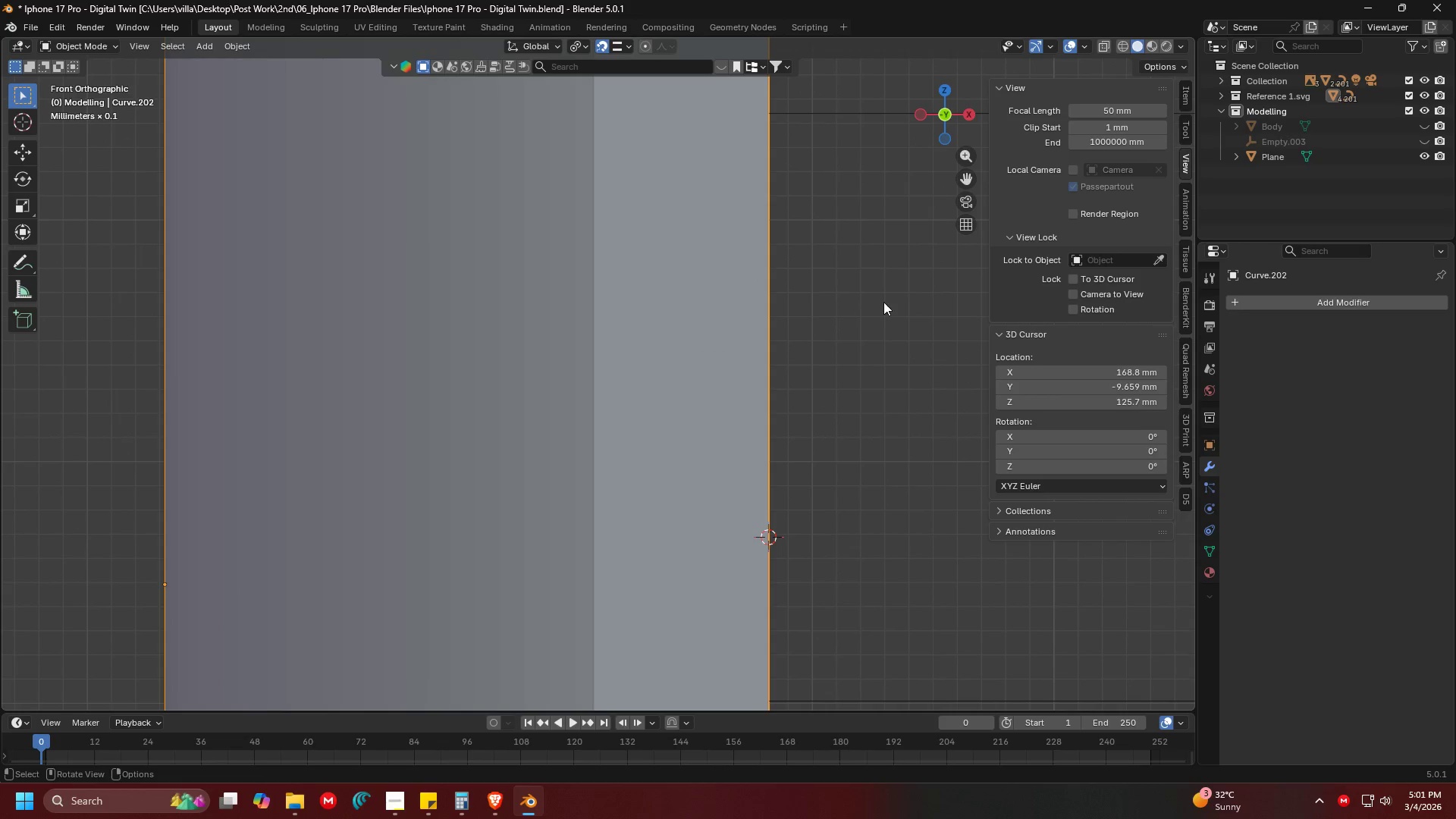 
scroll: coordinate [604, 291], scroll_direction: up, amount: 5.0
 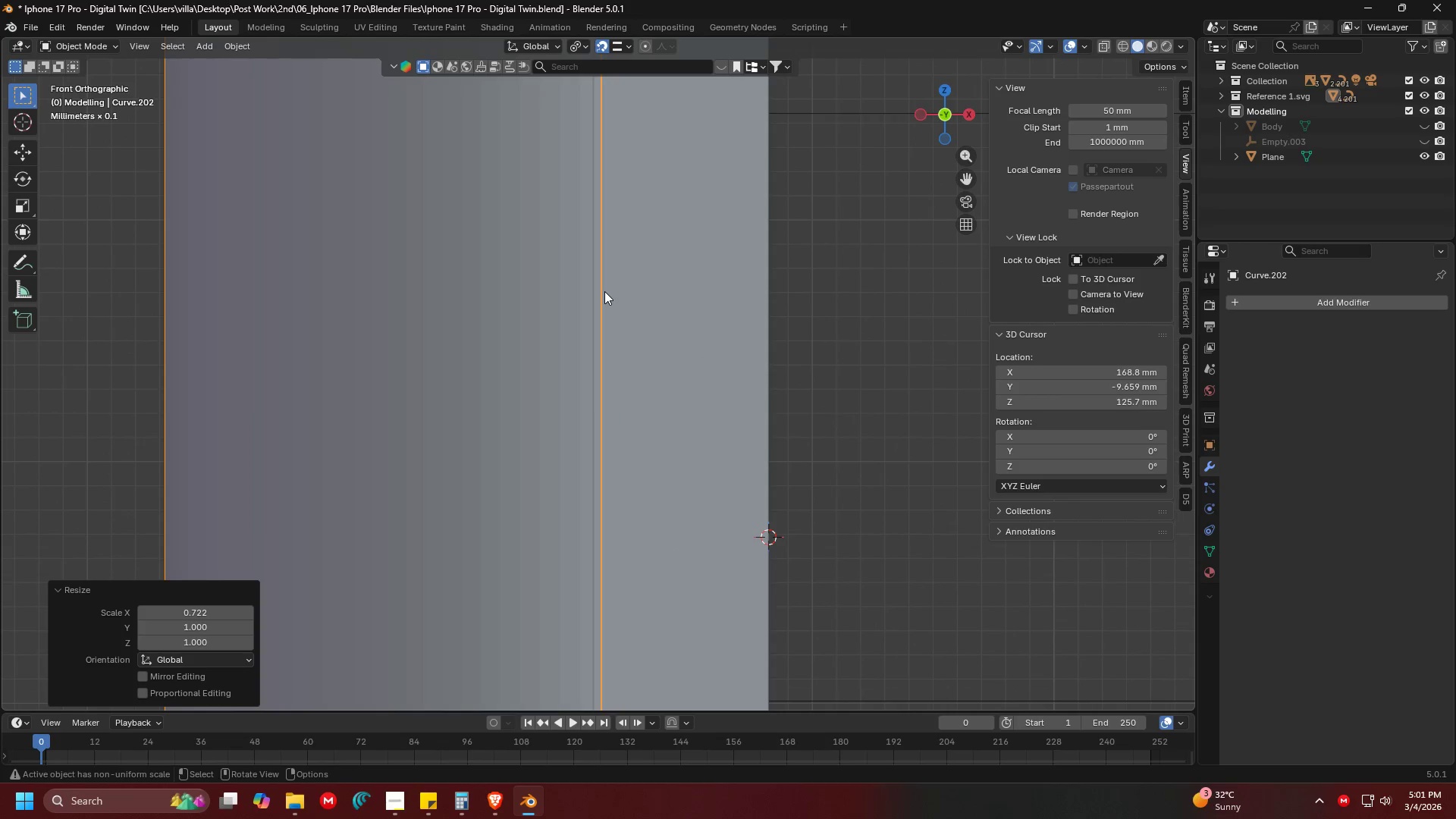 
key(S)
 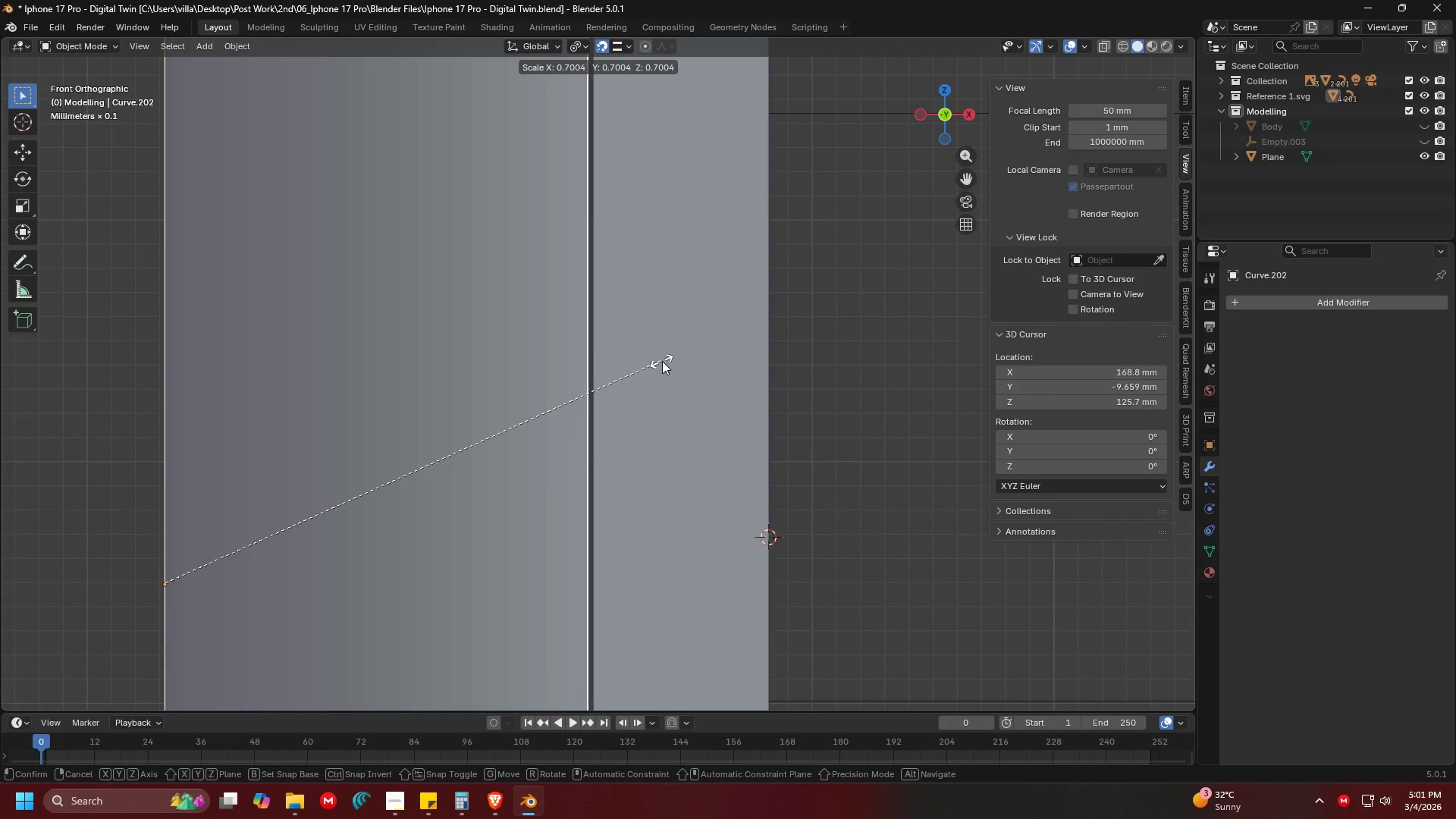 
wait(7.8)
 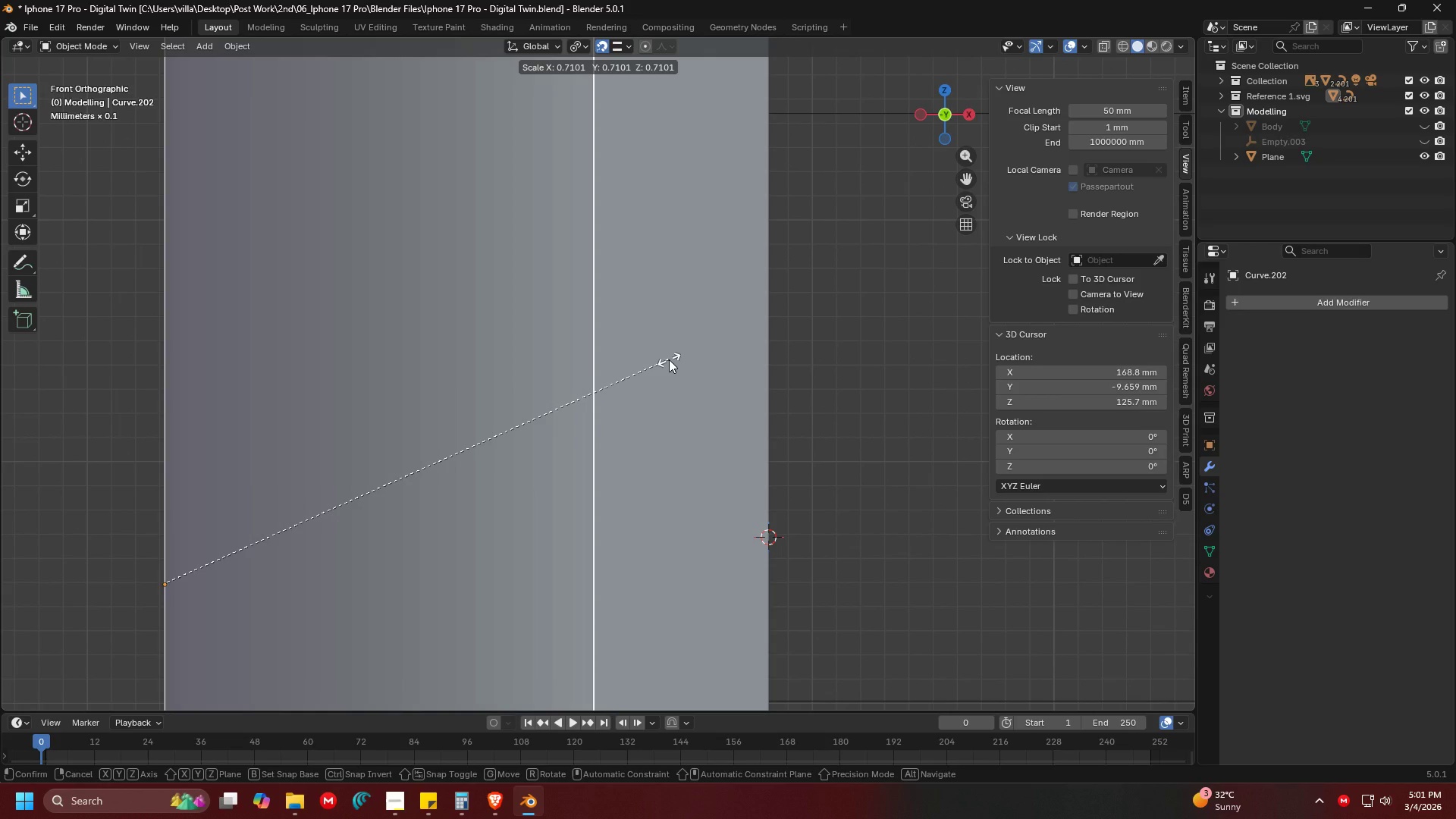 
left_click([668, 361])
 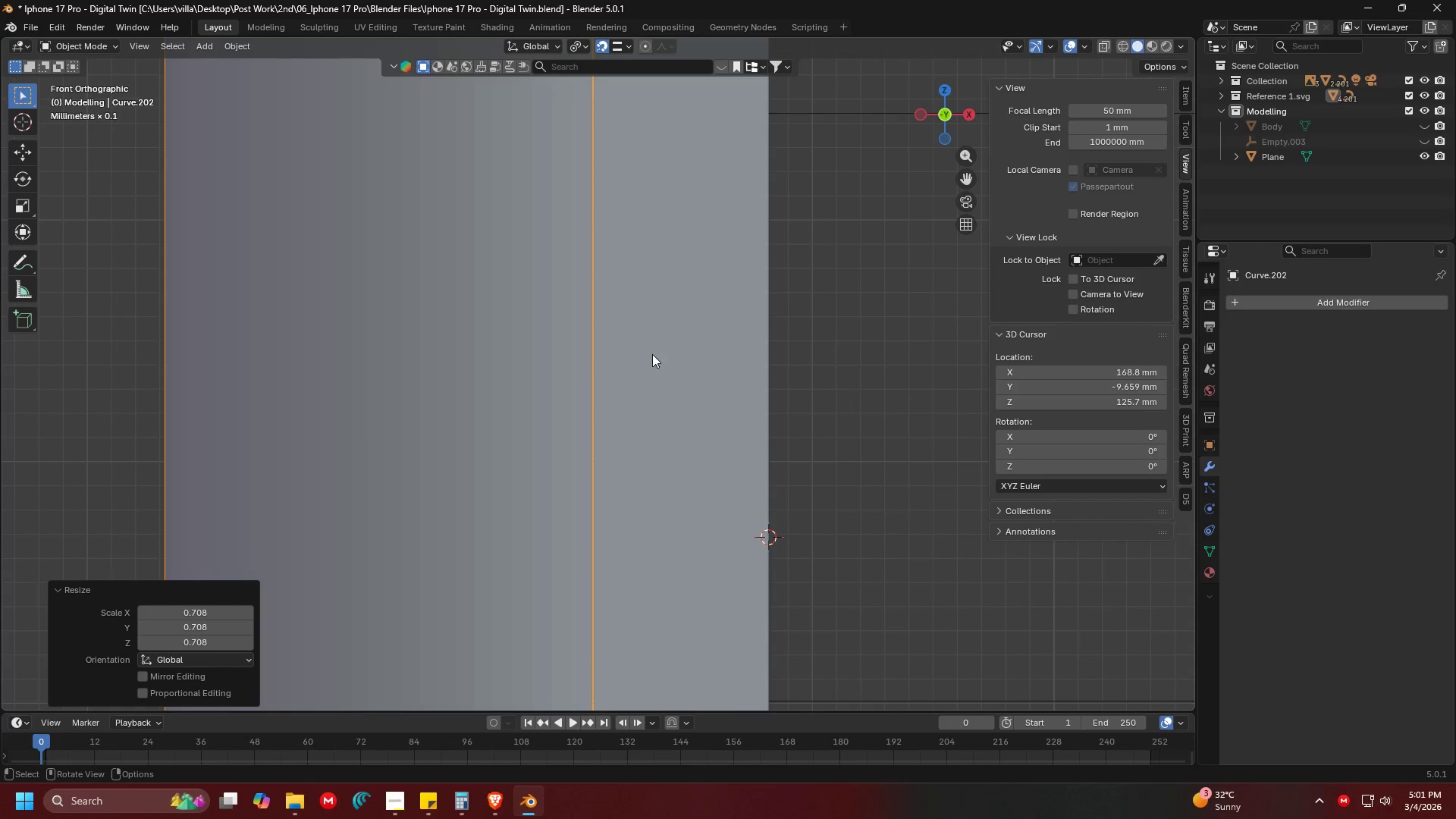 
key(Shift+ShiftLeft)
 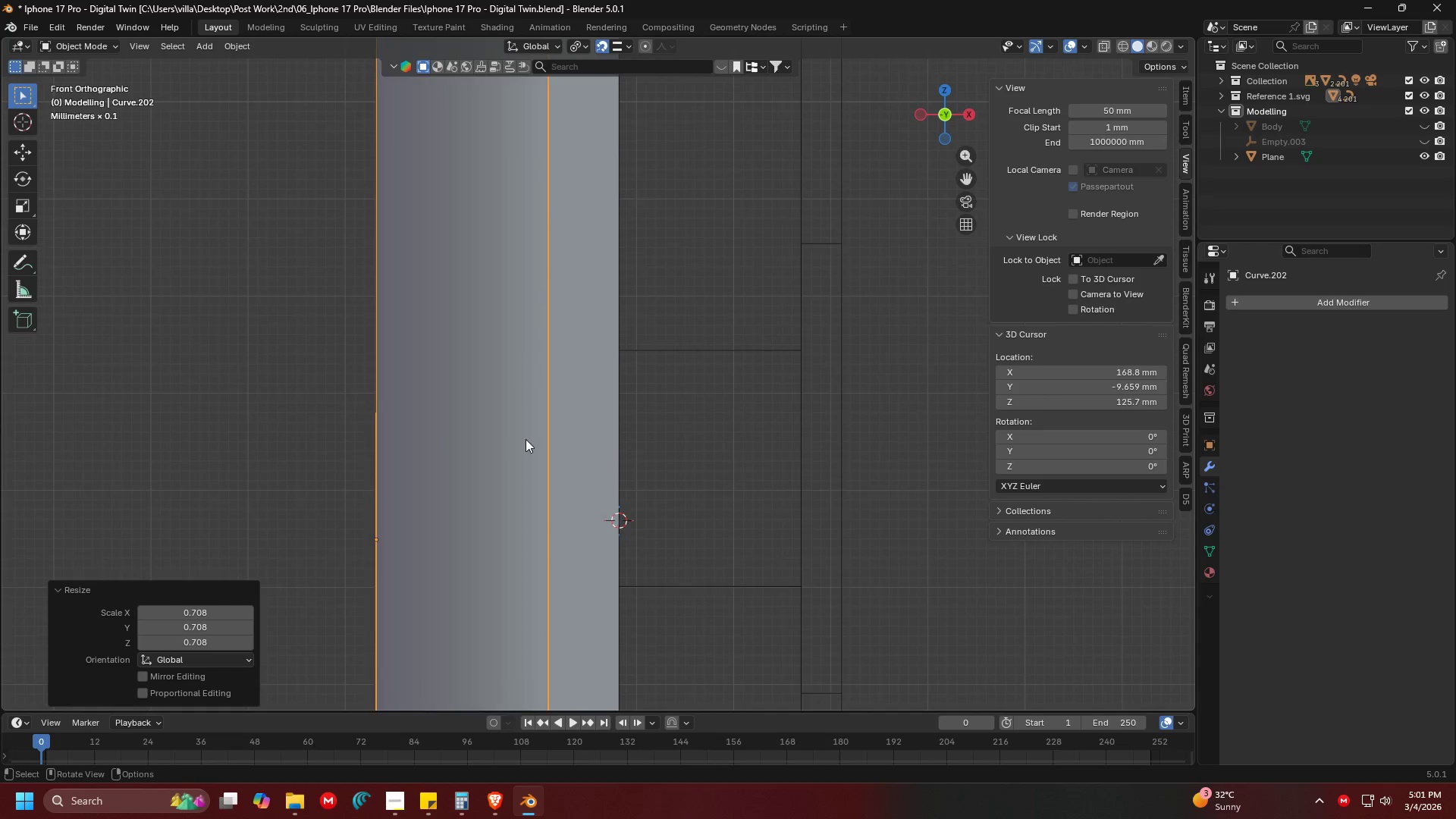 
key(Shift+ShiftLeft)
 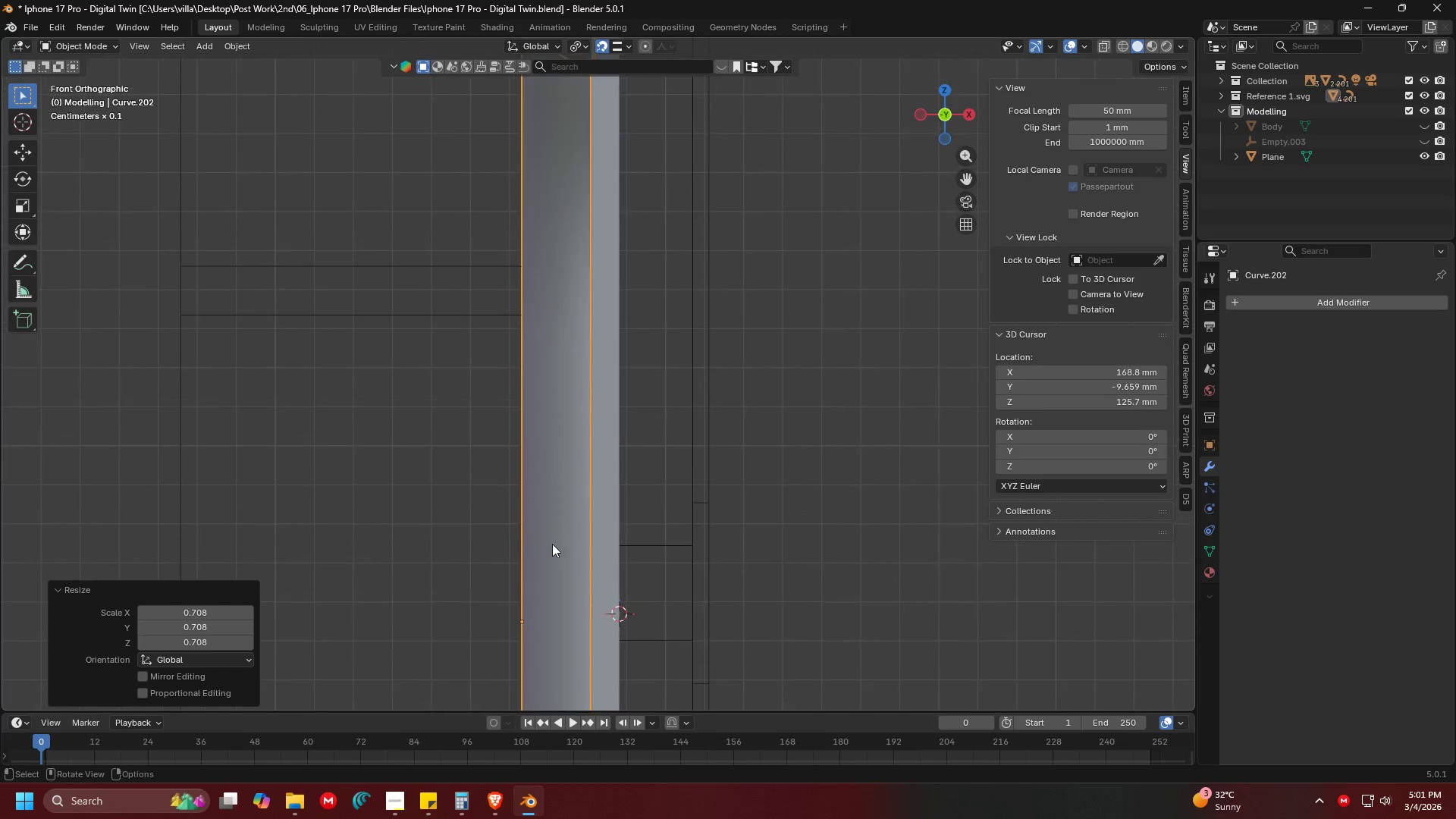 
scroll: coordinate [529, 420], scroll_direction: down, amount: 10.0
 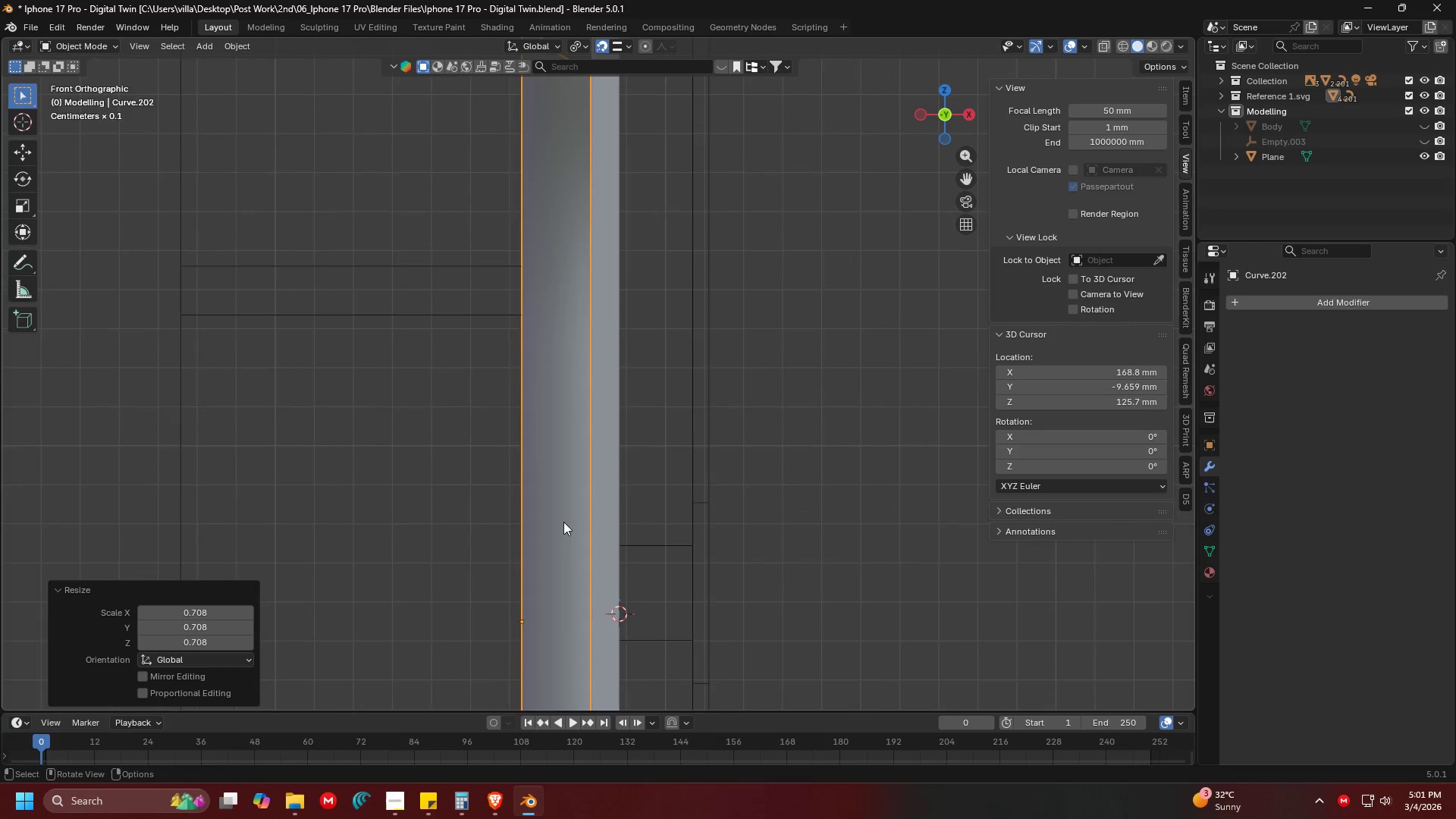 
key(Shift+ShiftLeft)
 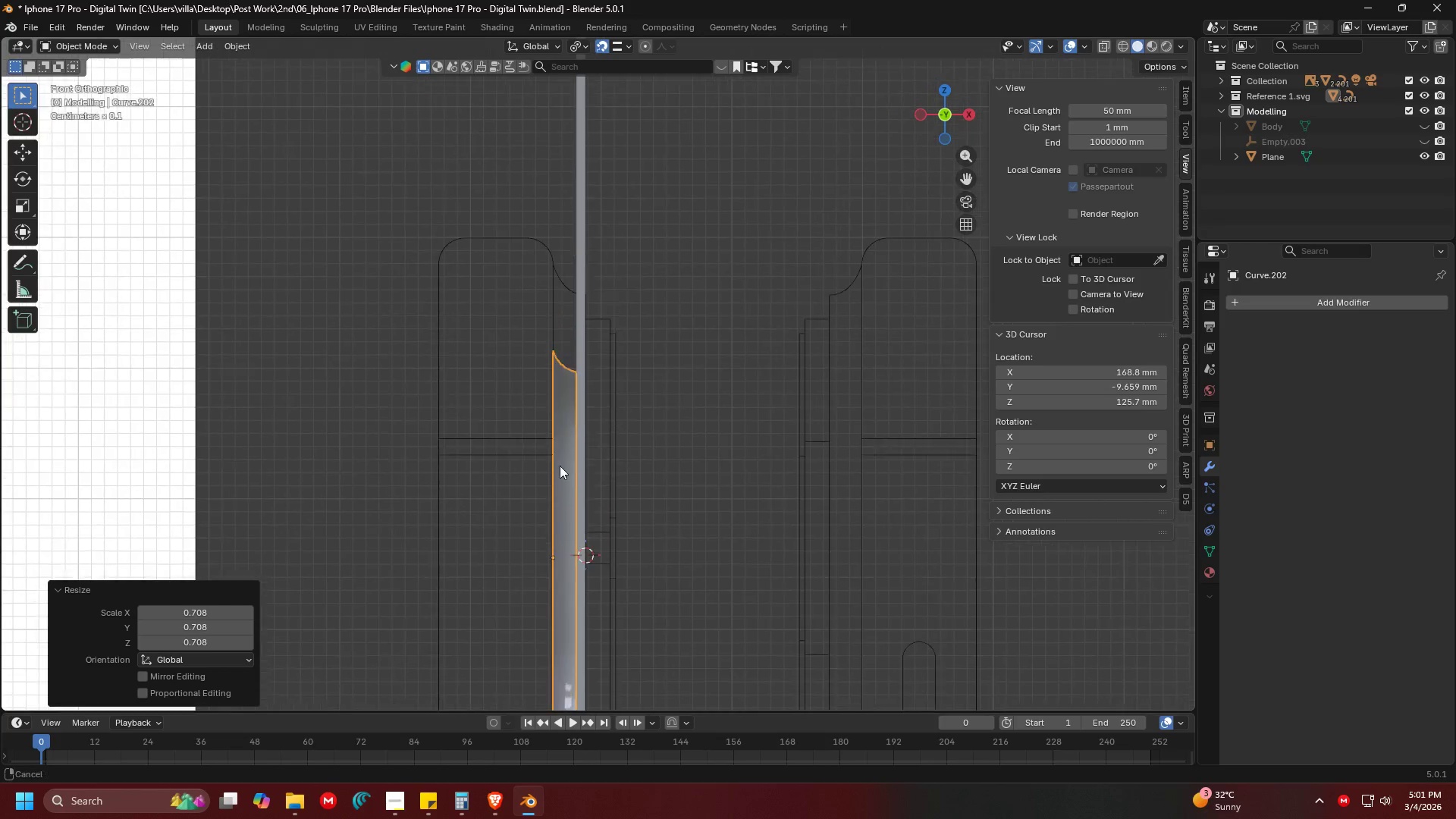 
scroll: coordinate [591, 403], scroll_direction: down, amount: 6.0
 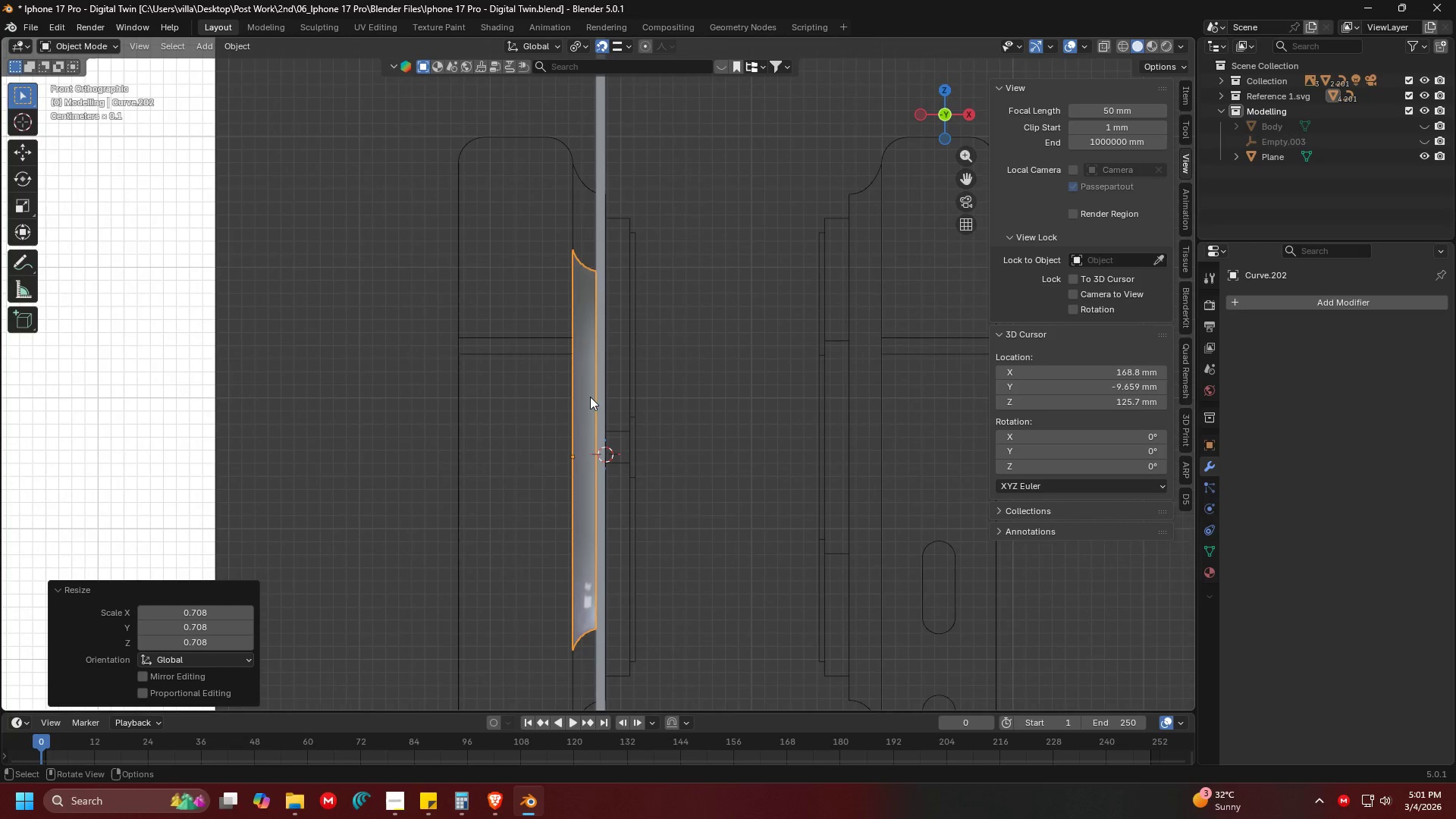 
left_click([568, 334])
 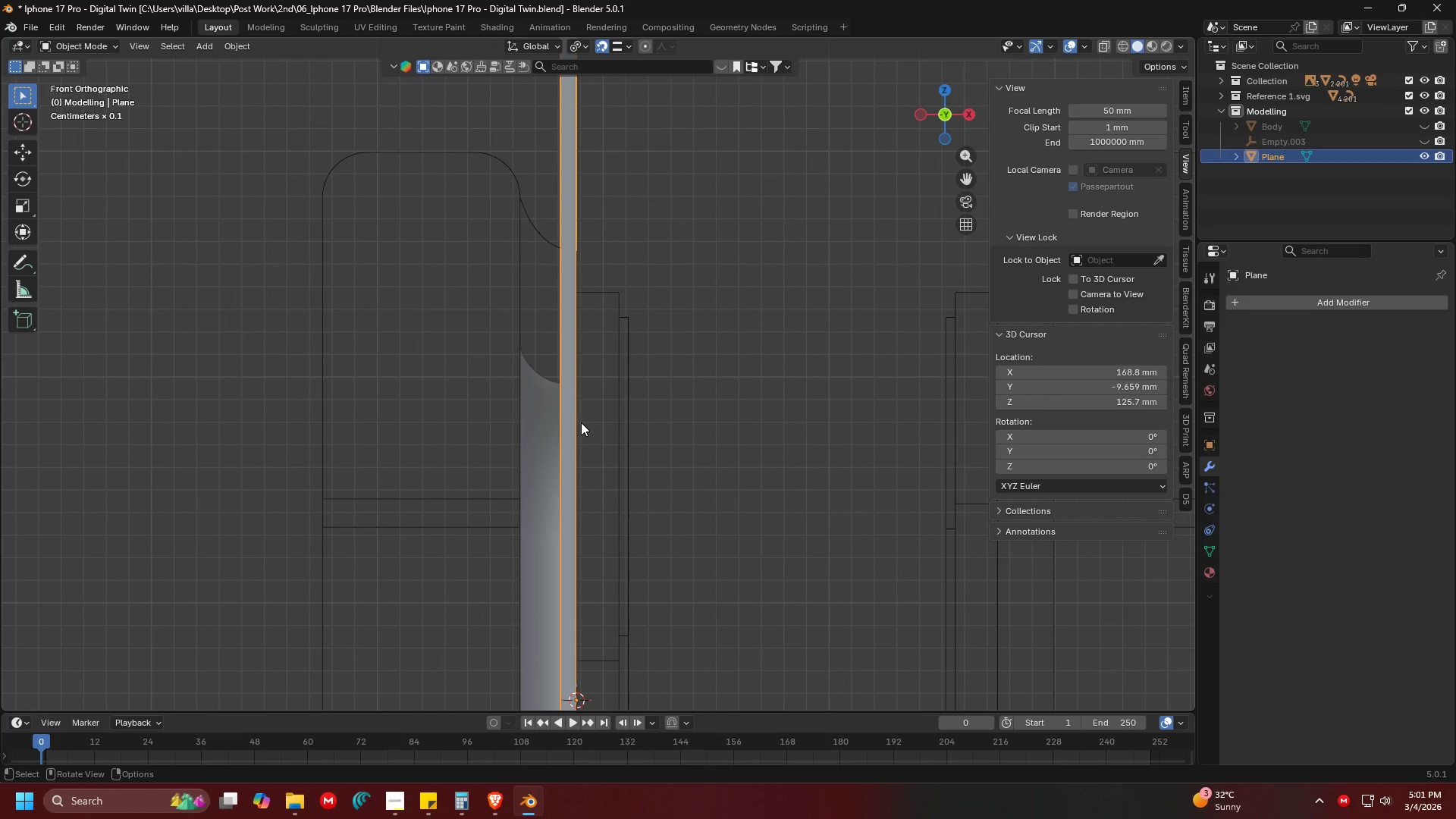 
scroll: coordinate [597, 376], scroll_direction: up, amount: 3.0
 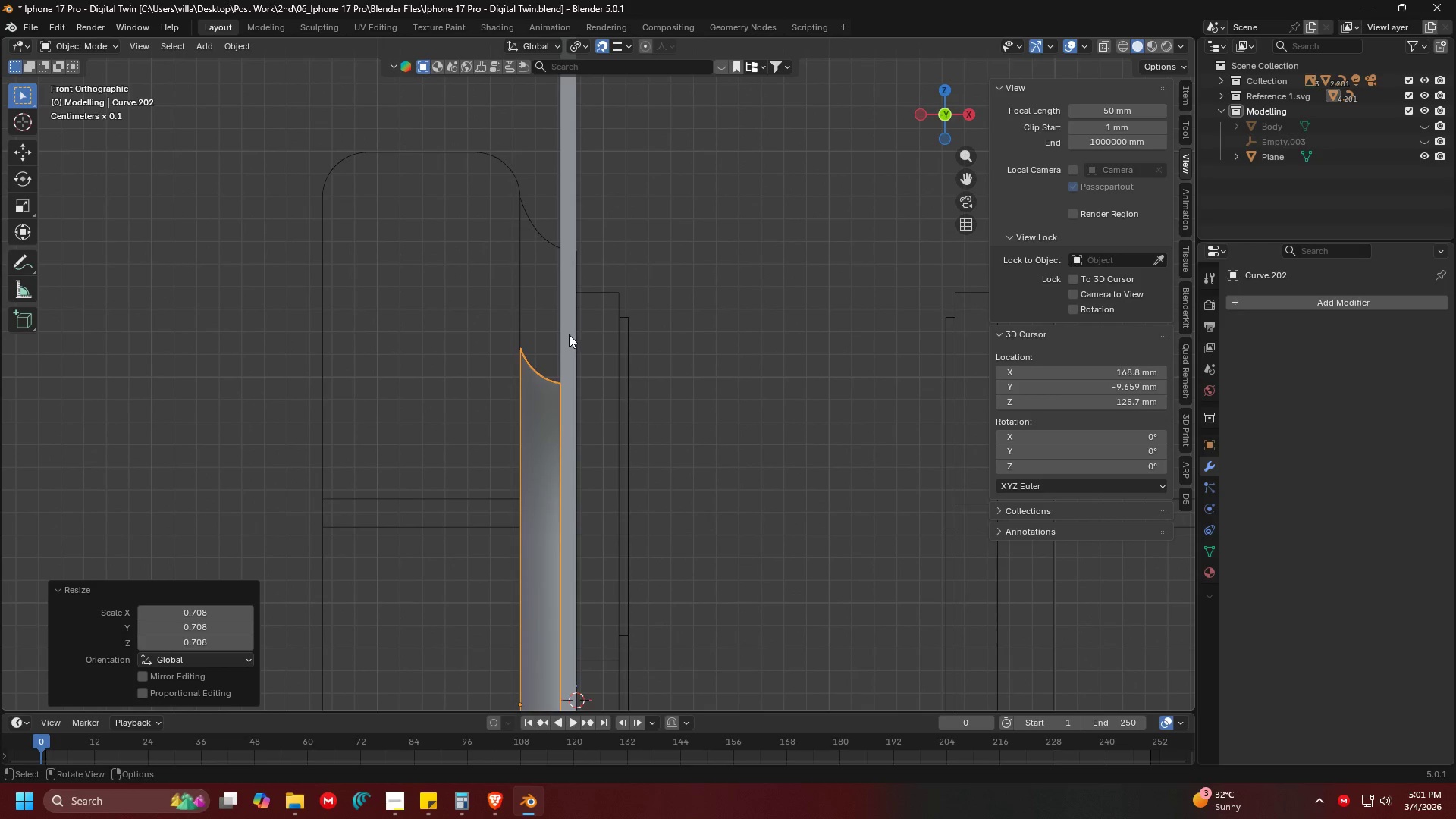 
key(H)
 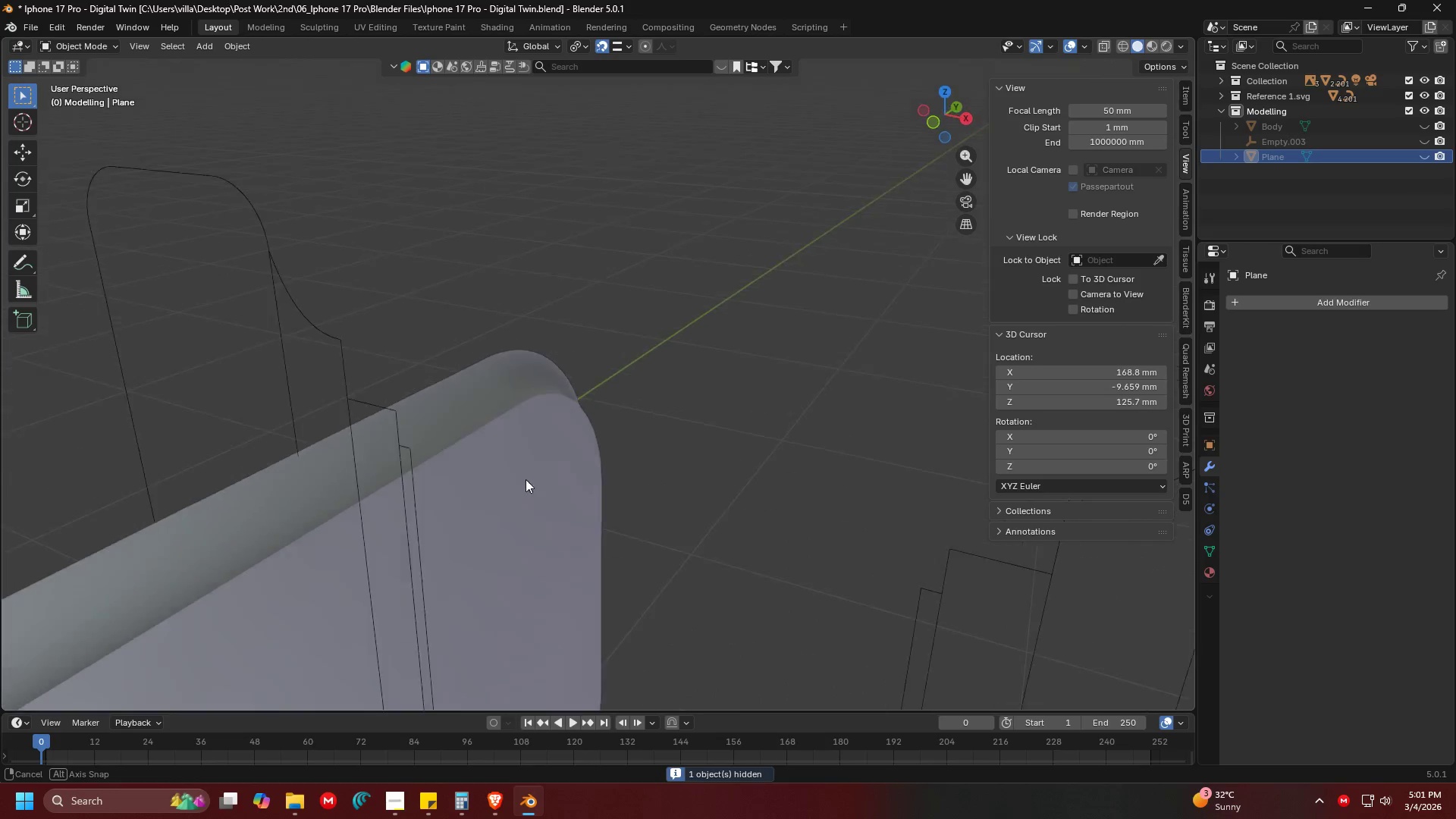 
key(Shift+ShiftLeft)
 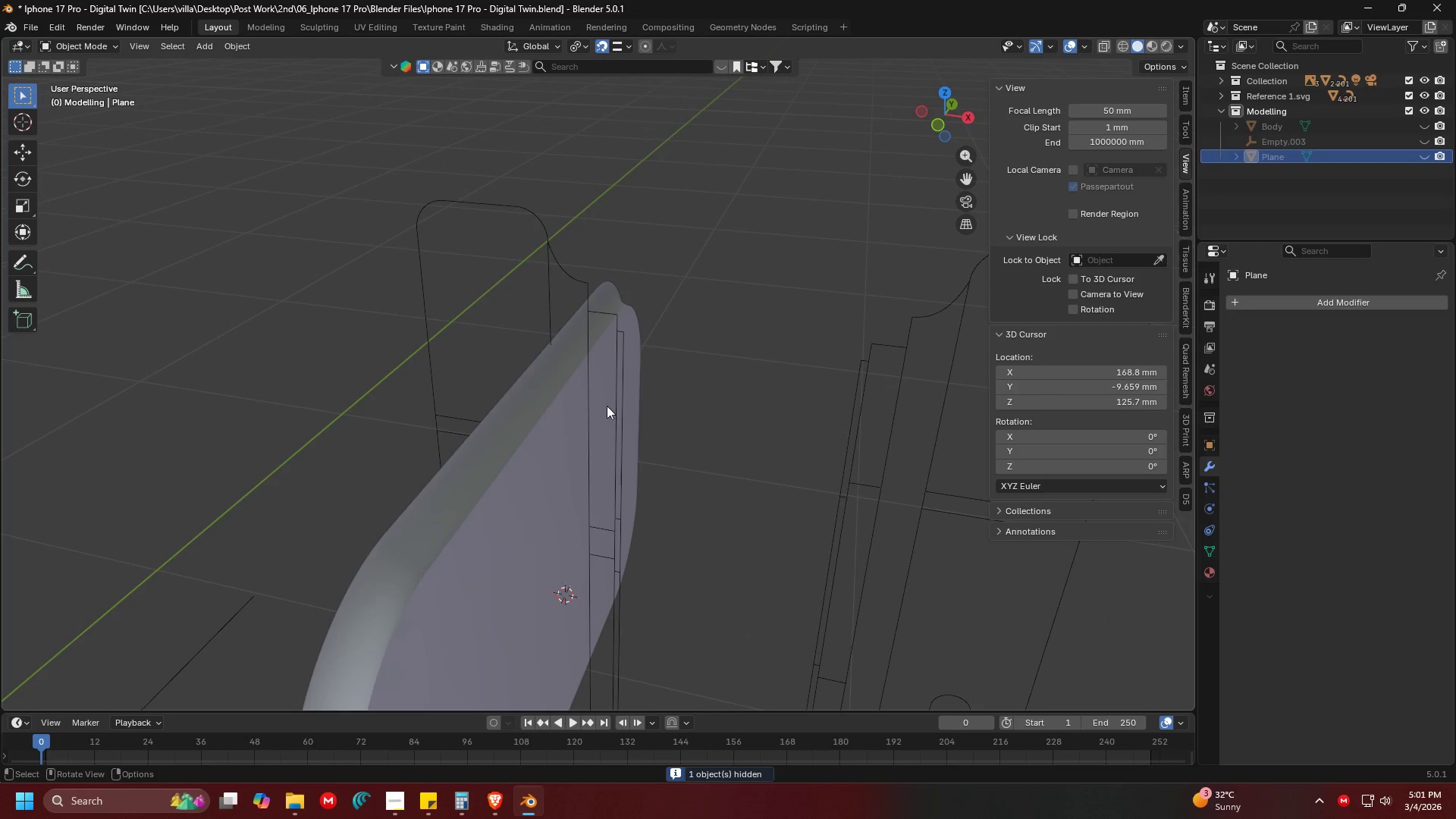 
scroll: coordinate [638, 353], scroll_direction: down, amount: 4.0
 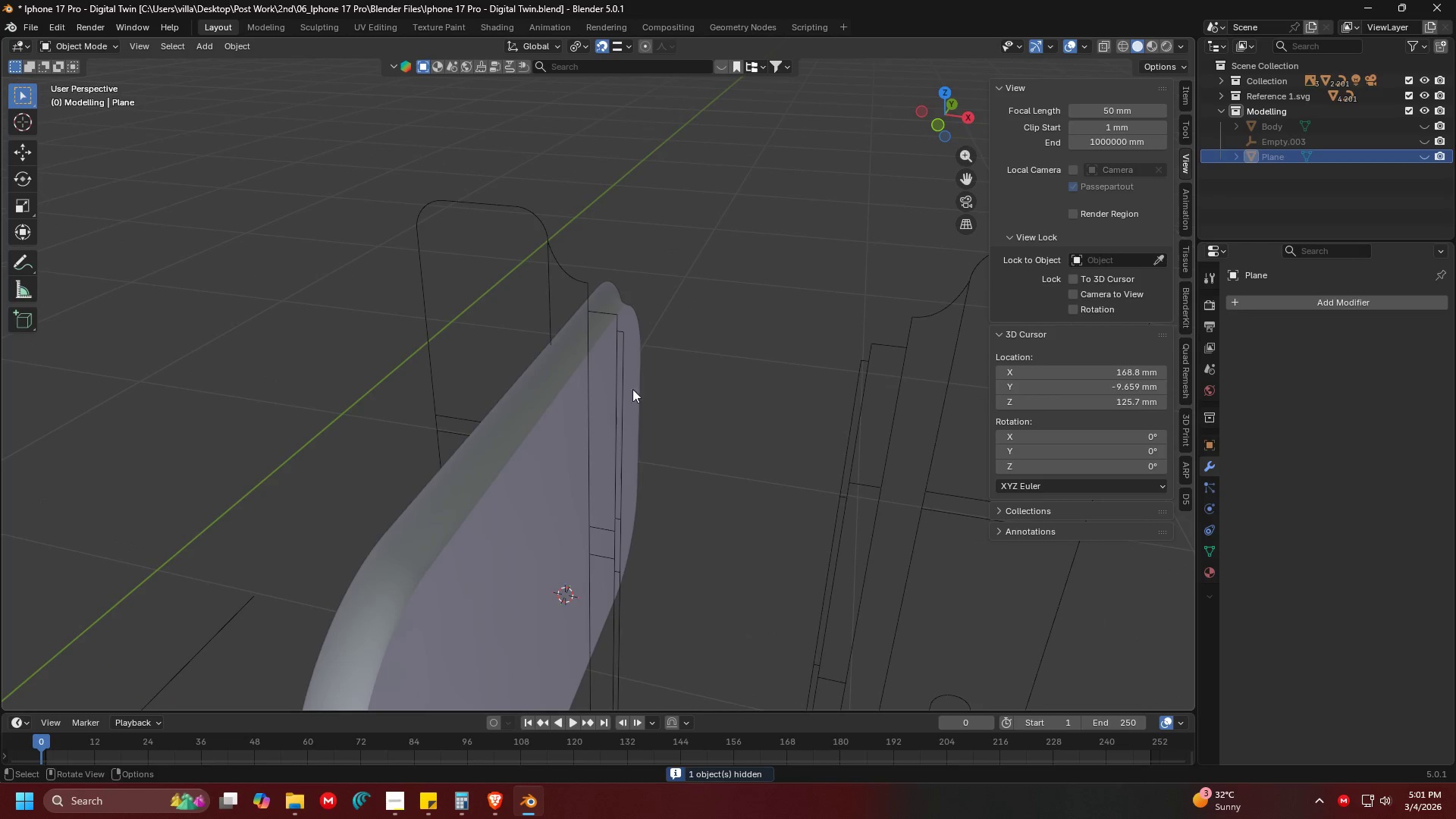 
key(Shift+ShiftLeft)
 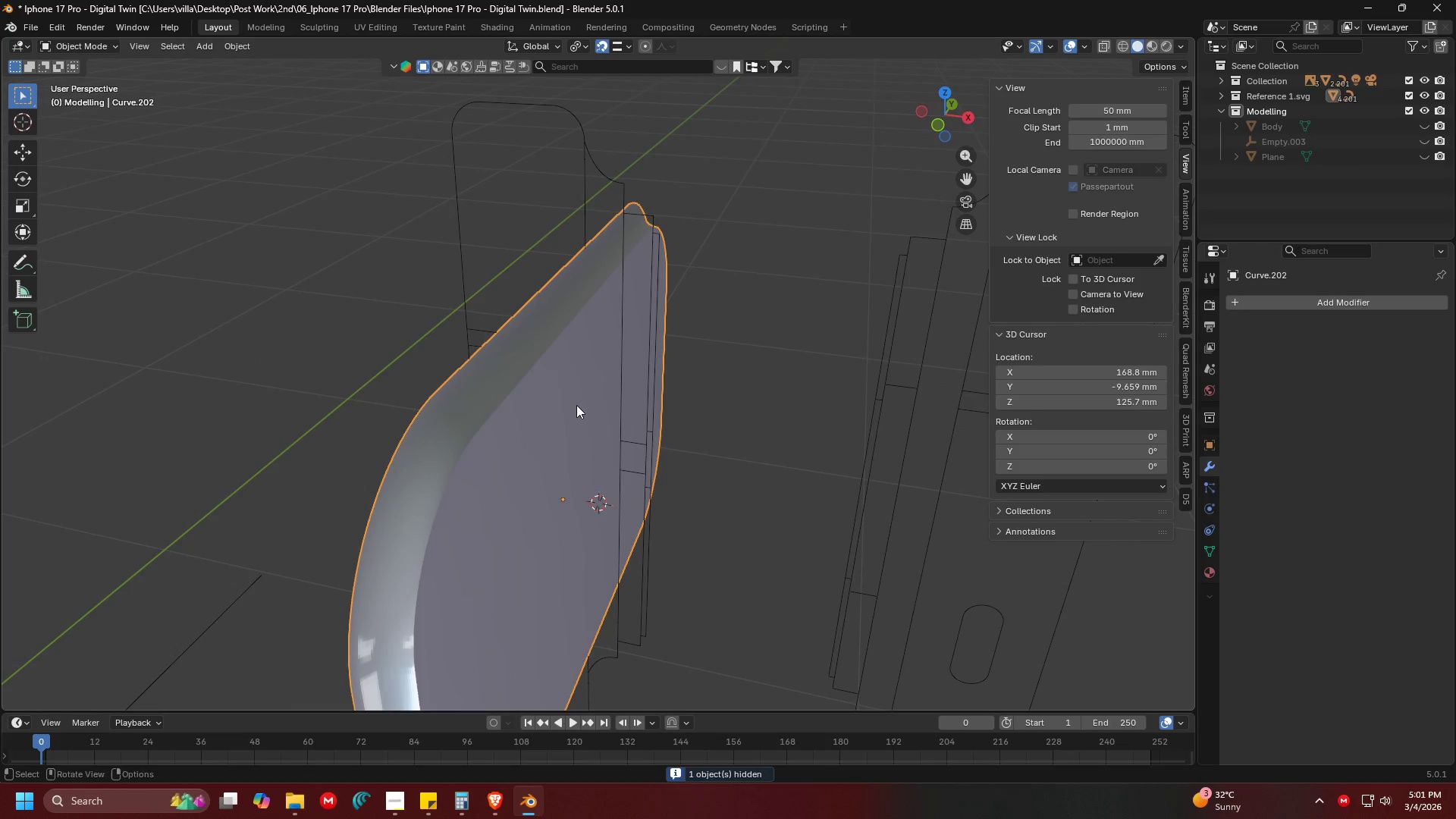 
scroll: coordinate [575, 453], scroll_direction: down, amount: 10.0
 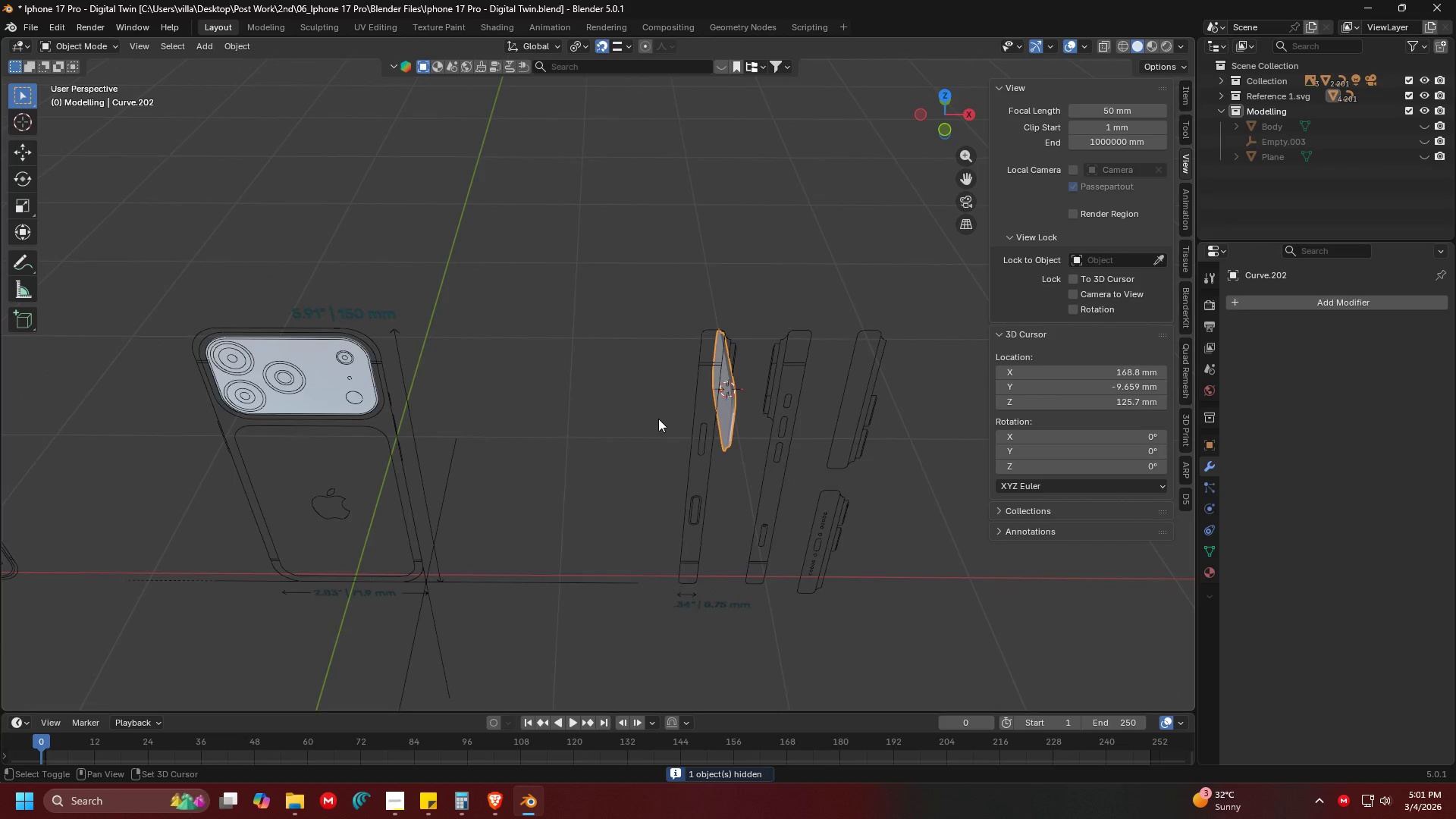 
key(Shift+D)
 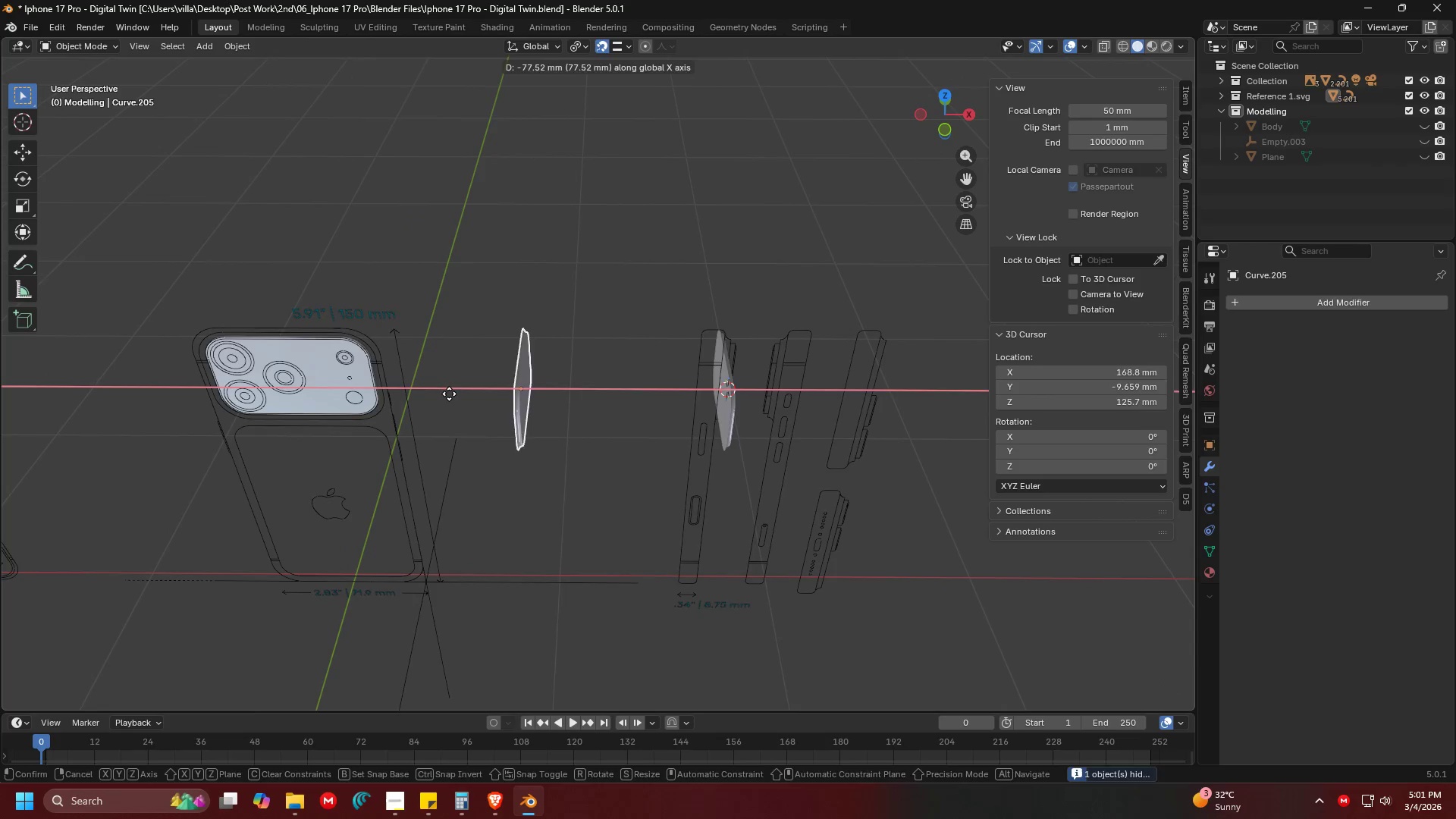 
left_click([444, 394])
 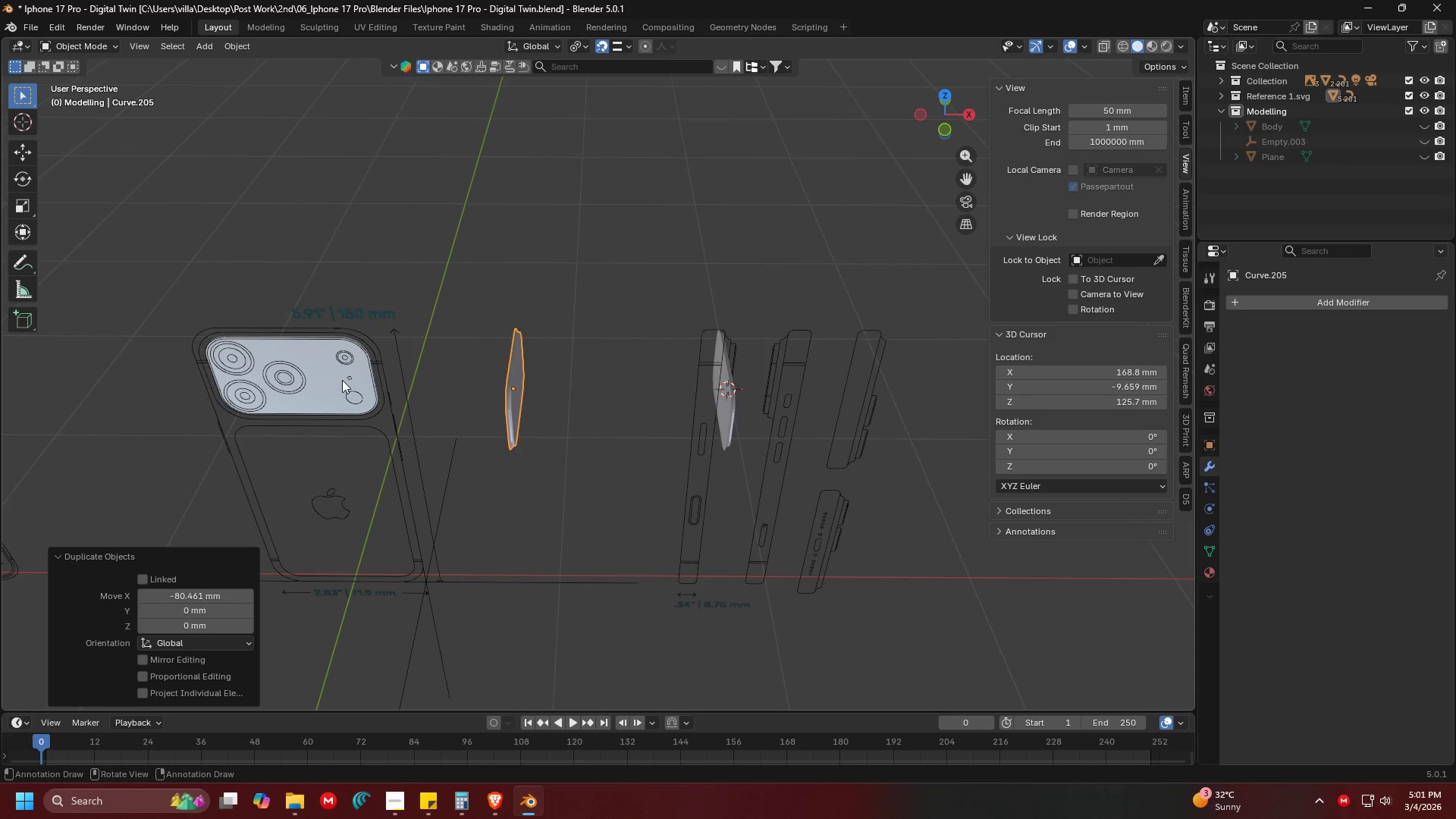 
left_click([335, 383])
 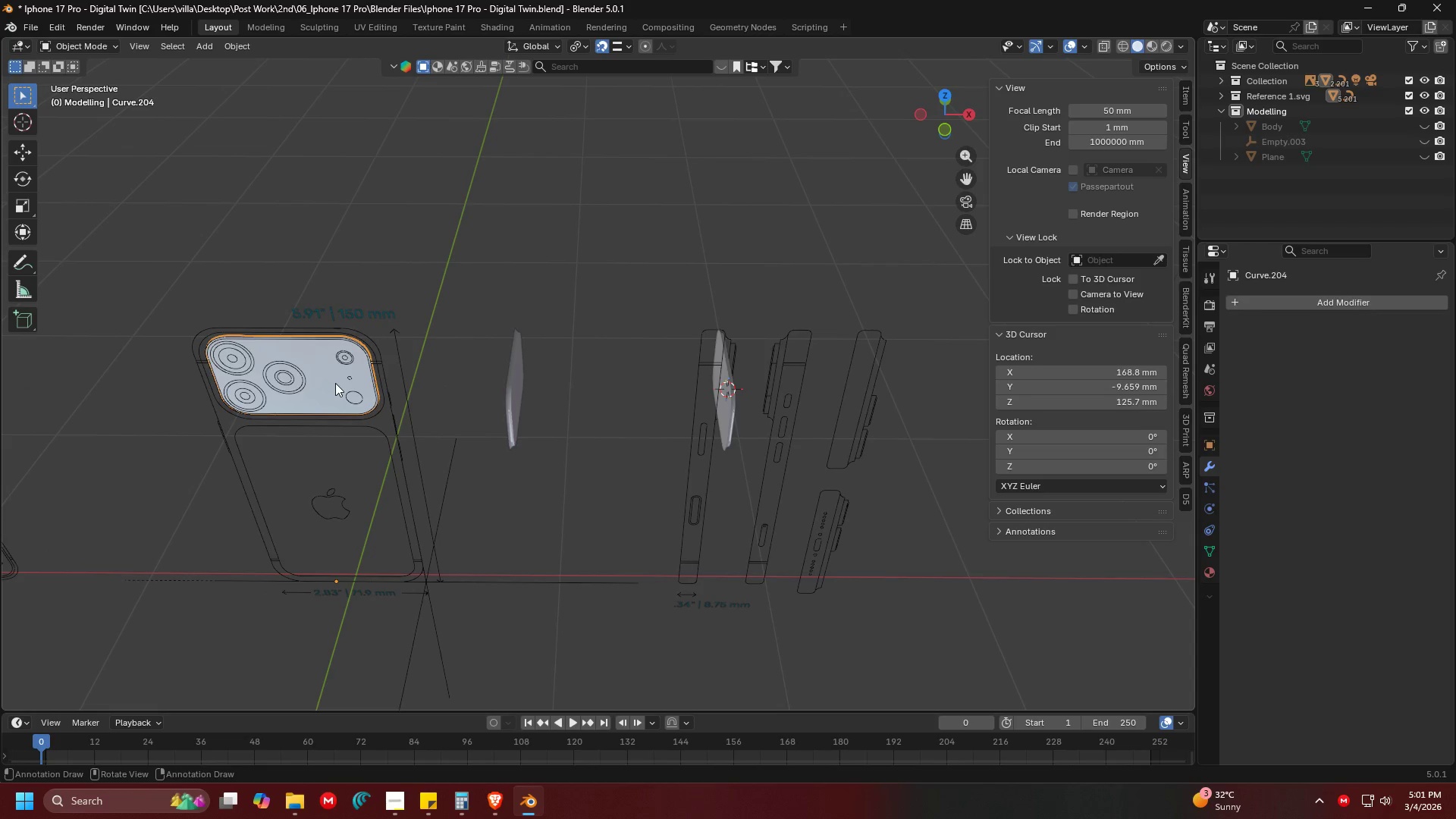 
key(Delete)
 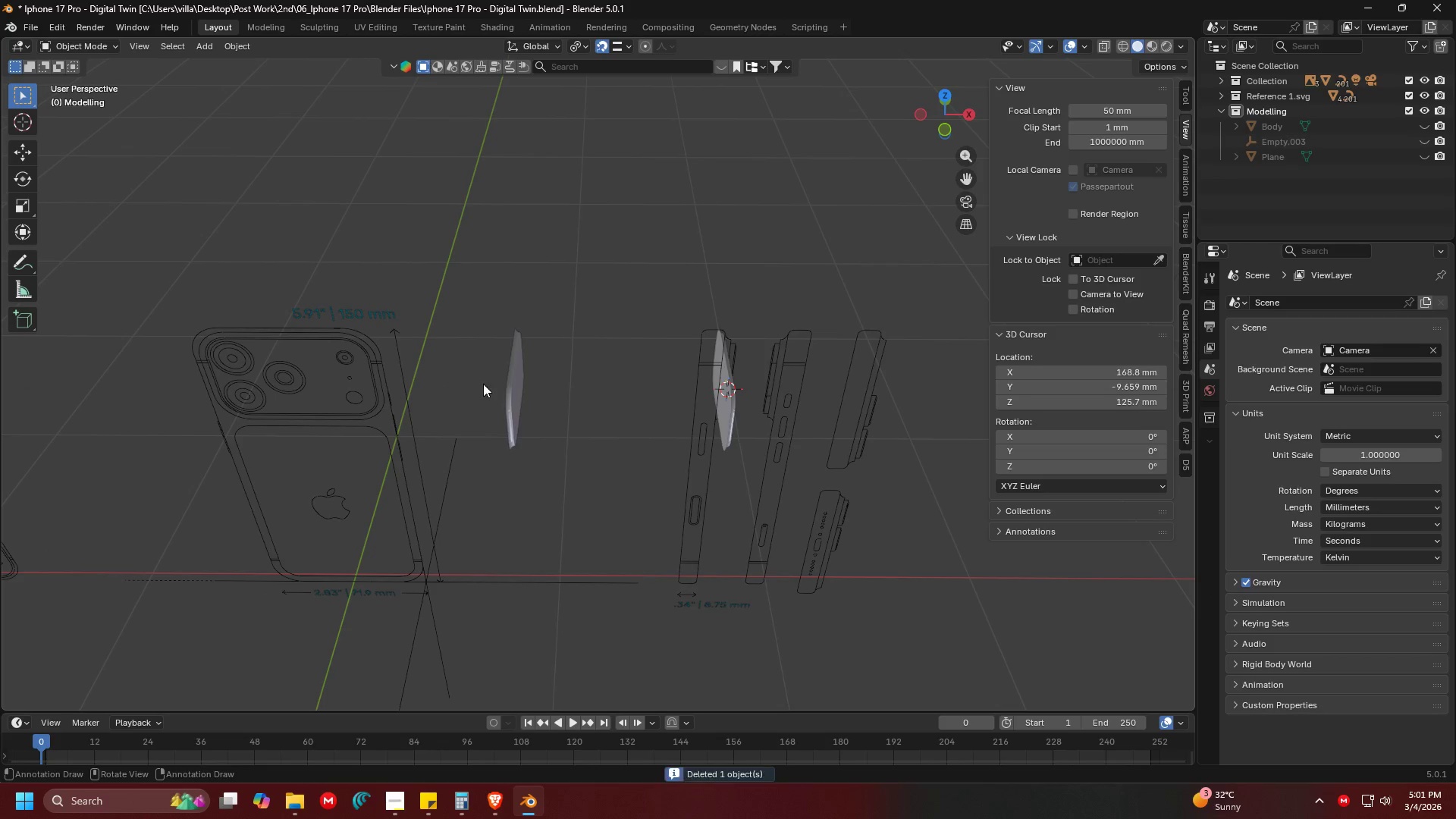 
key(Backspace)
 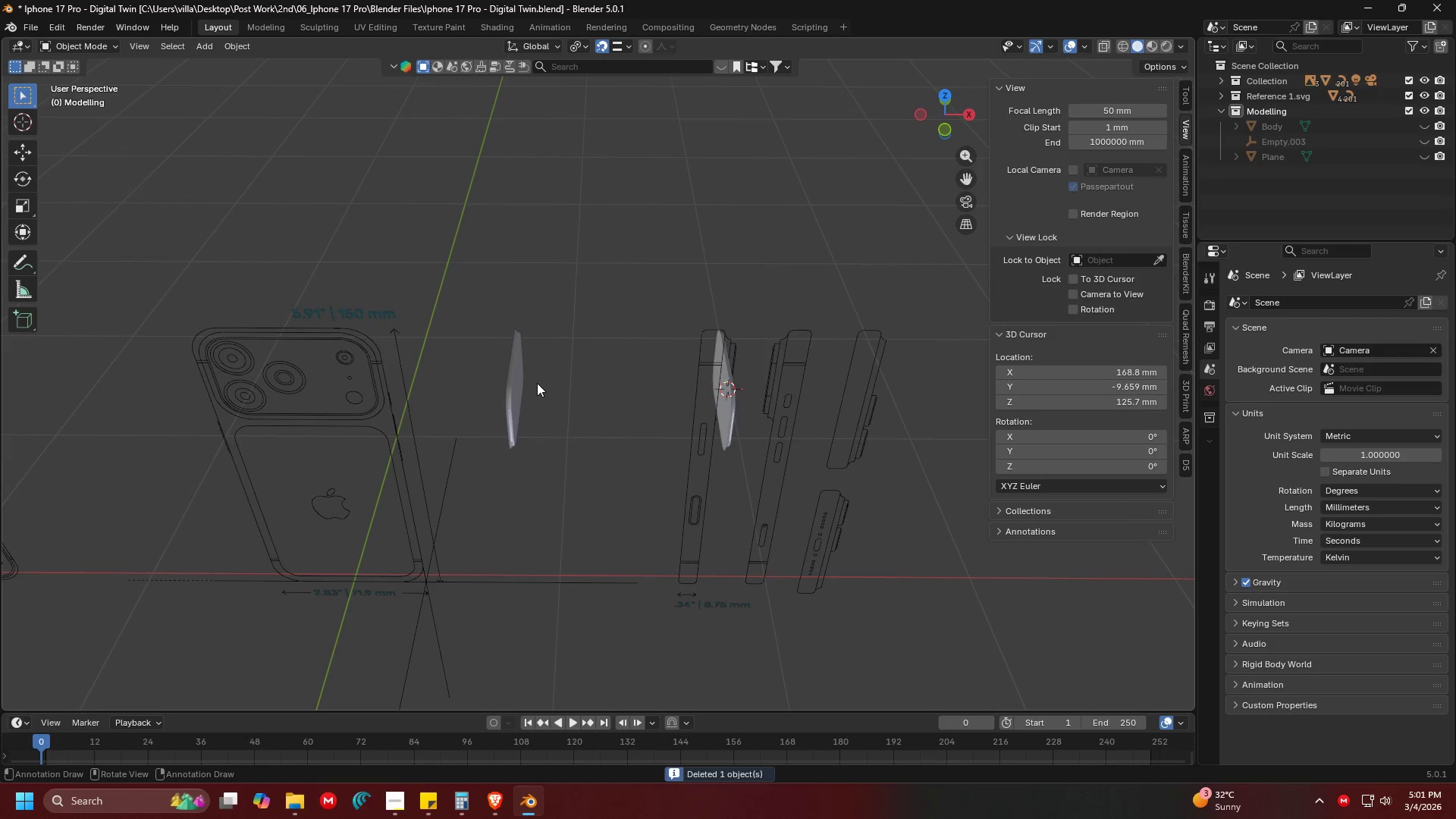 
double_click([517, 387])
 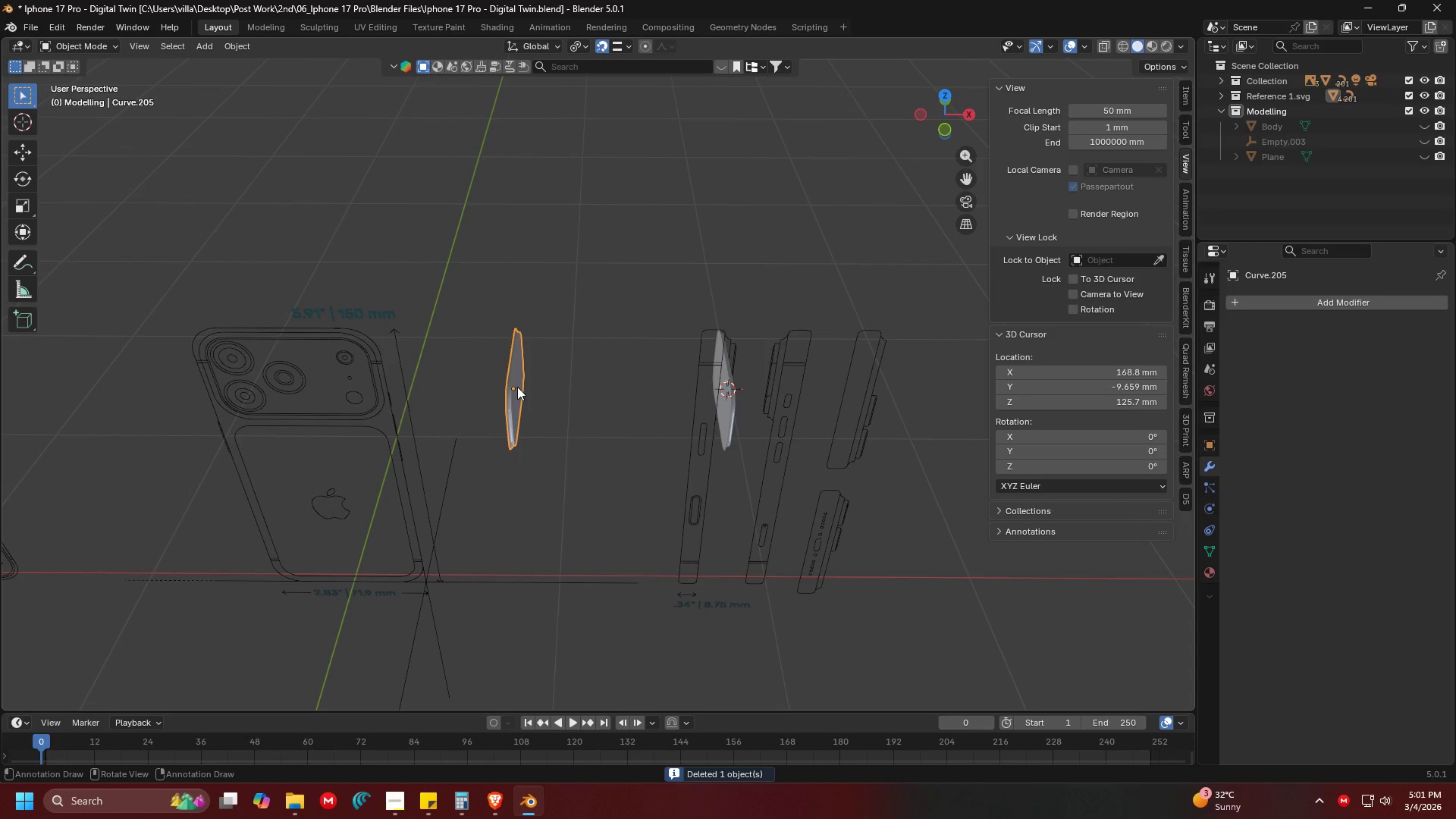 
type(rz90-)
 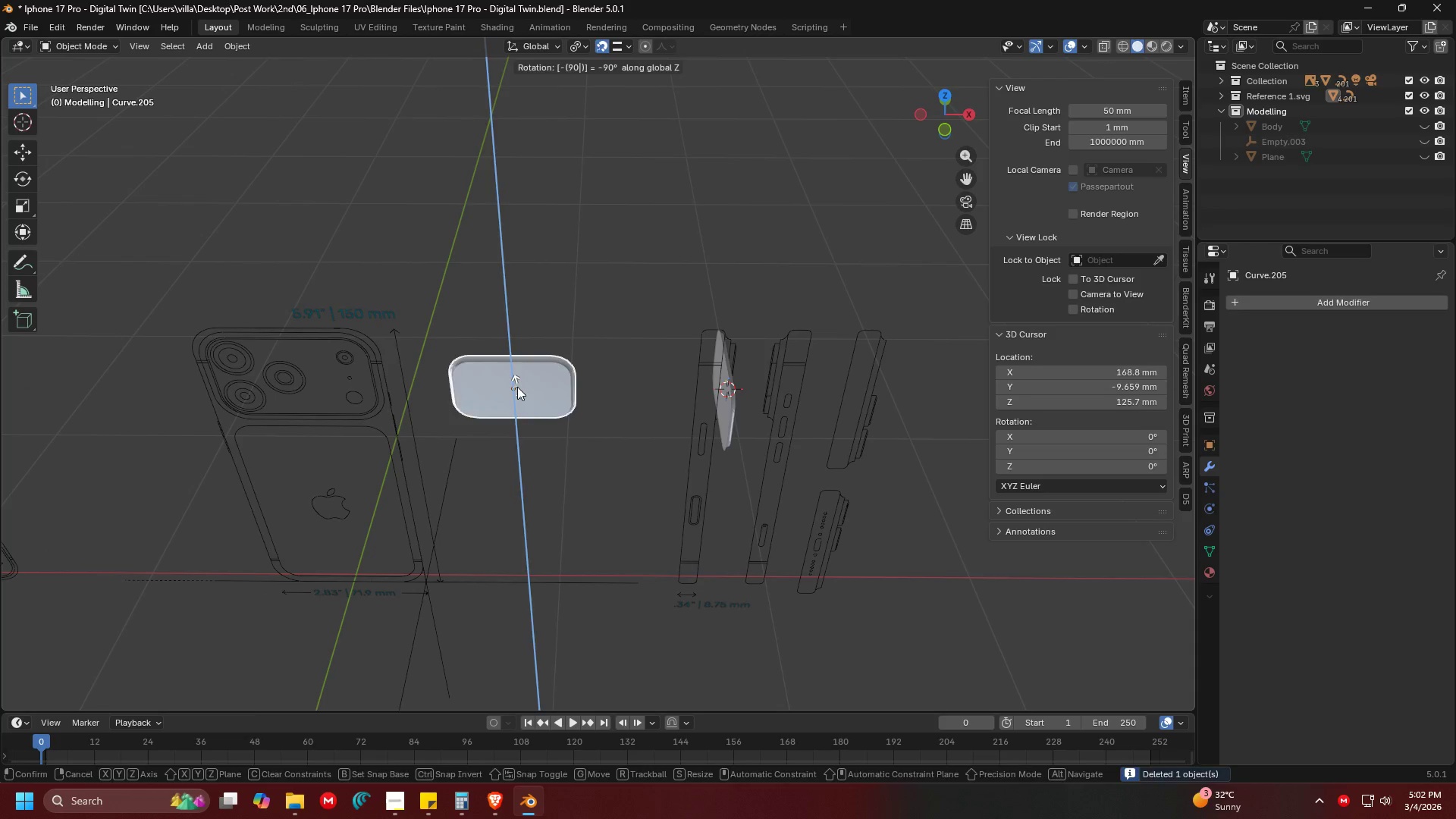 
key(Enter)
 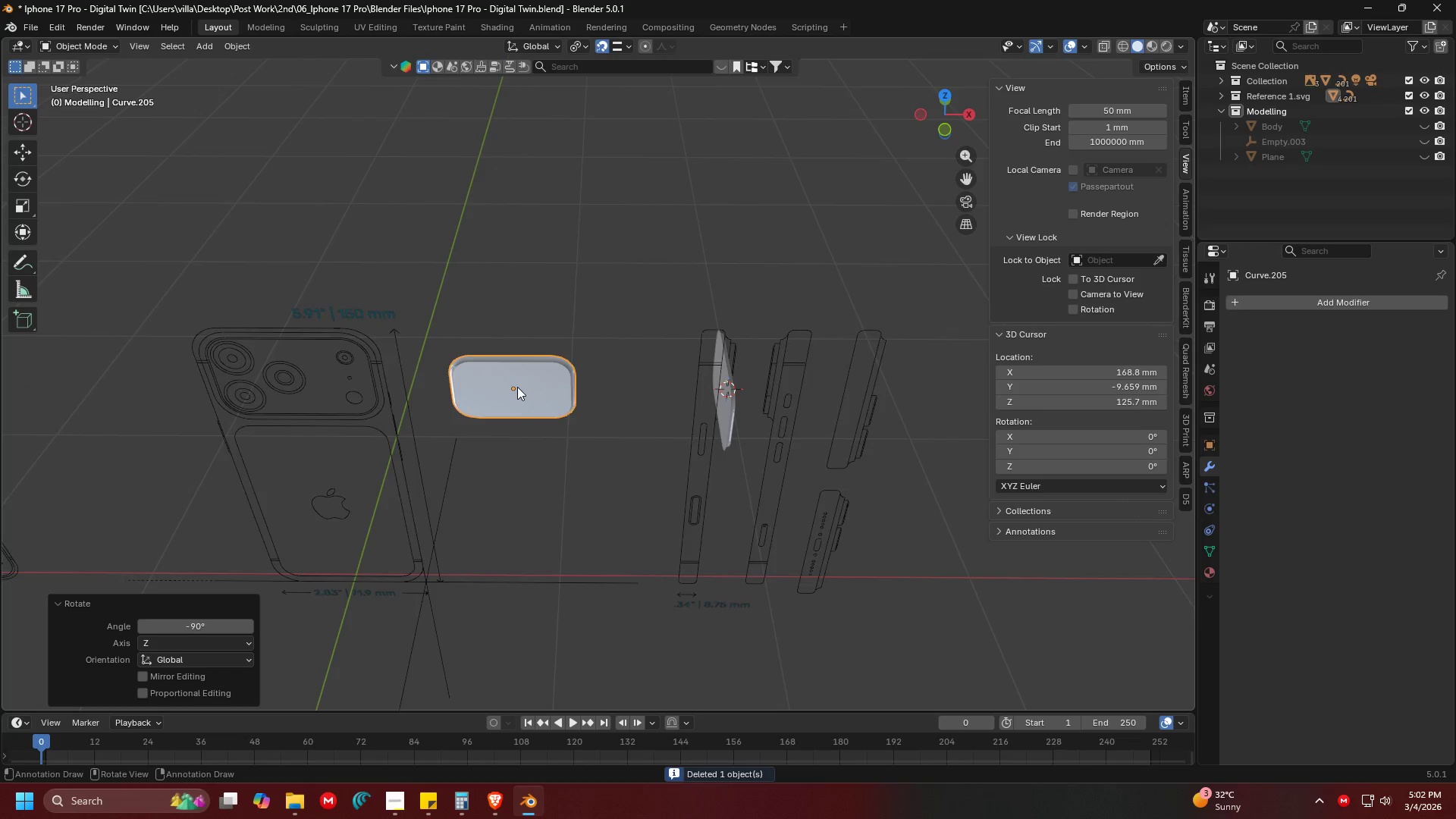 
key(1)
 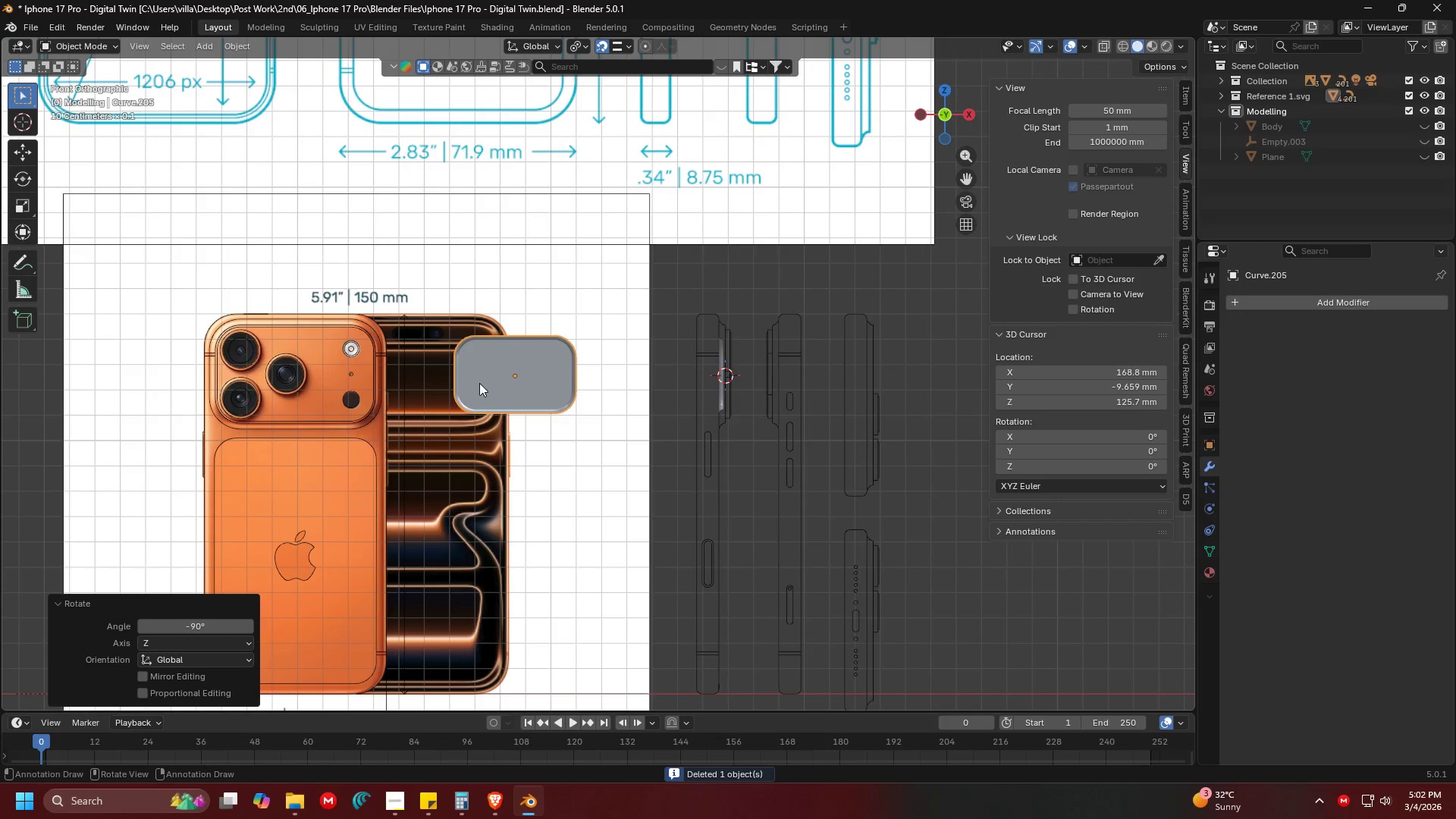 
key(Shift+ShiftLeft)
 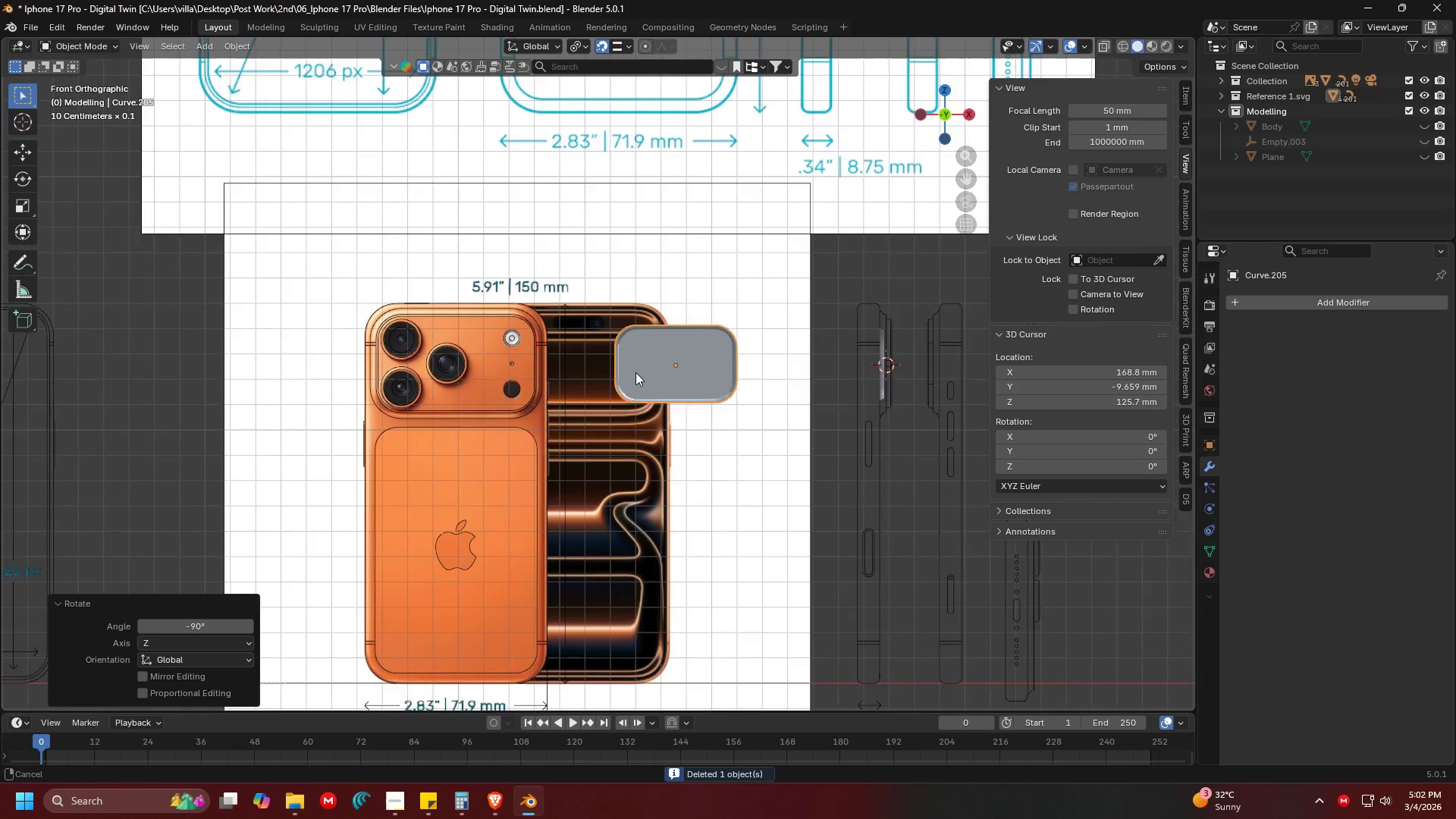 
key(Shift+ShiftLeft)
 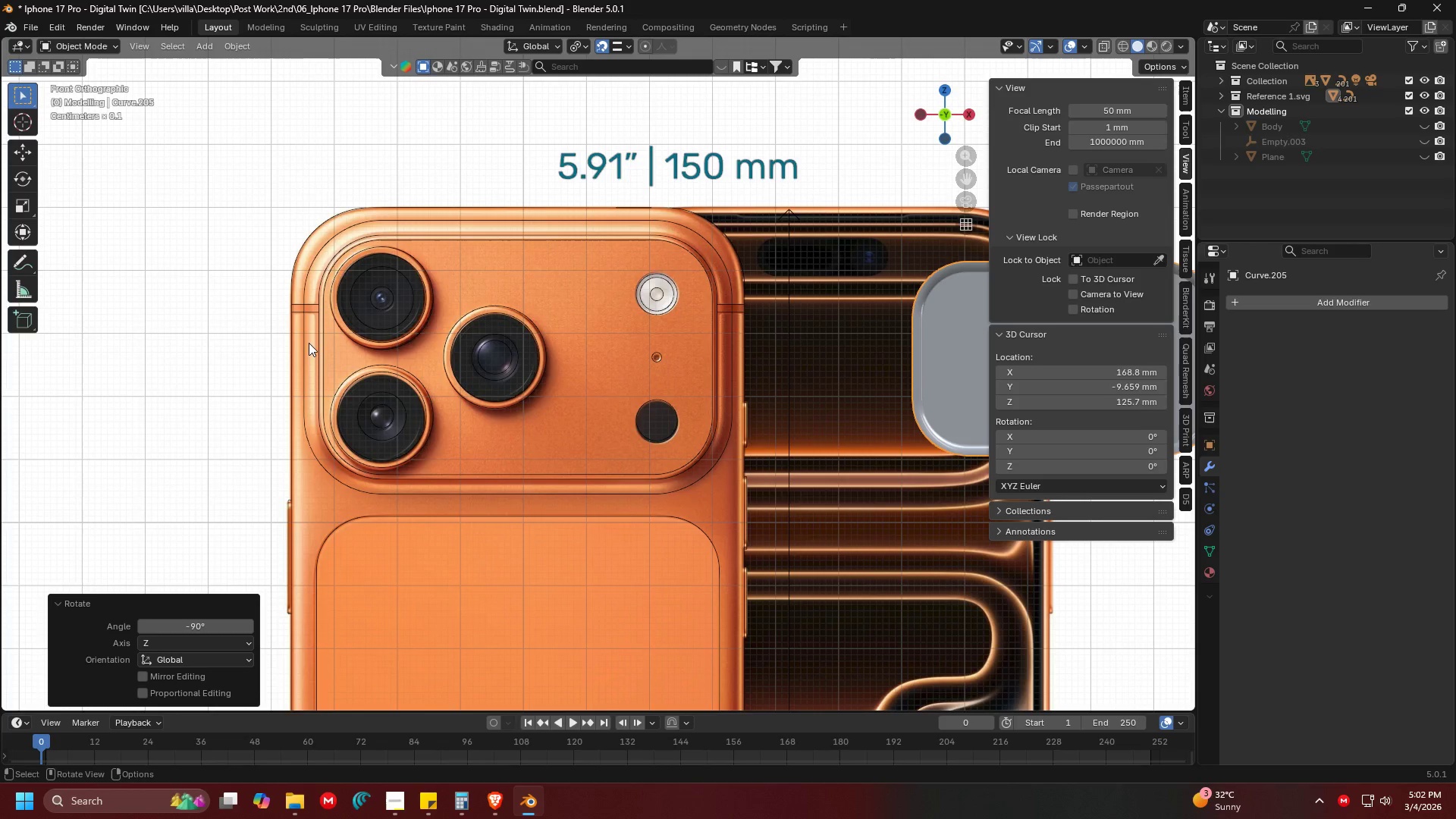 
scroll: coordinate [670, 372], scroll_direction: up, amount: 5.0
 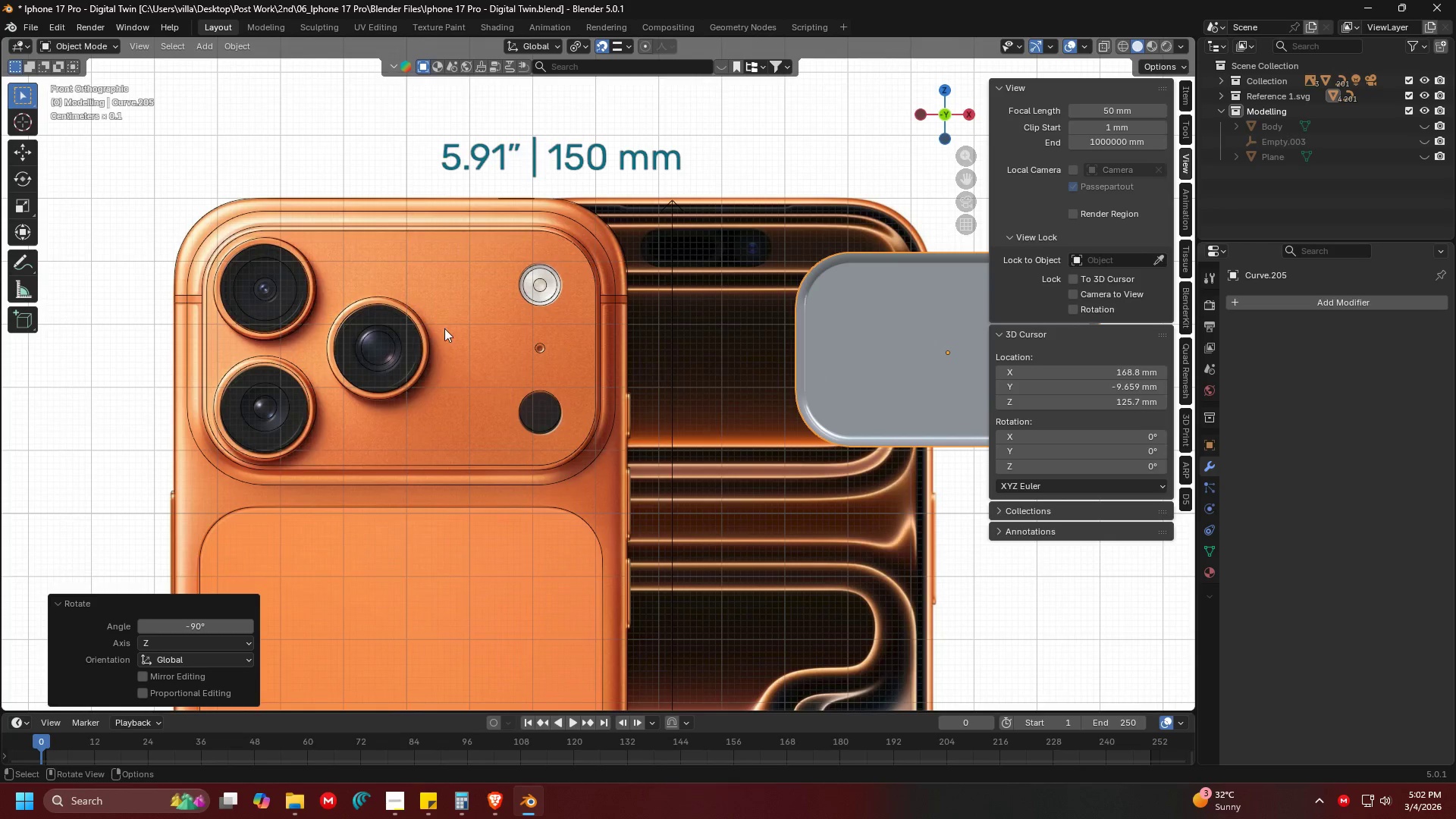 
left_click([306, 343])
 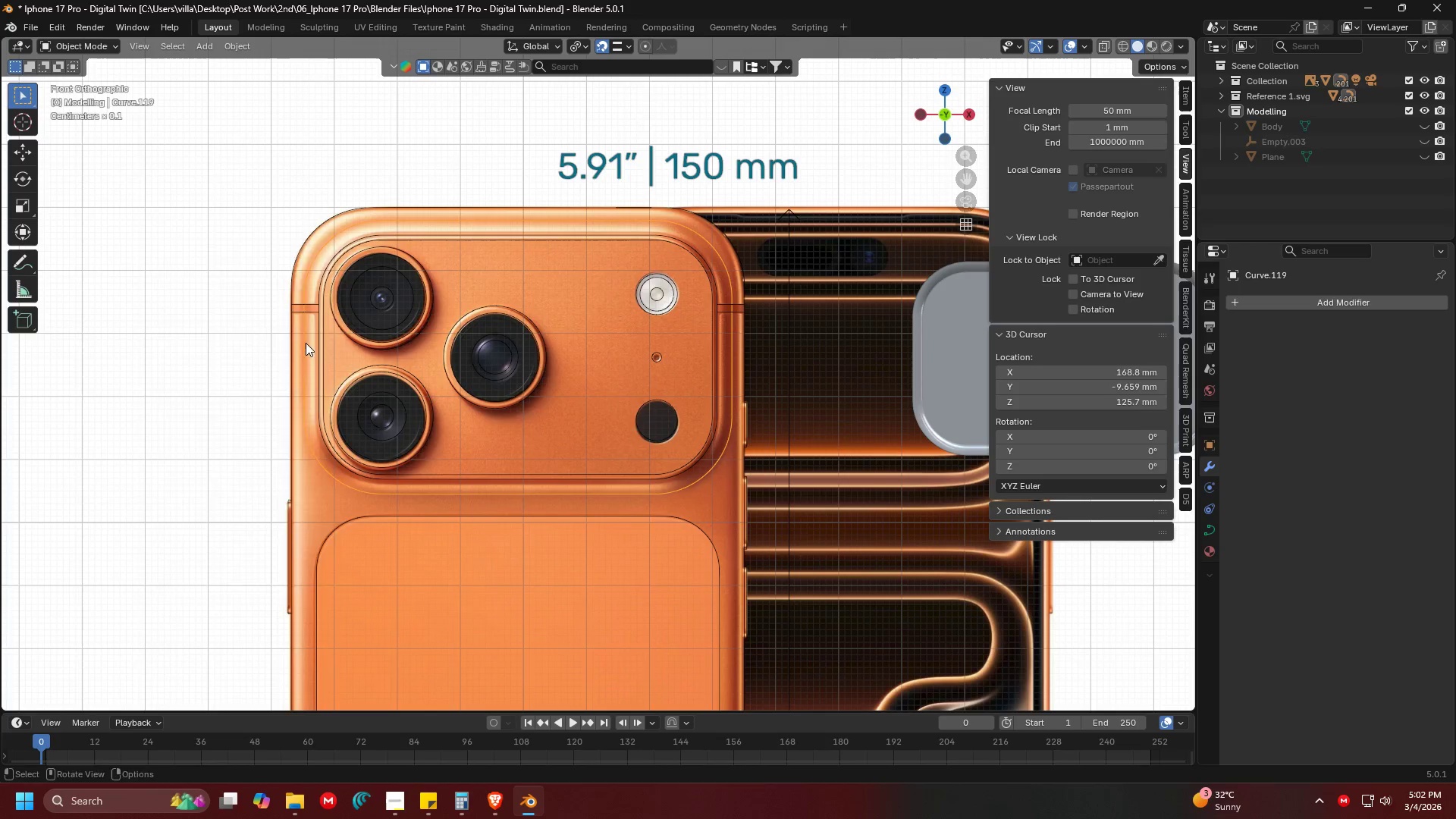 
right_click([306, 343])
 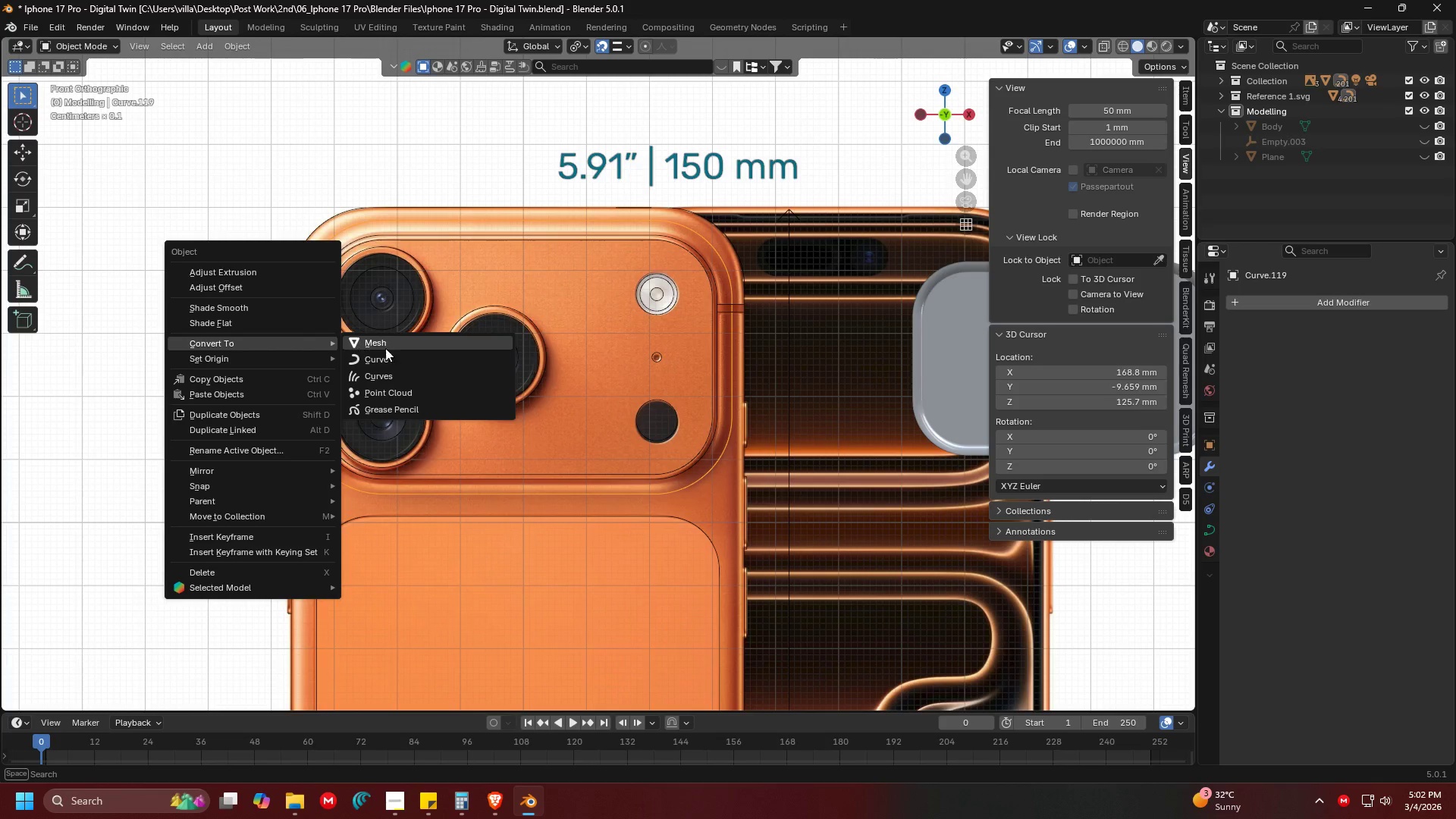 
left_click([394, 347])
 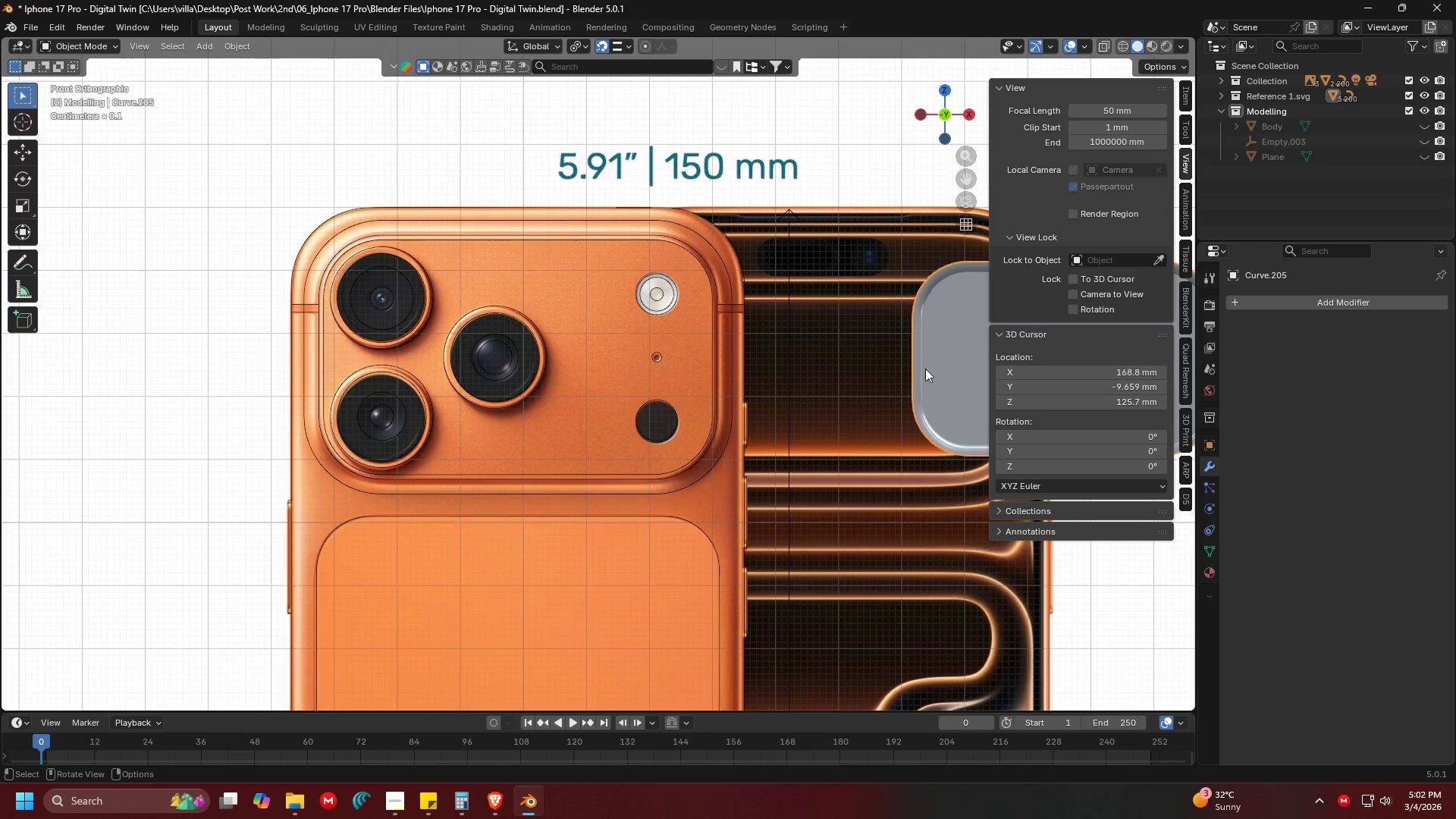 
key(G)
 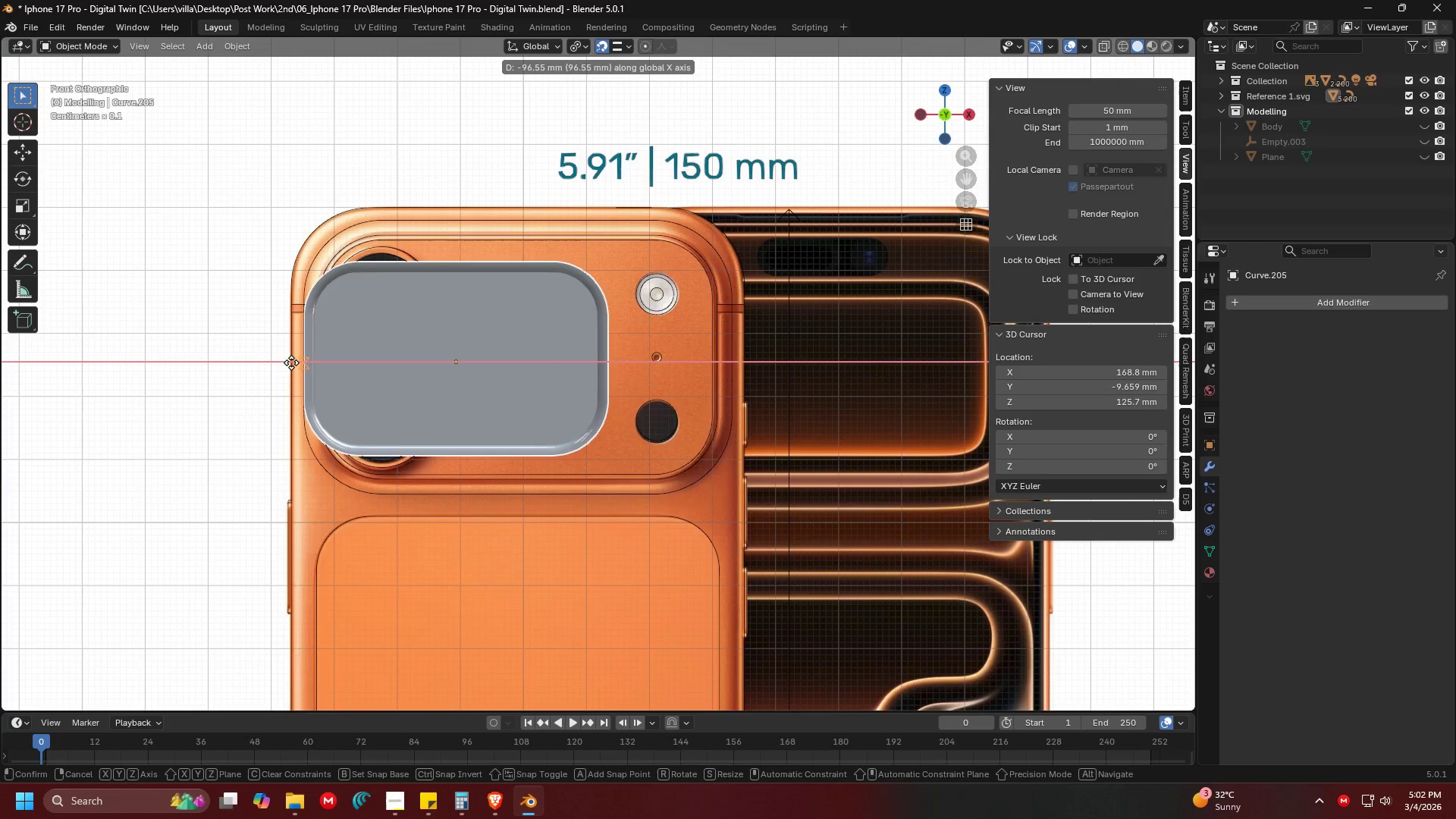 
left_click([294, 362])
 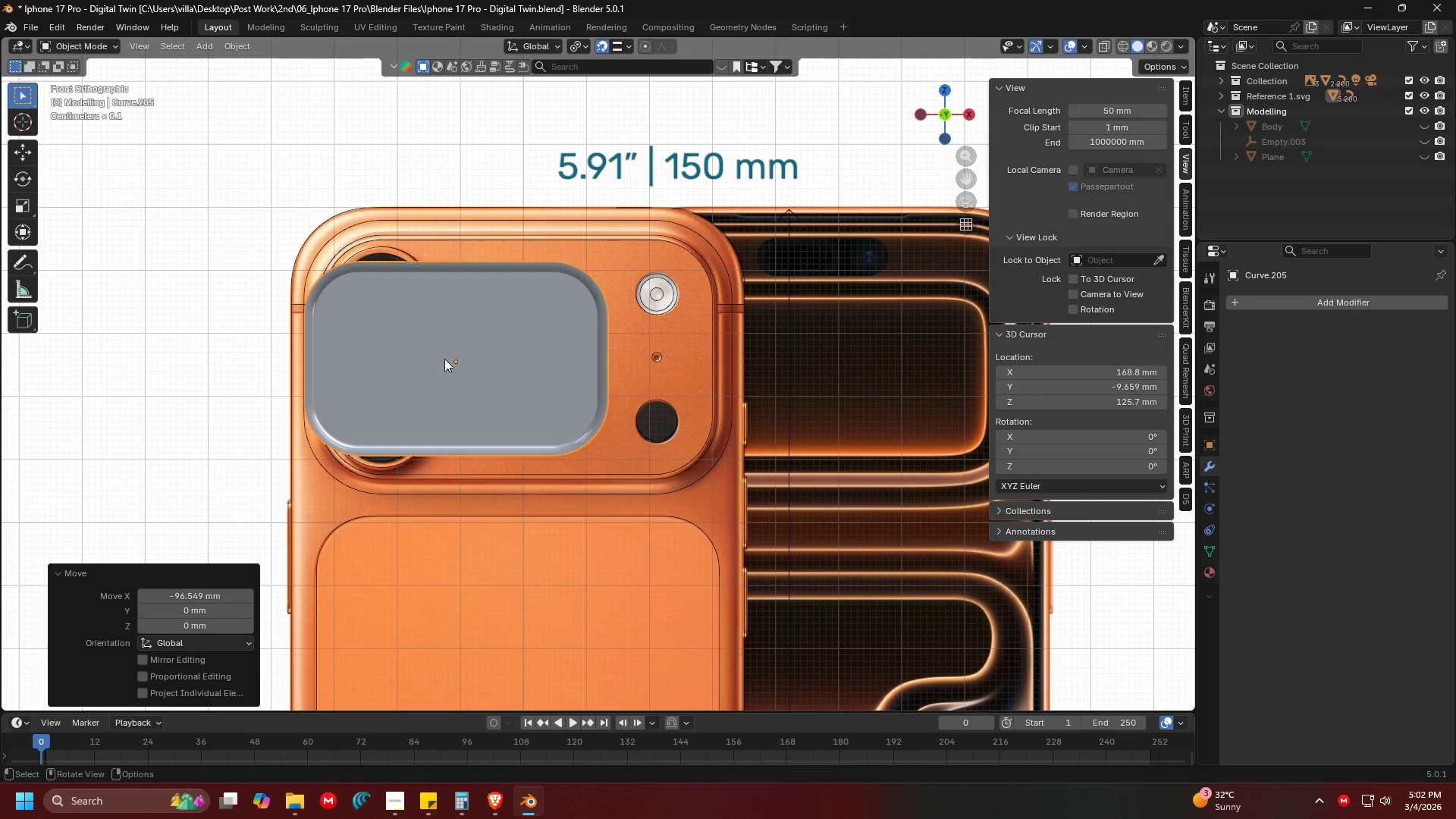 
key(Shift+ShiftLeft)
 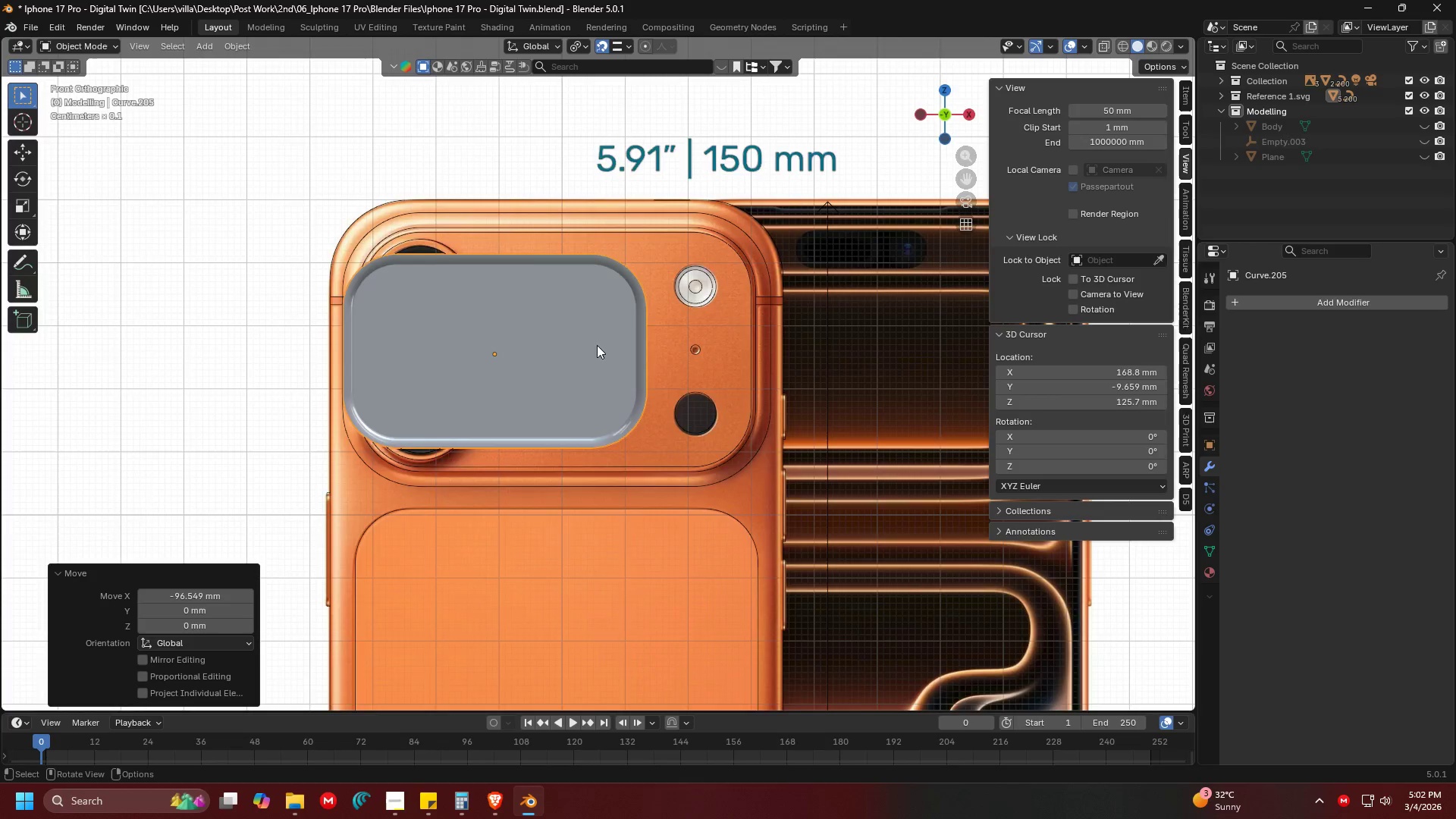 
hold_key(key=ShiftLeft, duration=0.41)
 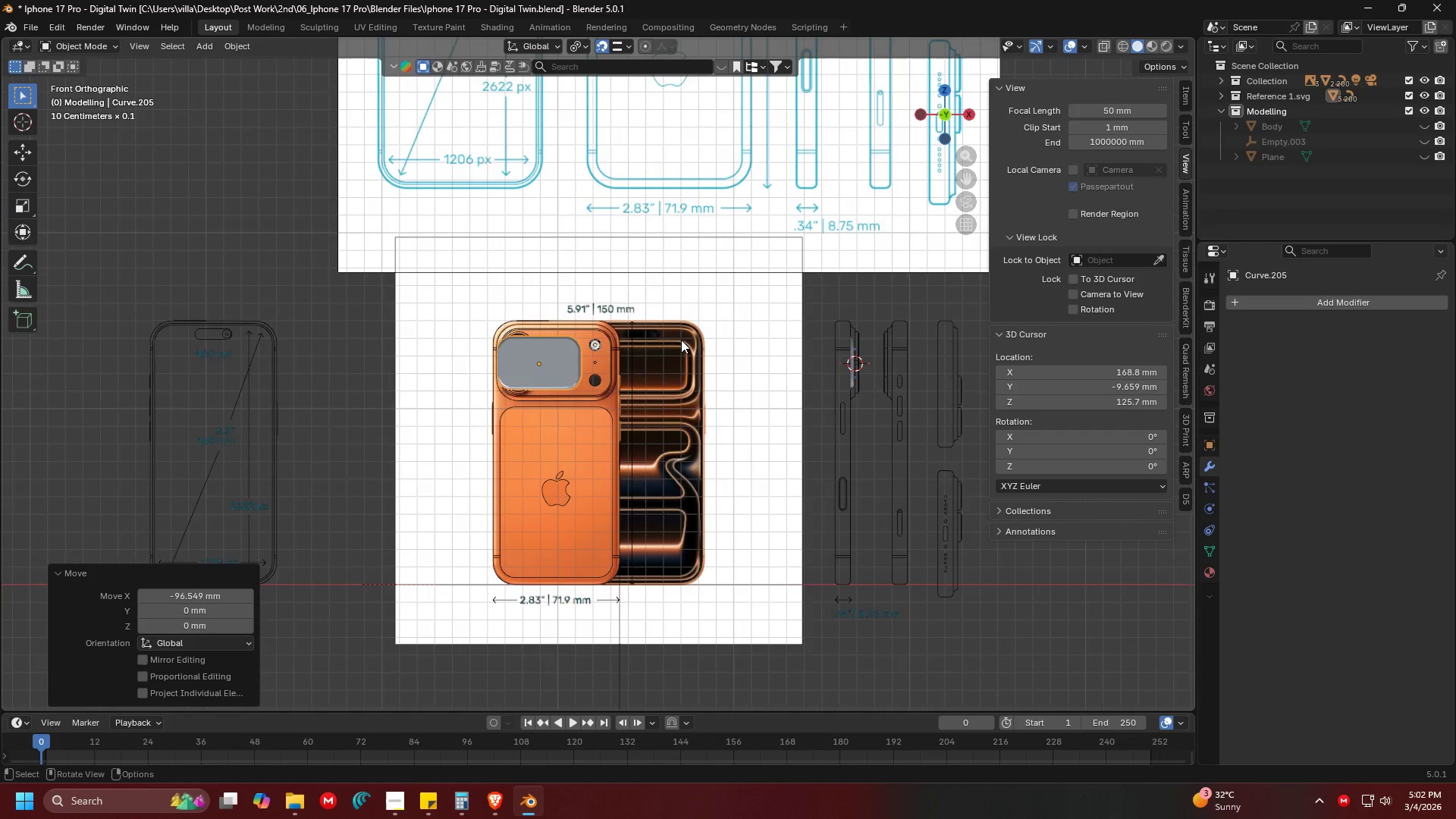 
scroll: coordinate [623, 345], scroll_direction: down, amount: 7.0
 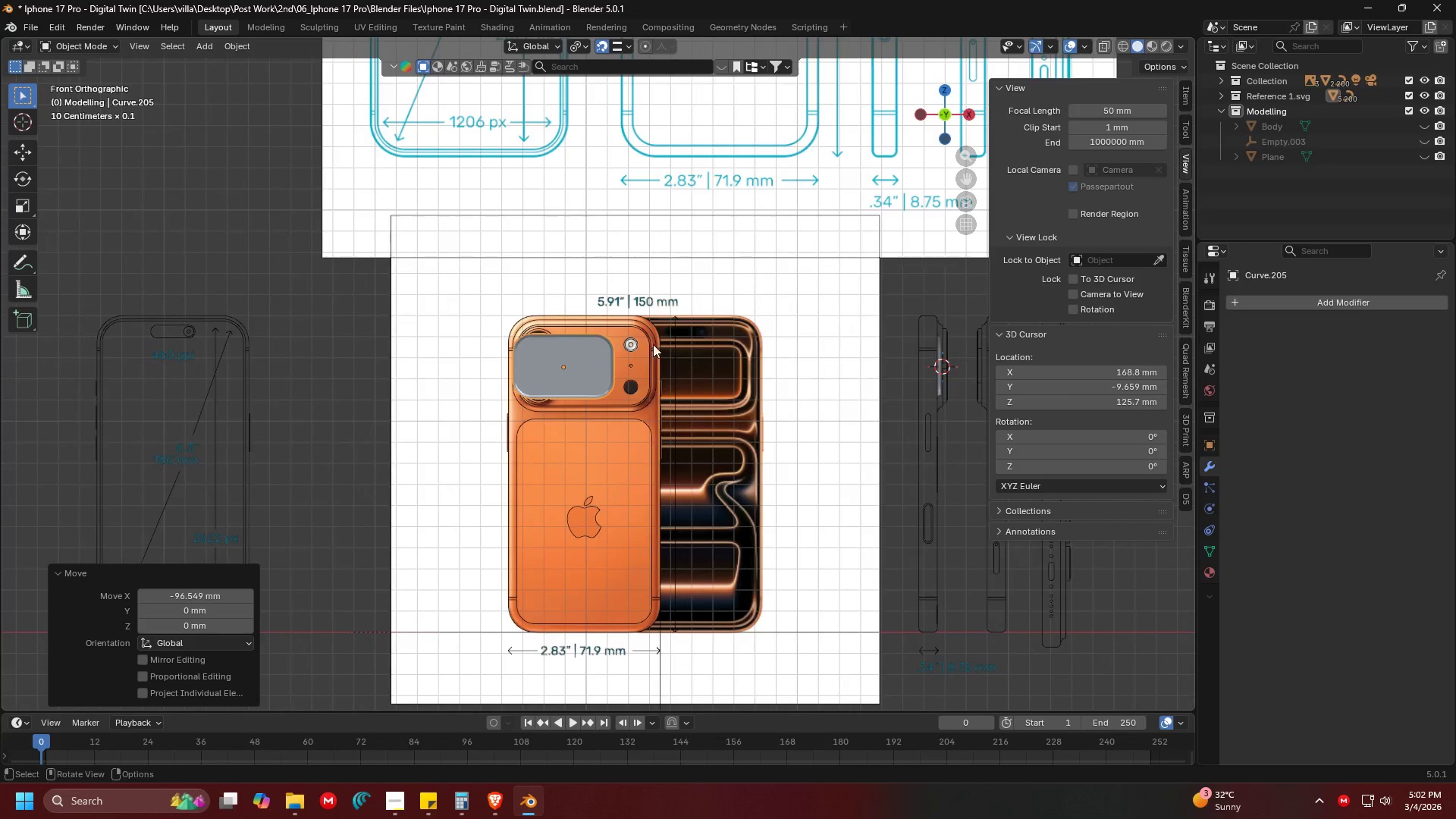 
scroll: coordinate [681, 340], scroll_direction: up, amount: 1.0
 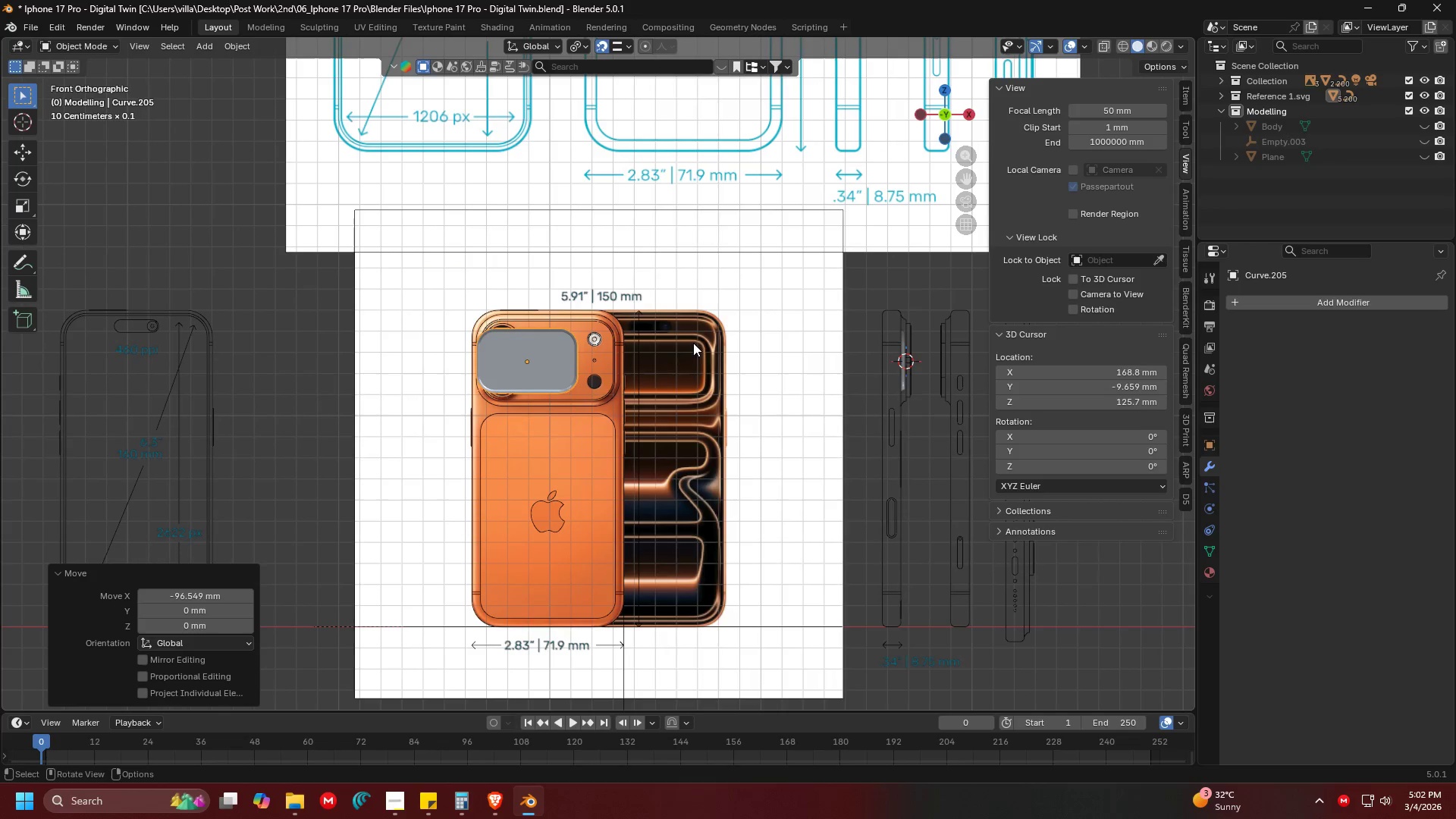 
key(Shift+ShiftLeft)
 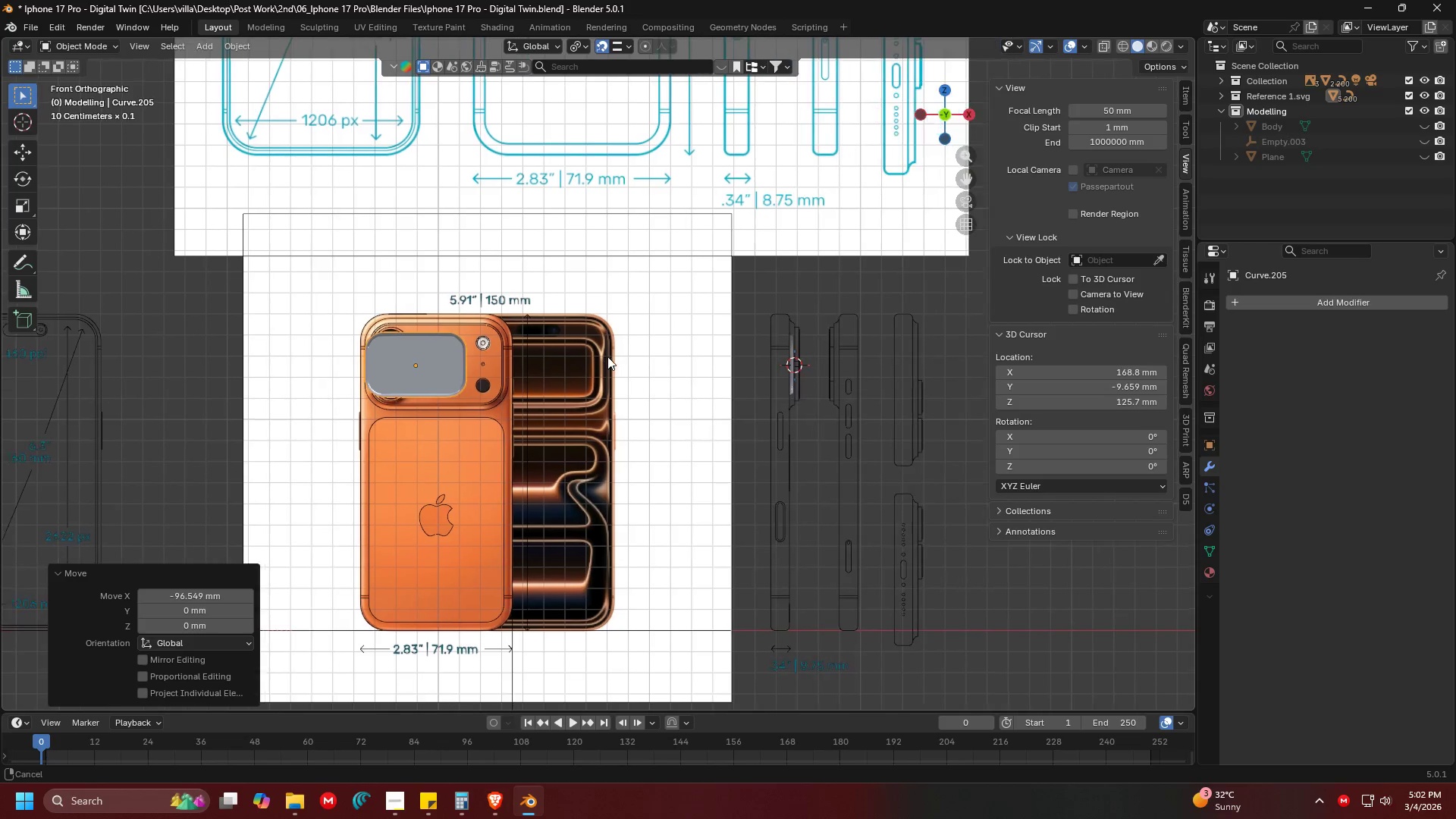 
key(Control+Z)
 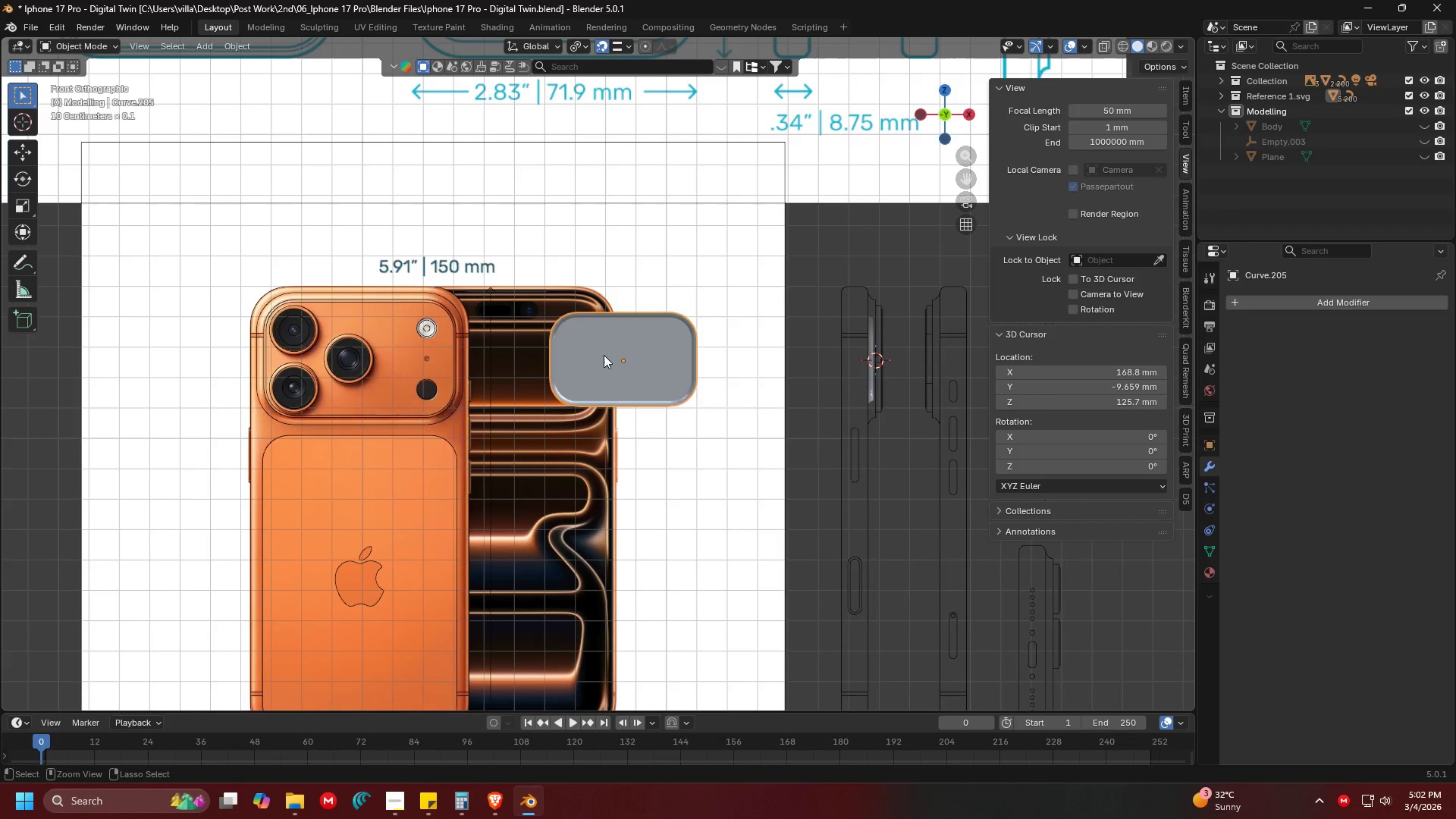 
scroll: coordinate [604, 355], scroll_direction: up, amount: 2.0
 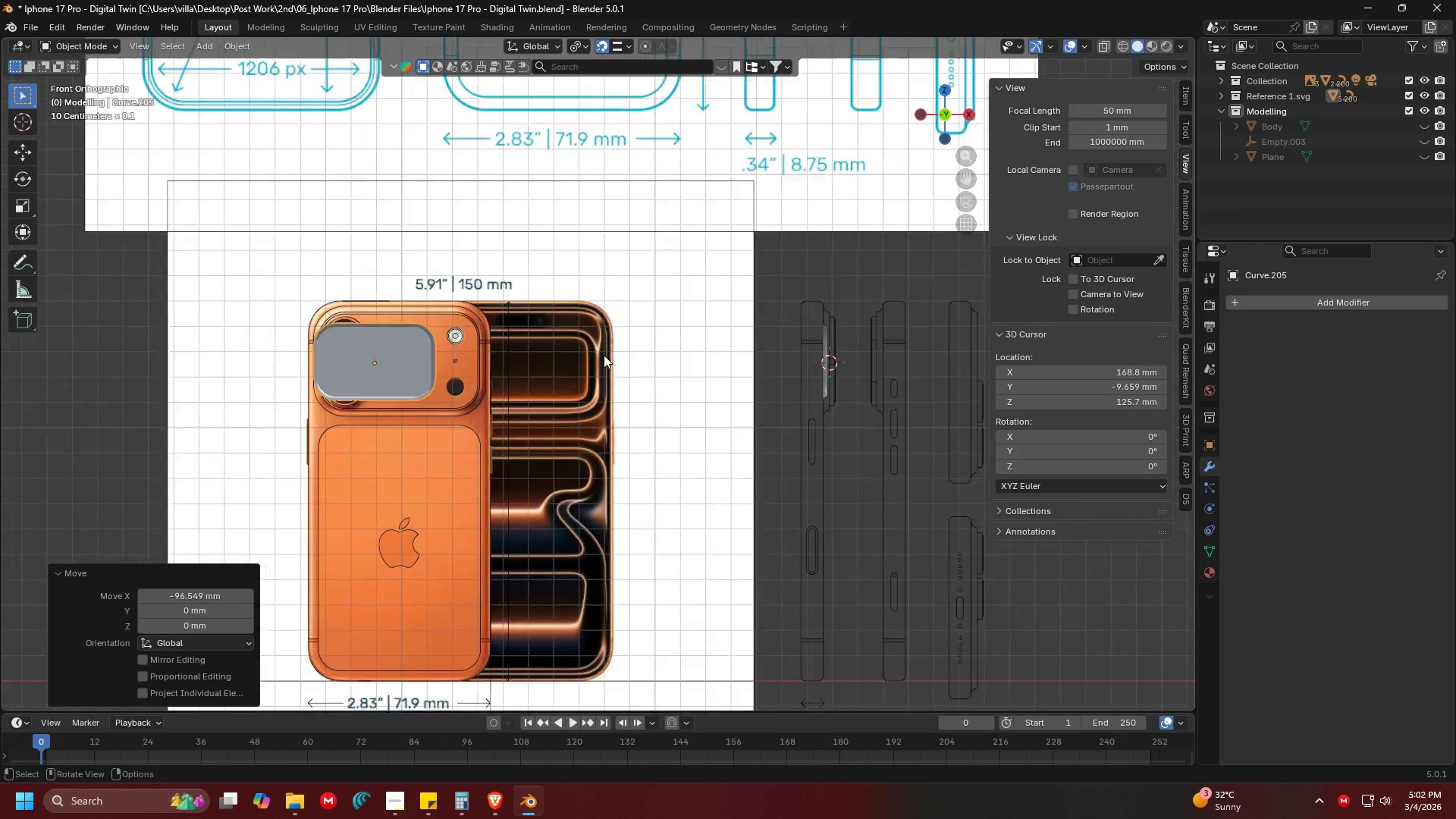 
key(Control+Z)
 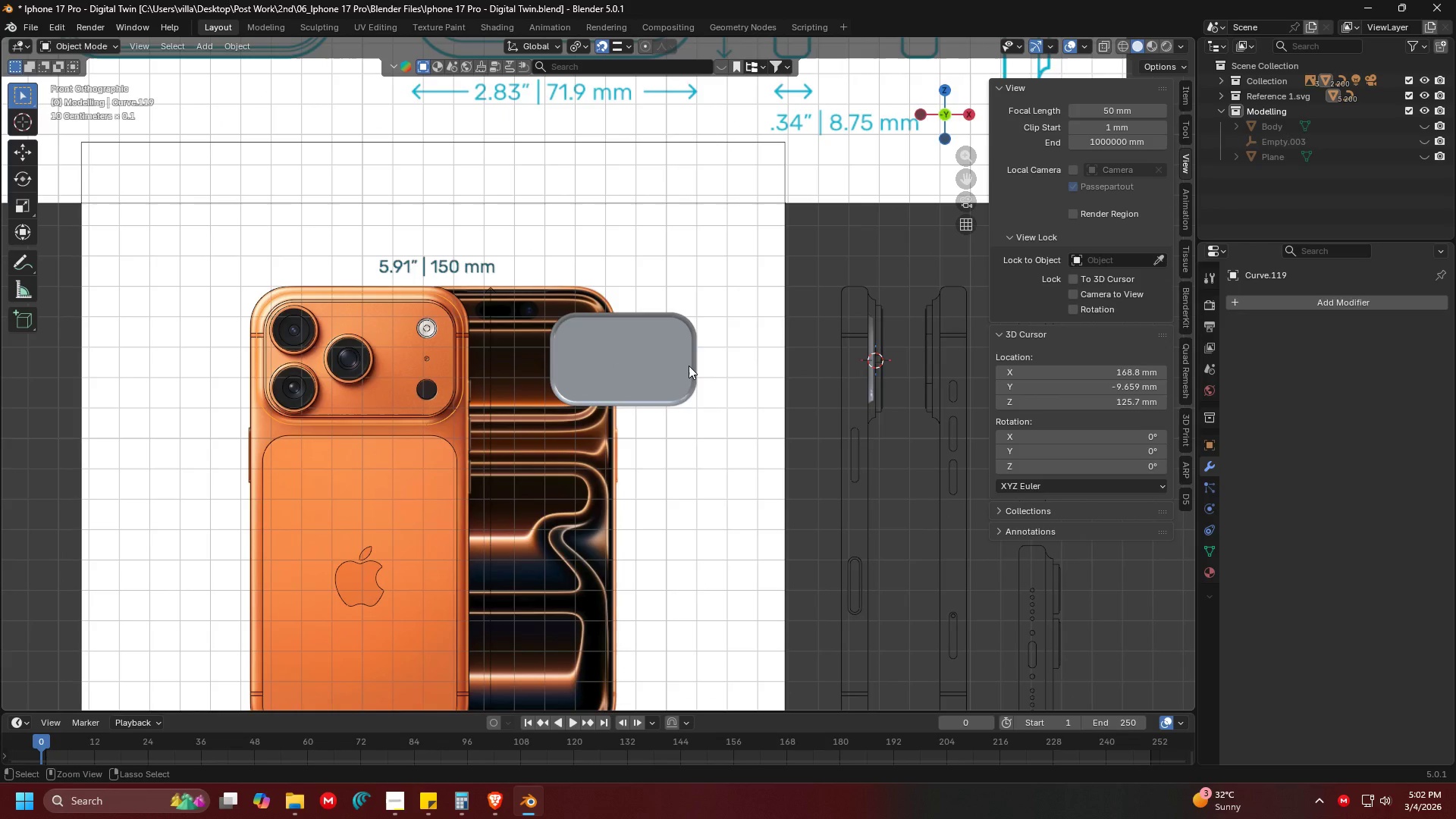 
key(Control+Z)
 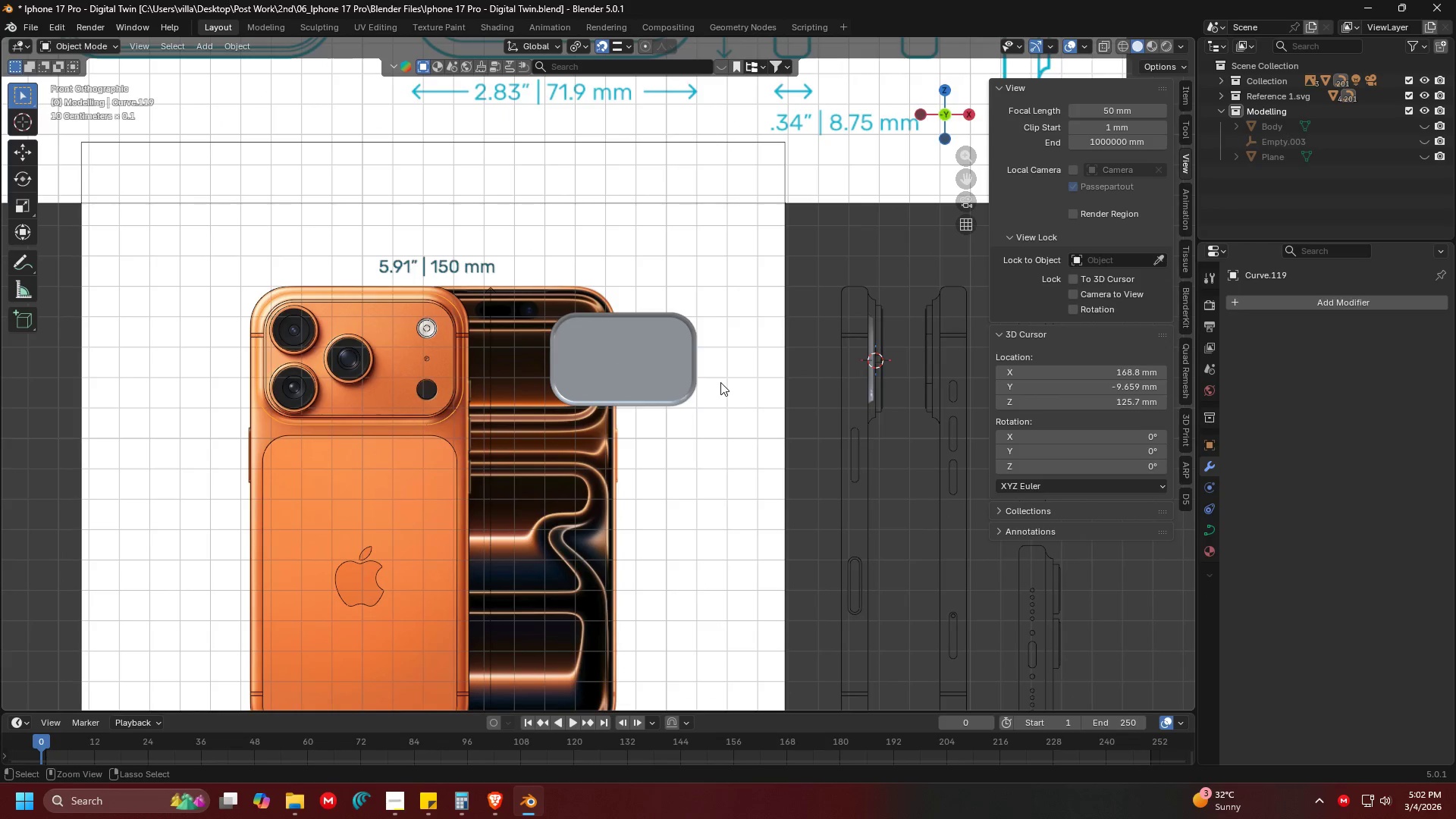 
key(Control+Z)
 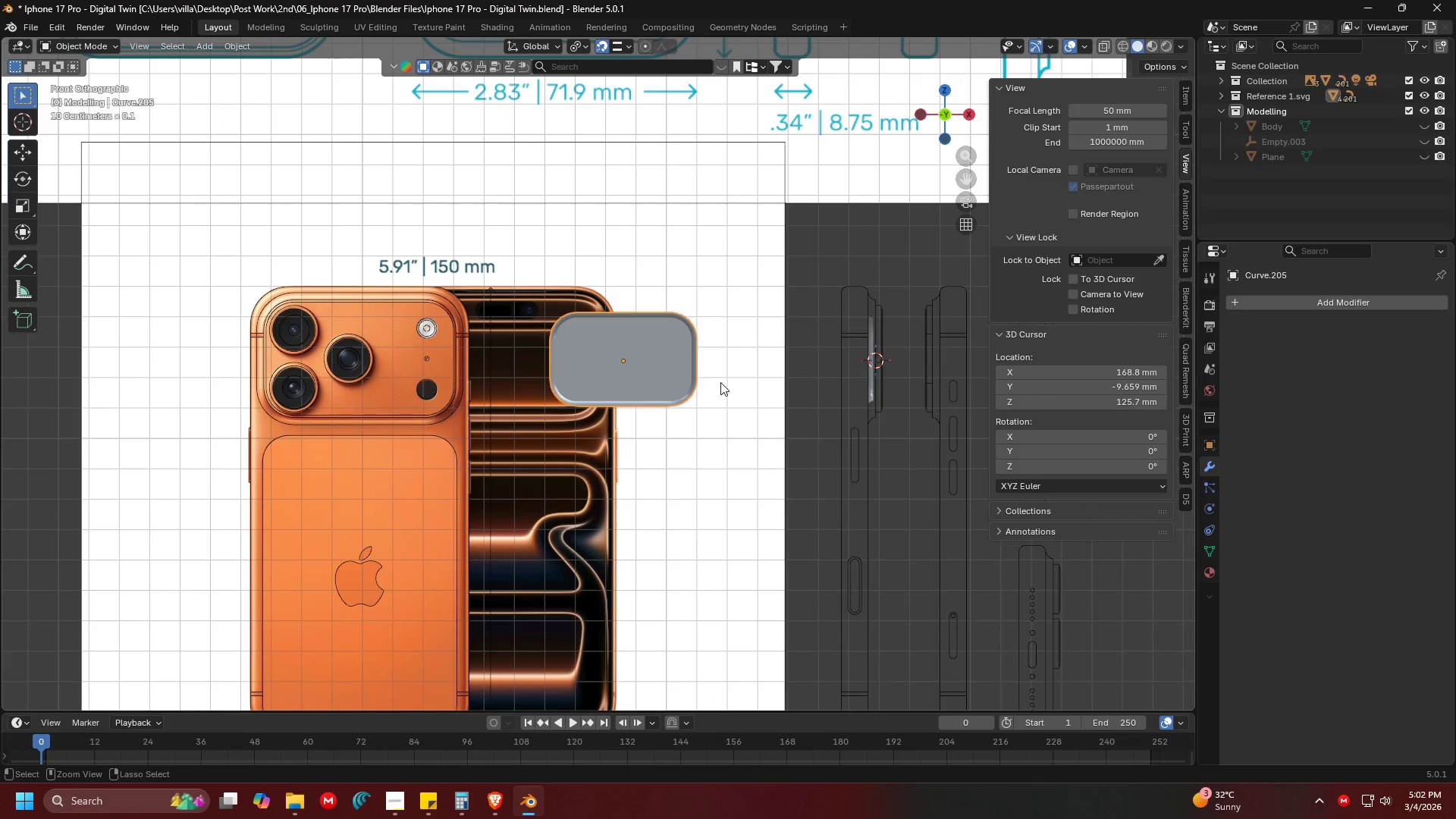 
key(Control+Z)
 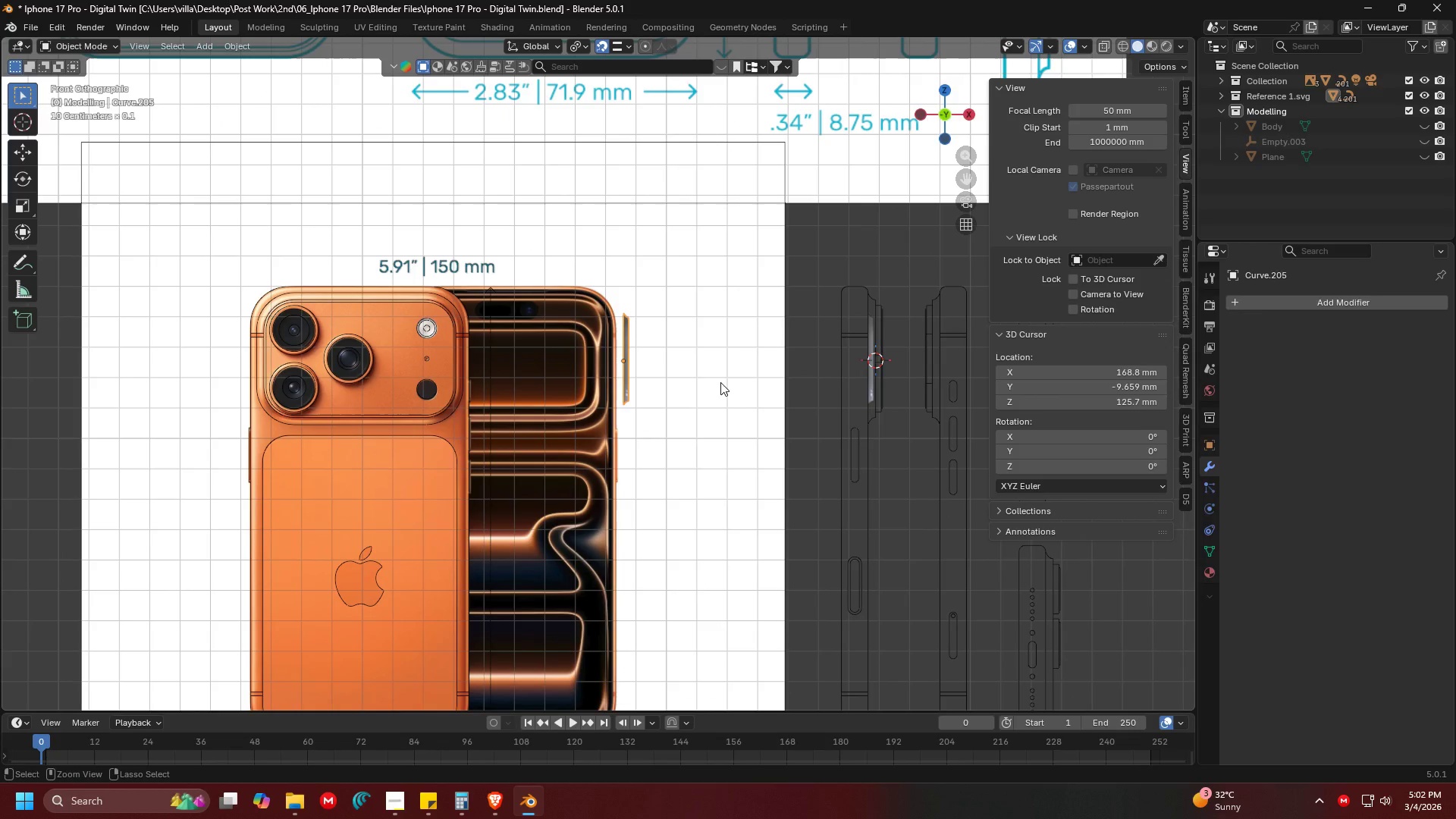 
key(Control+Z)
 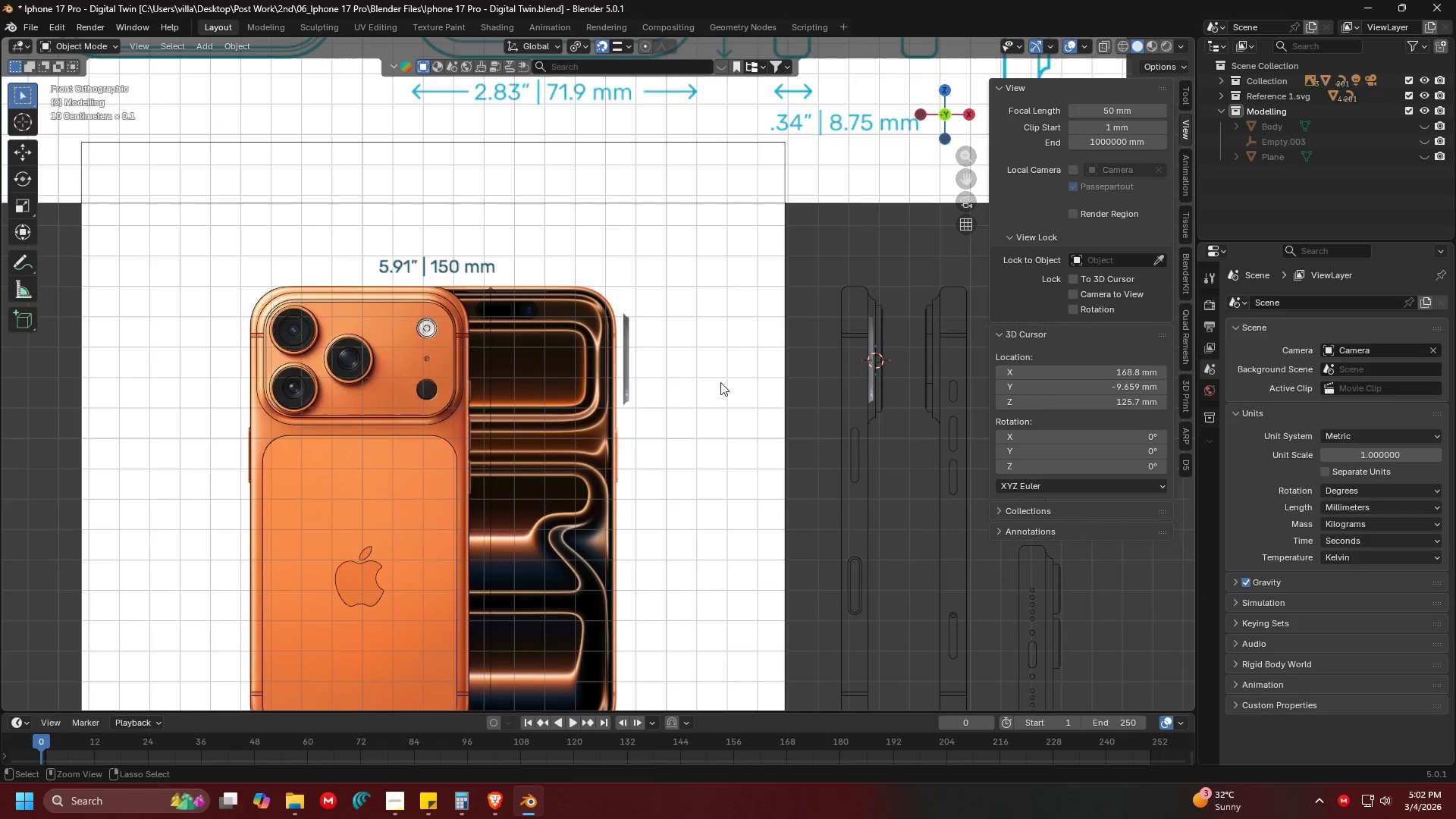 
key(Control+Z)
 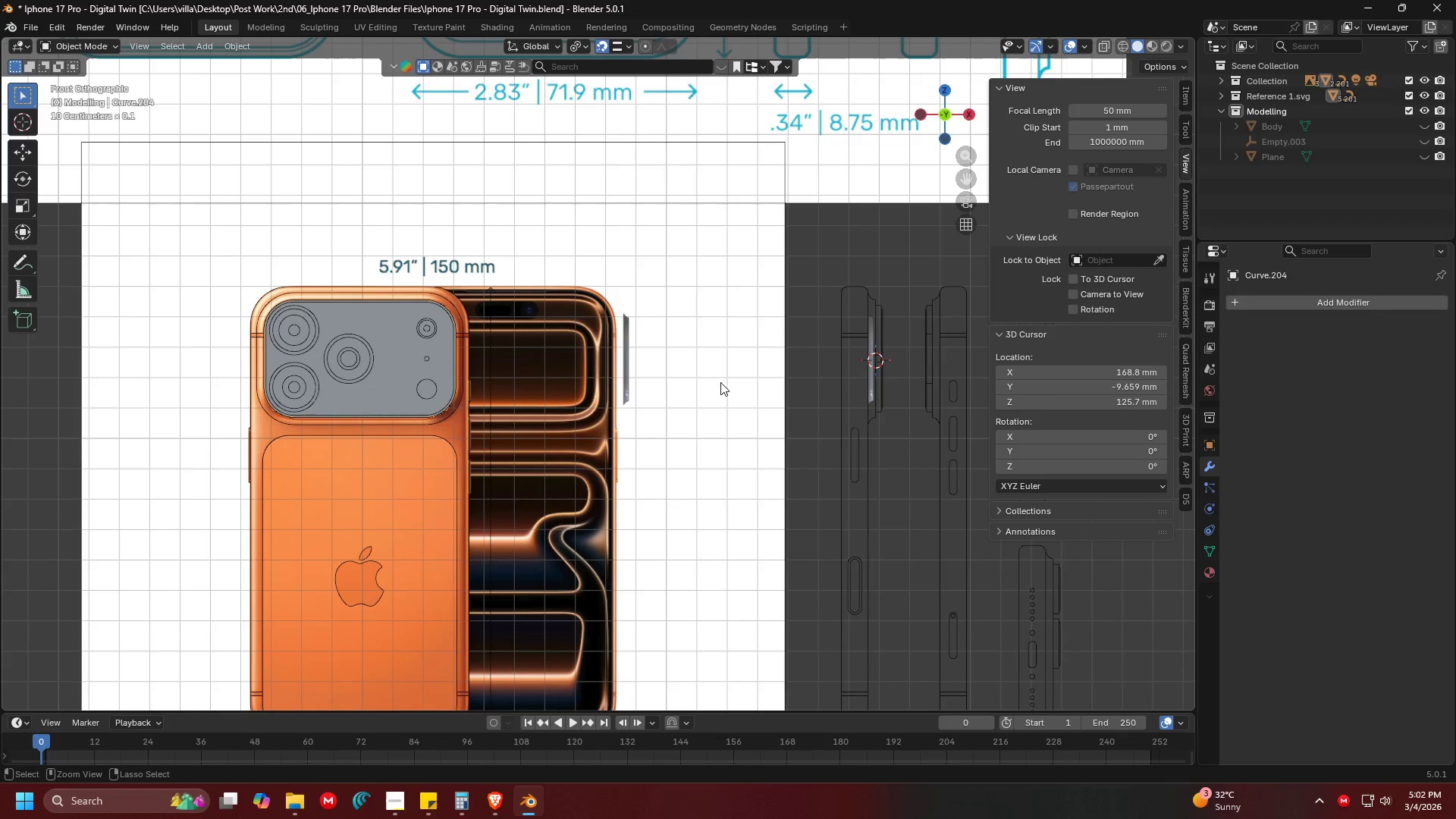 
key(Control+Z)
 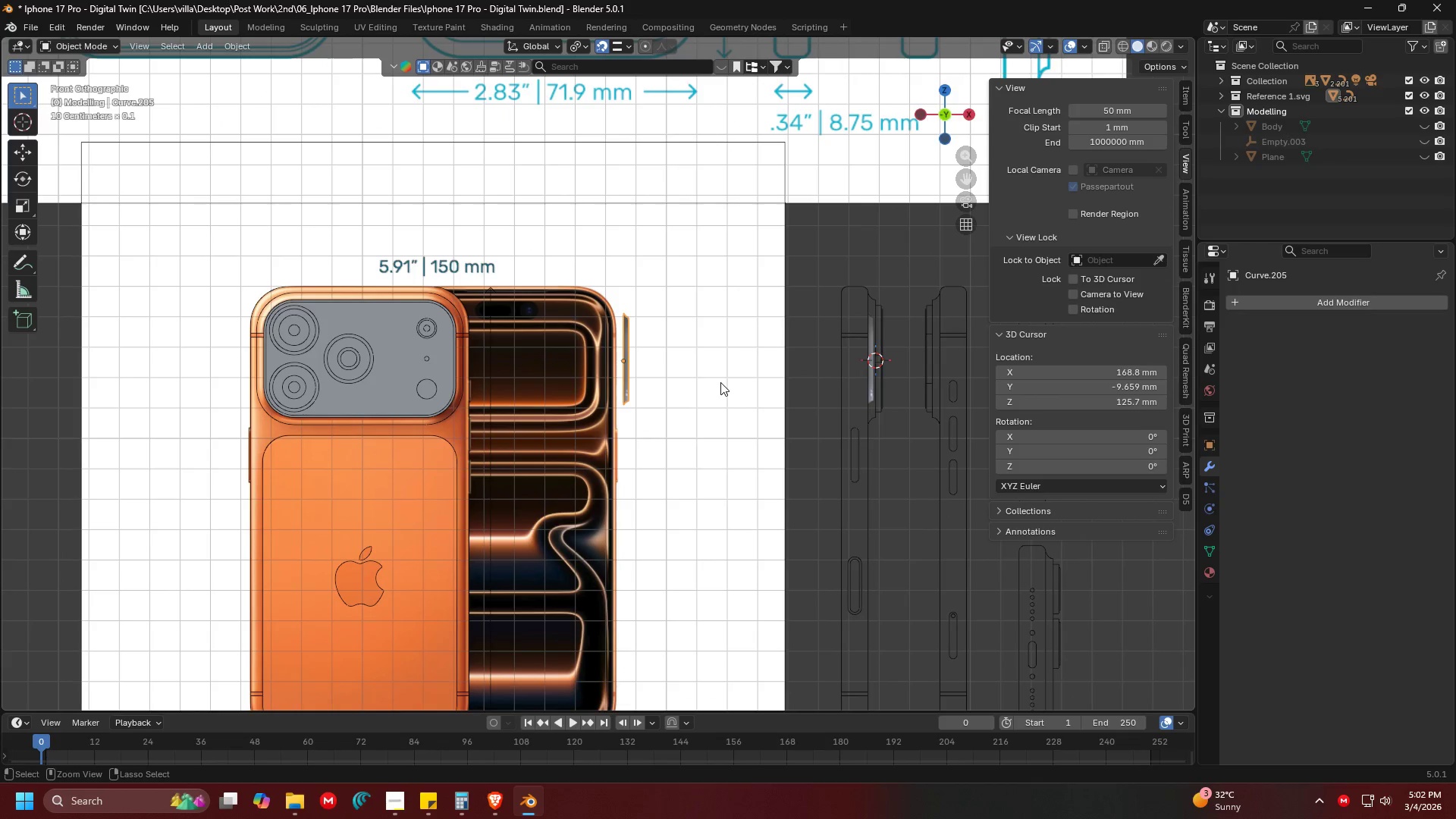 
key(Control+Z)
 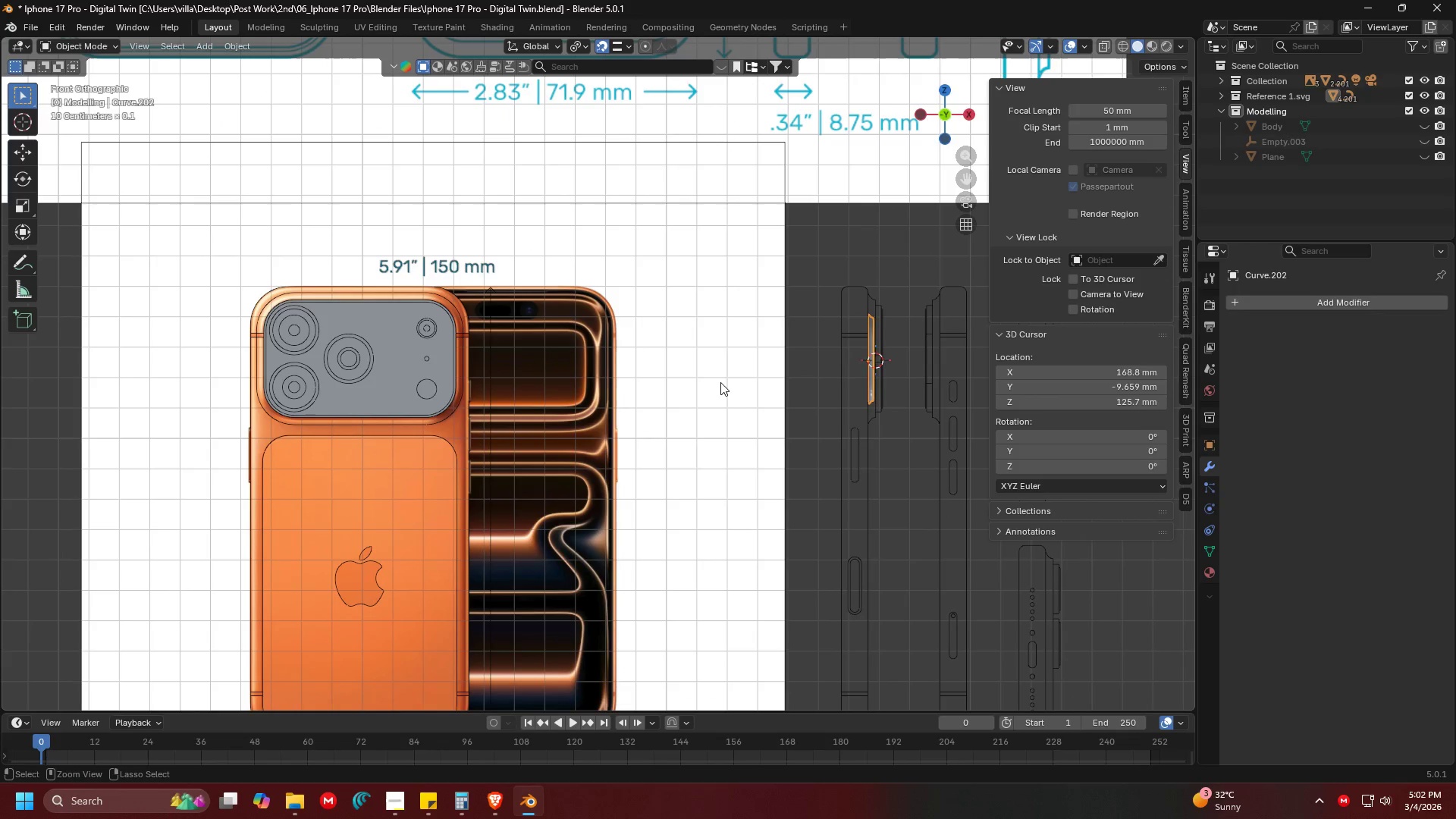 
key(Control+Z)
 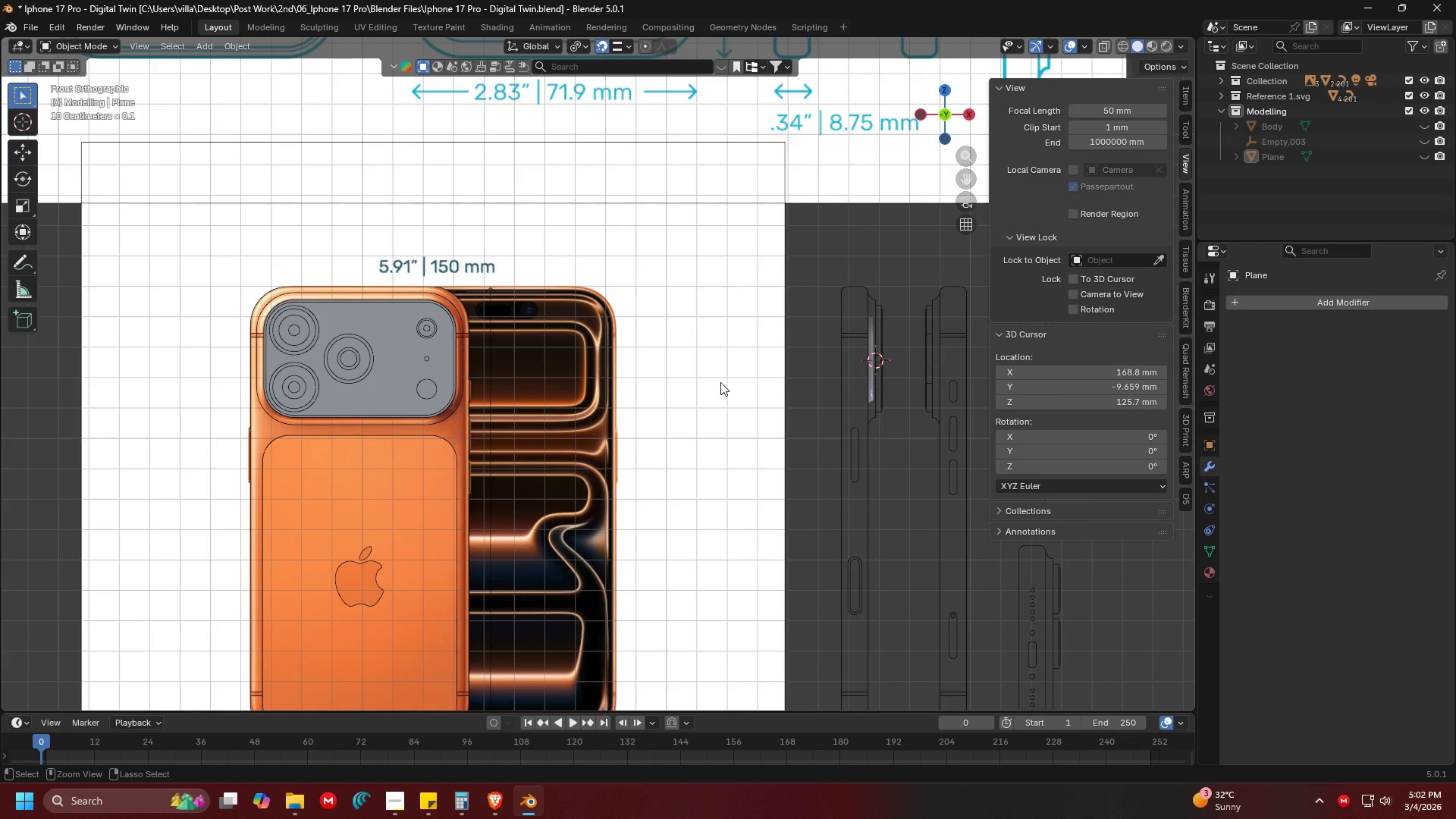 
key(Control+Z)
 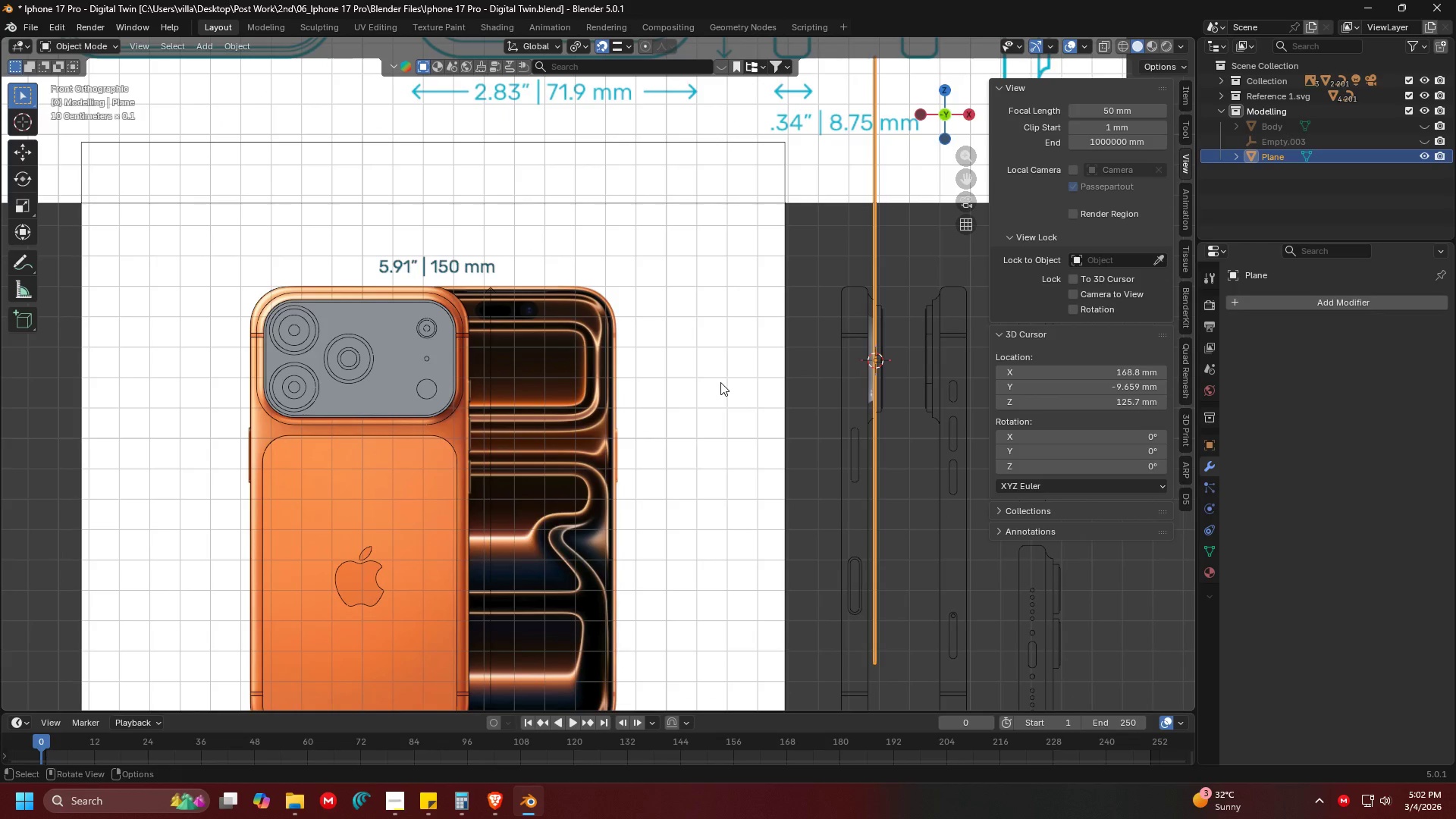 
hold_key(key=ShiftLeft, duration=0.33)
 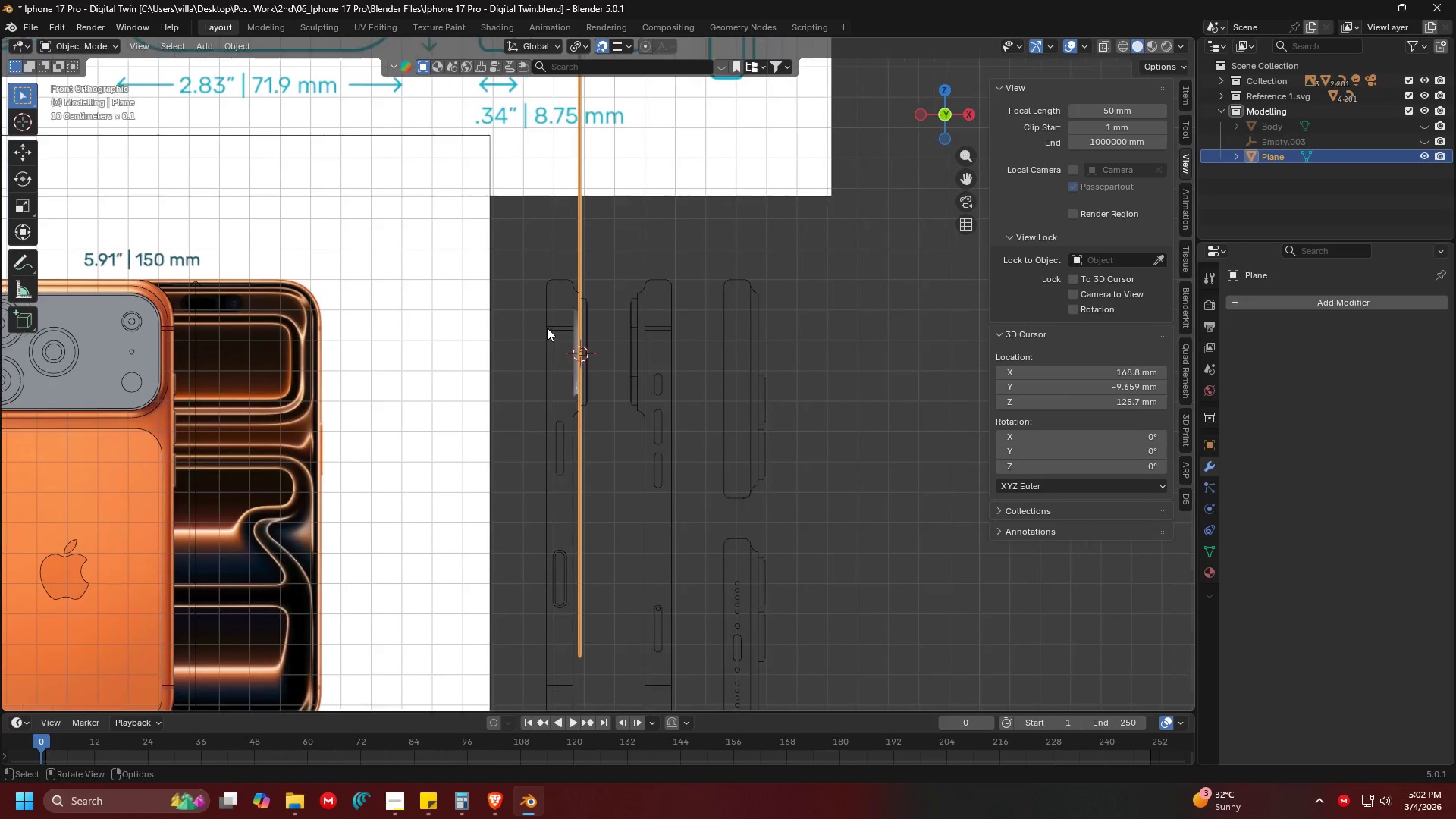 
key(Control+Z)
 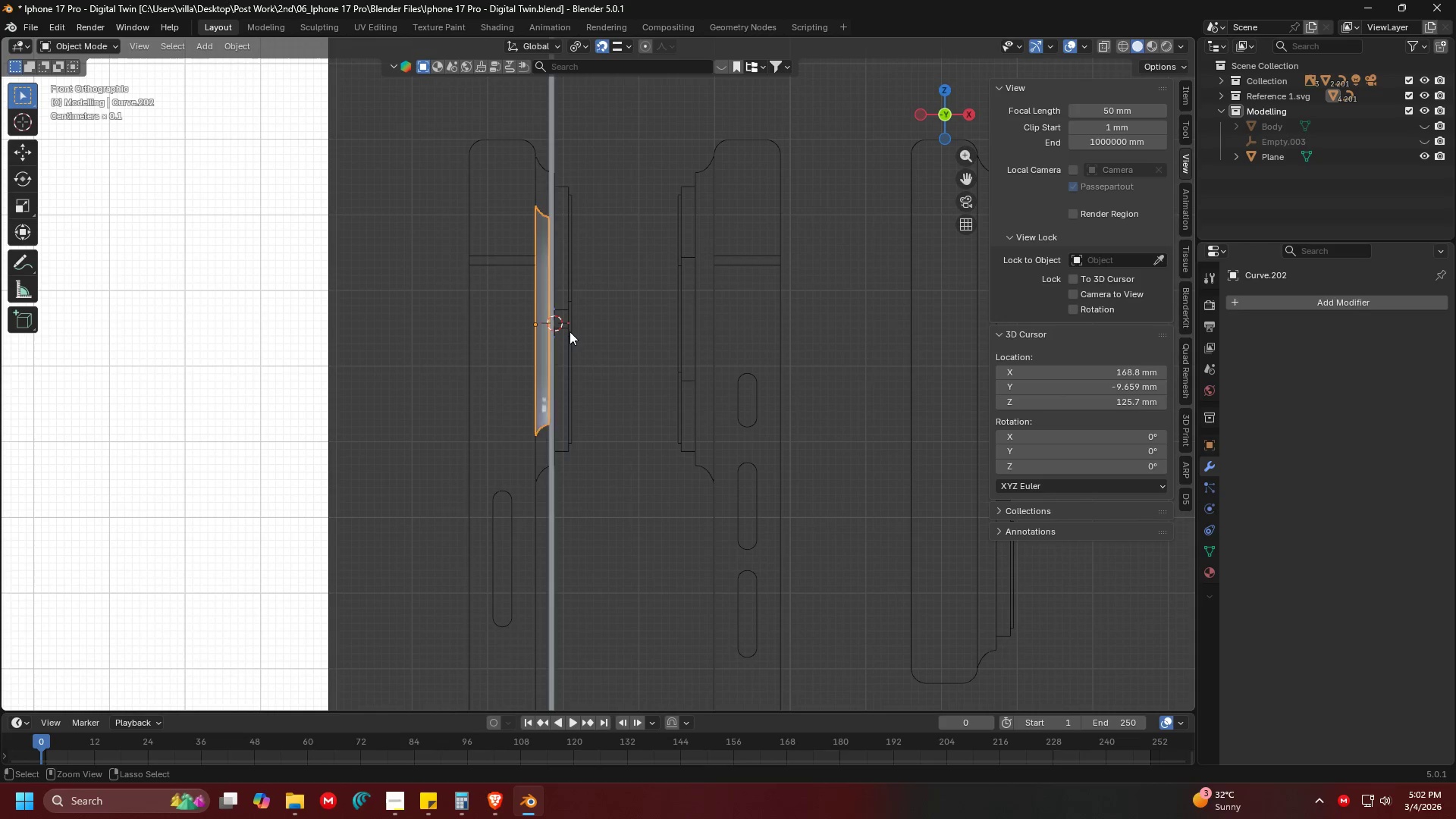 
scroll: coordinate [552, 328], scroll_direction: up, amount: 5.0
 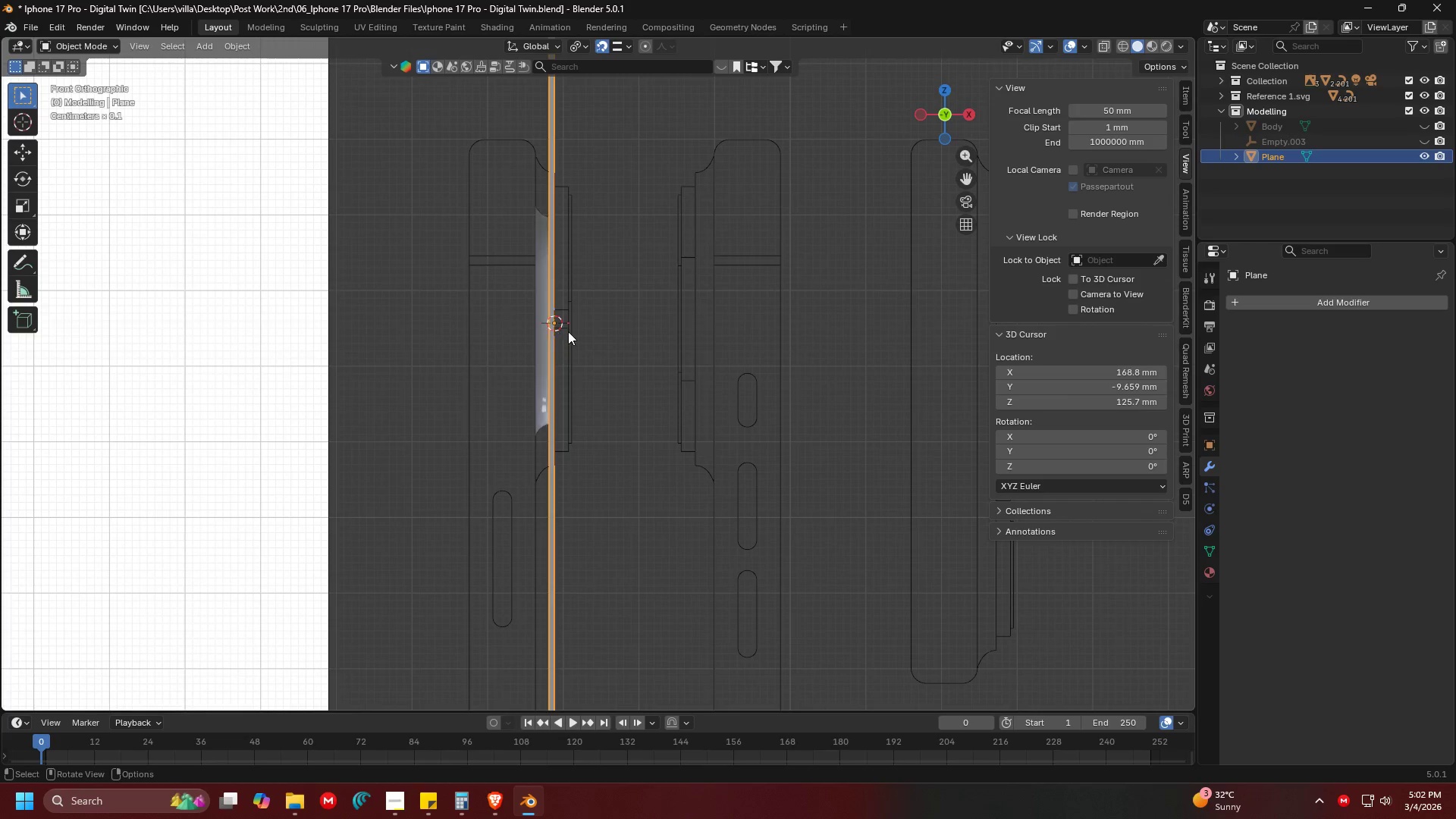 
key(Control+Z)
 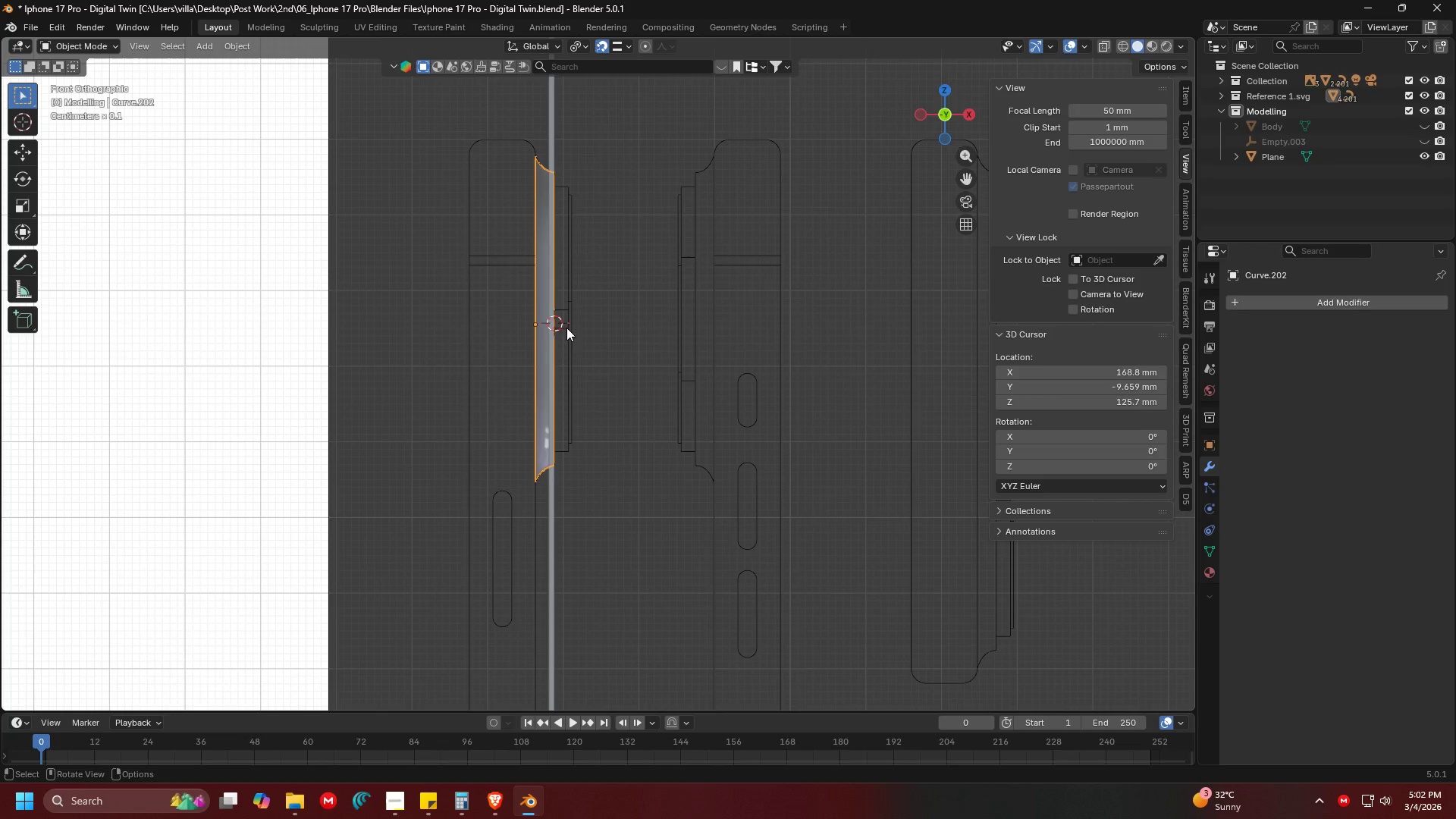 
key(Shift+ShiftLeft)
 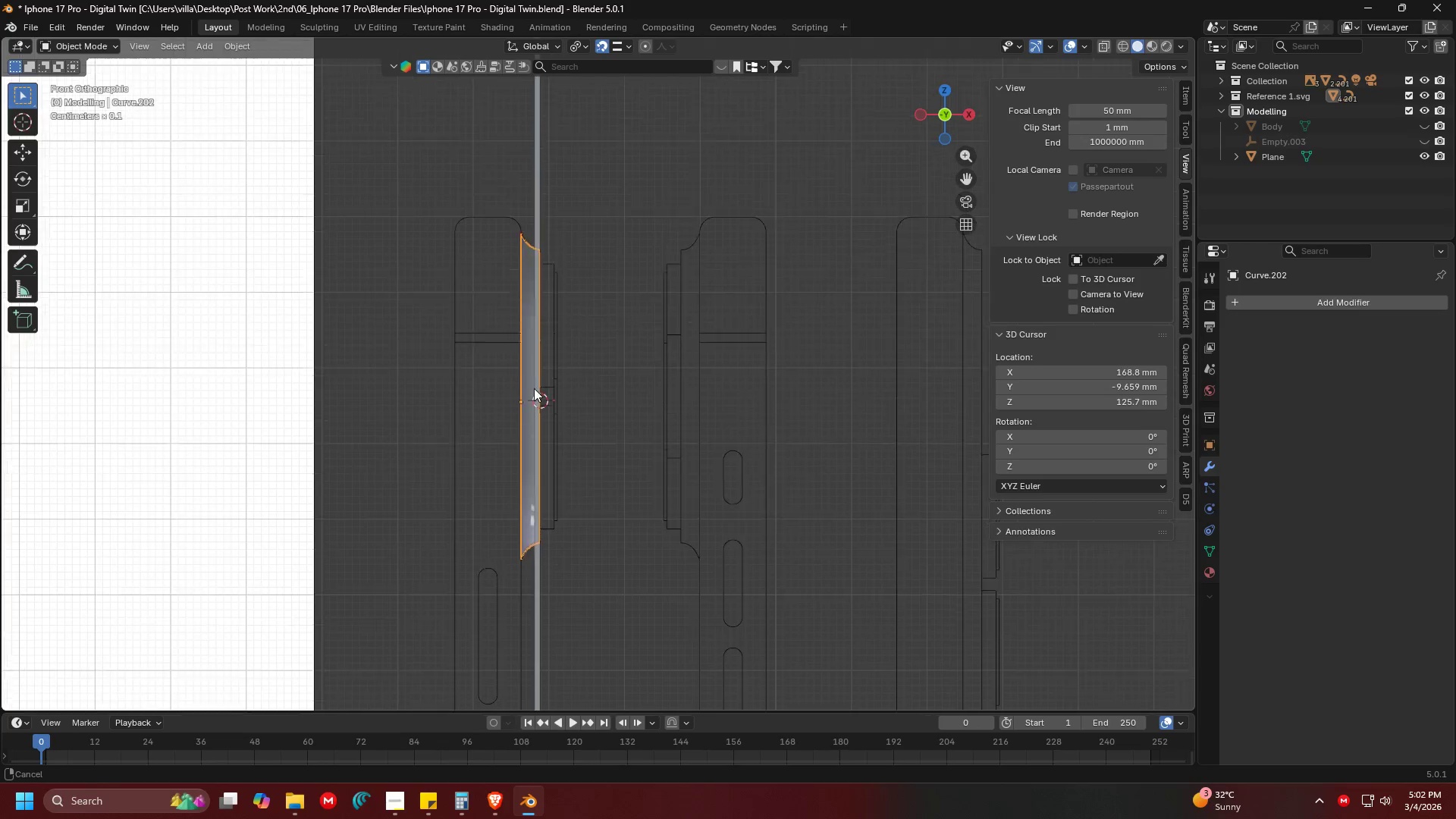 
key(Shift+ShiftLeft)
 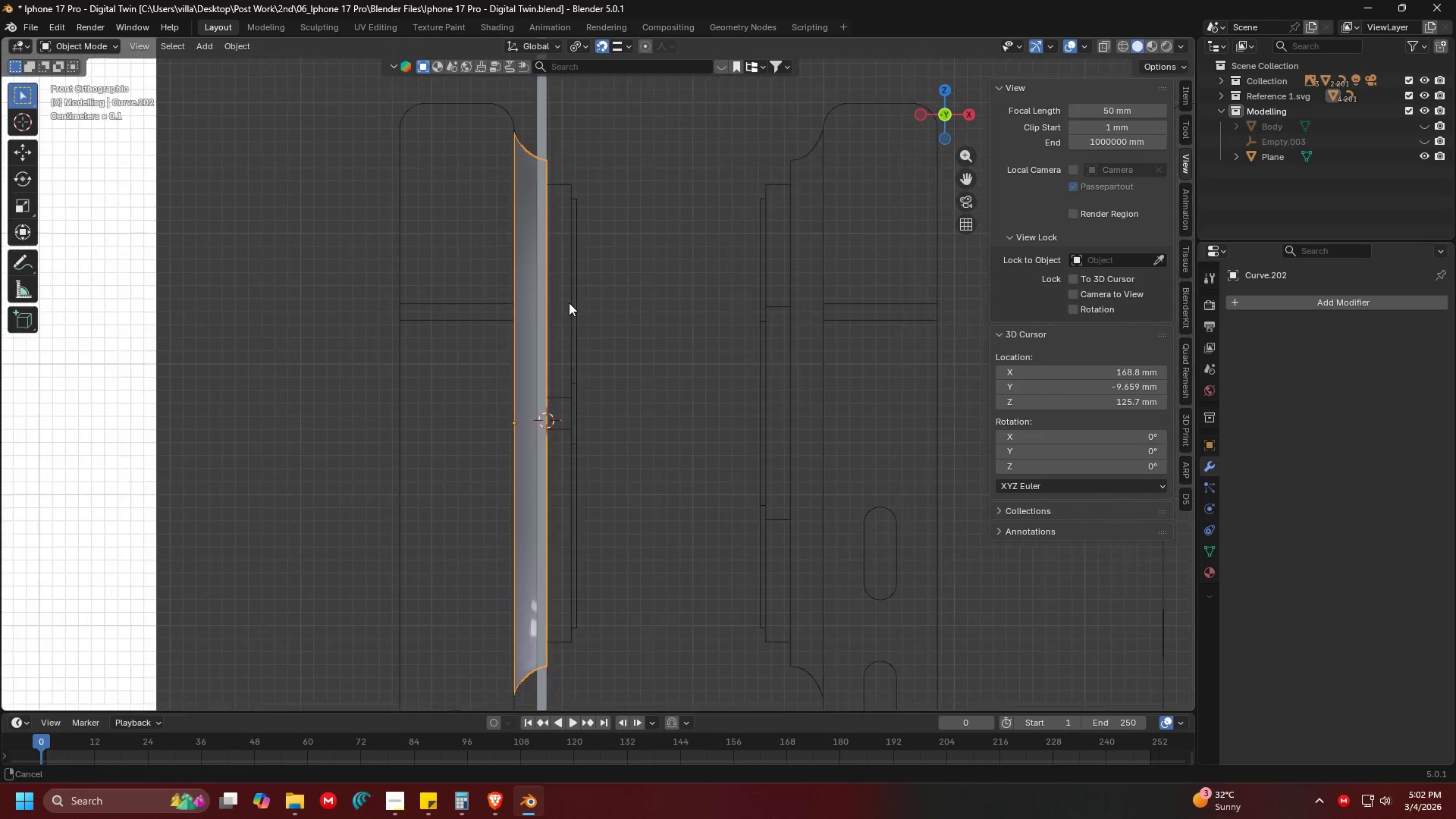 
scroll: coordinate [534, 391], scroll_direction: up, amount: 4.0
 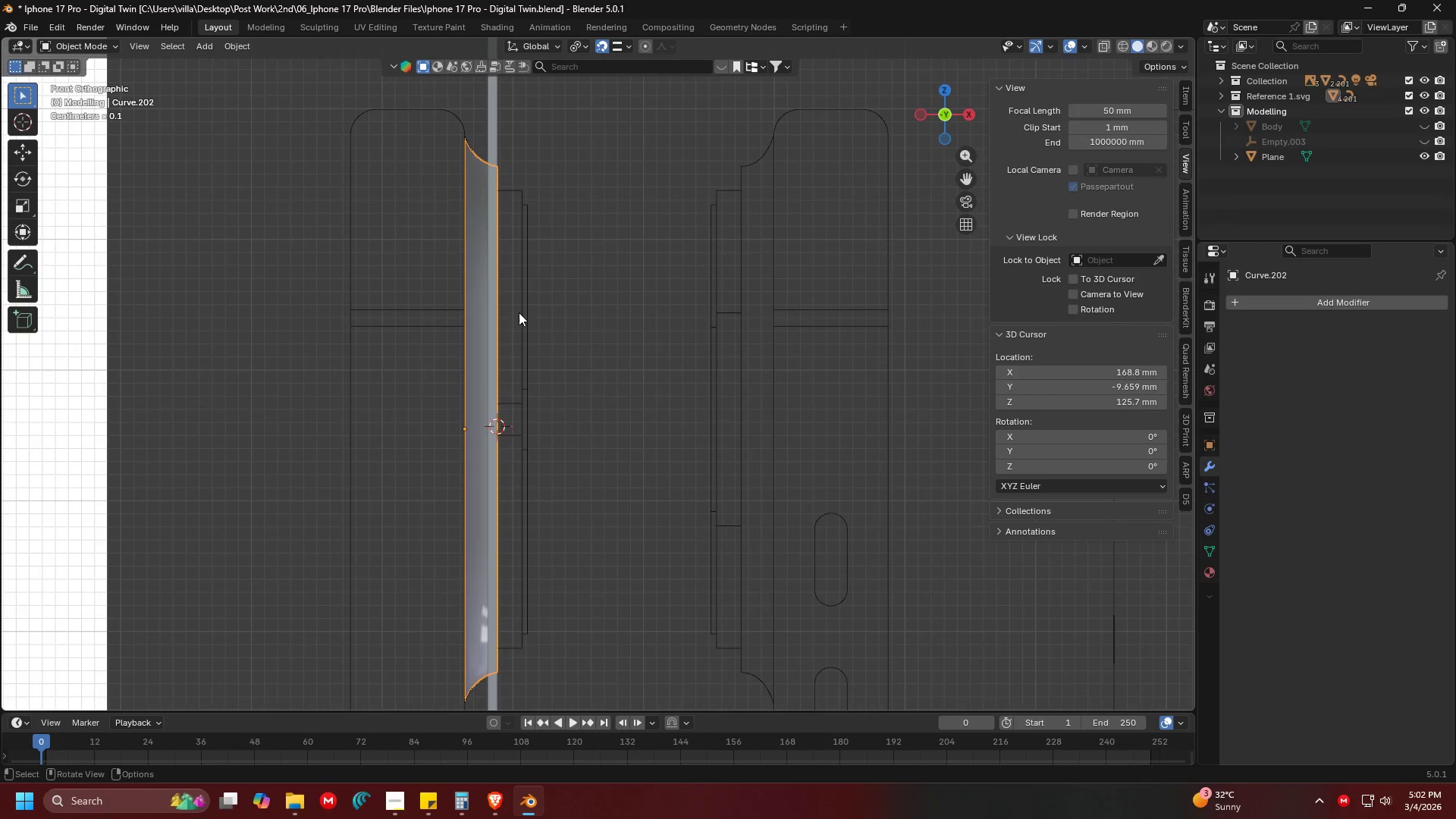 
key(S)
 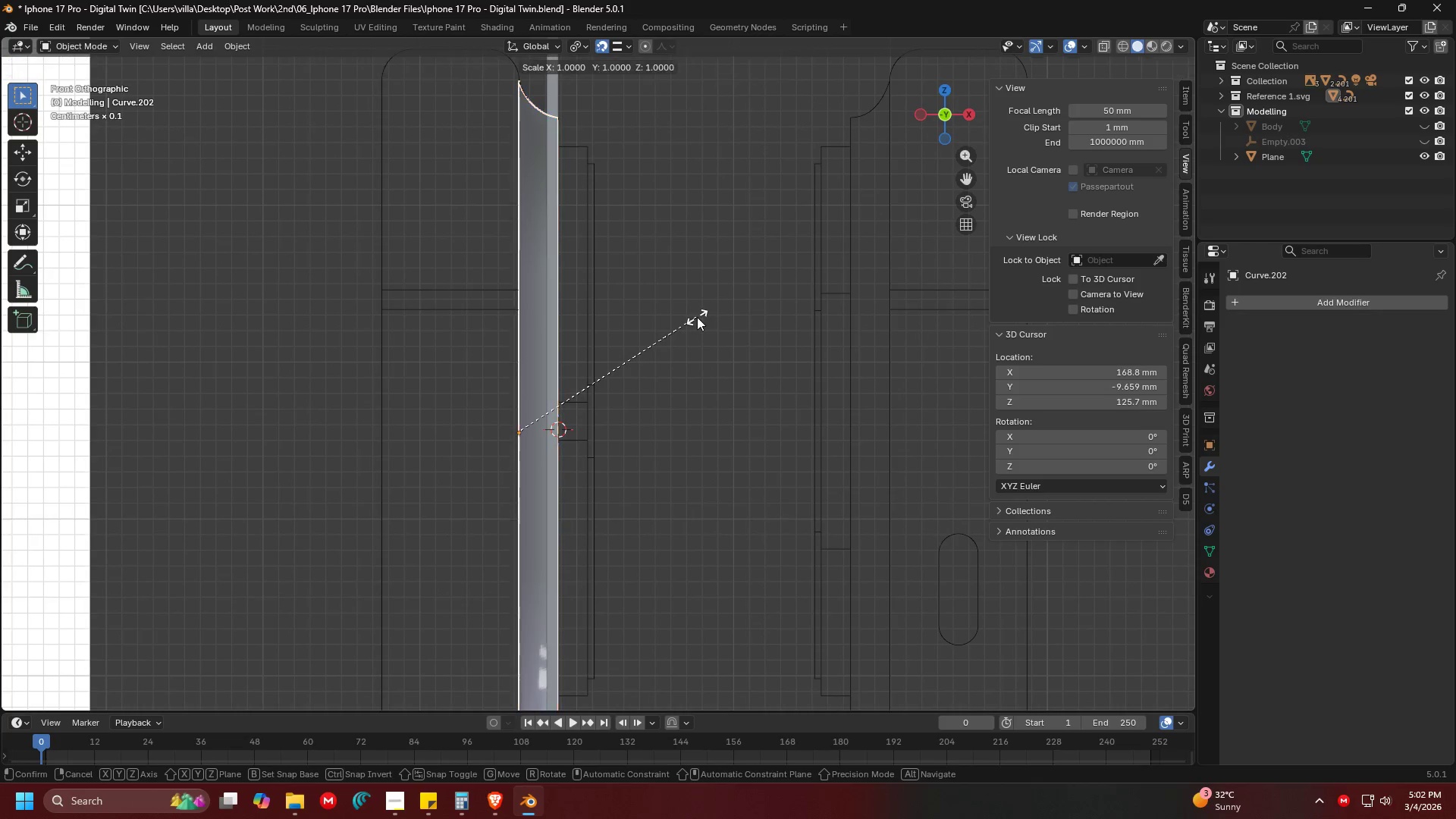 
scroll: coordinate [586, 303], scroll_direction: up, amount: 1.0
 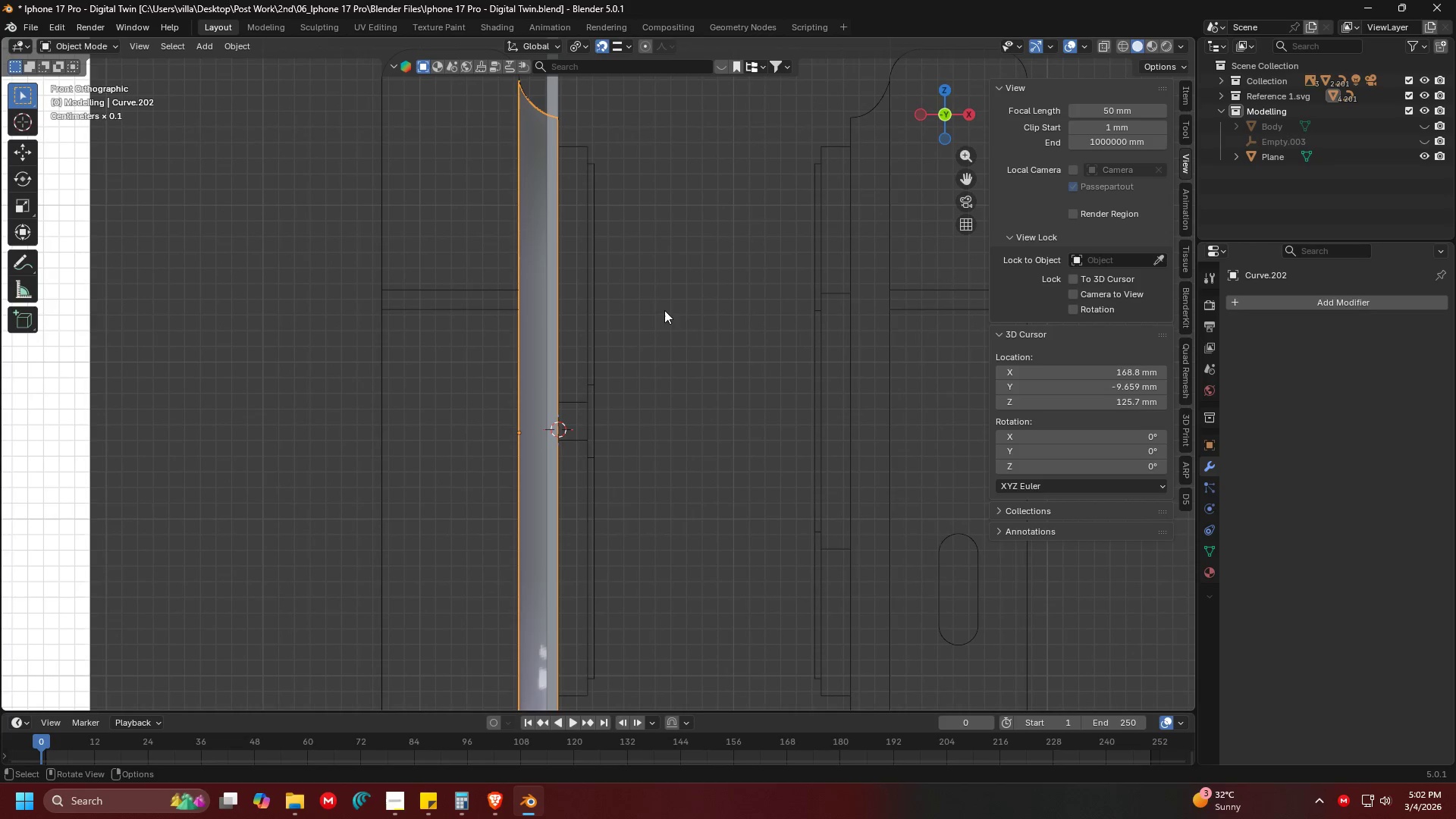 
key(X)
 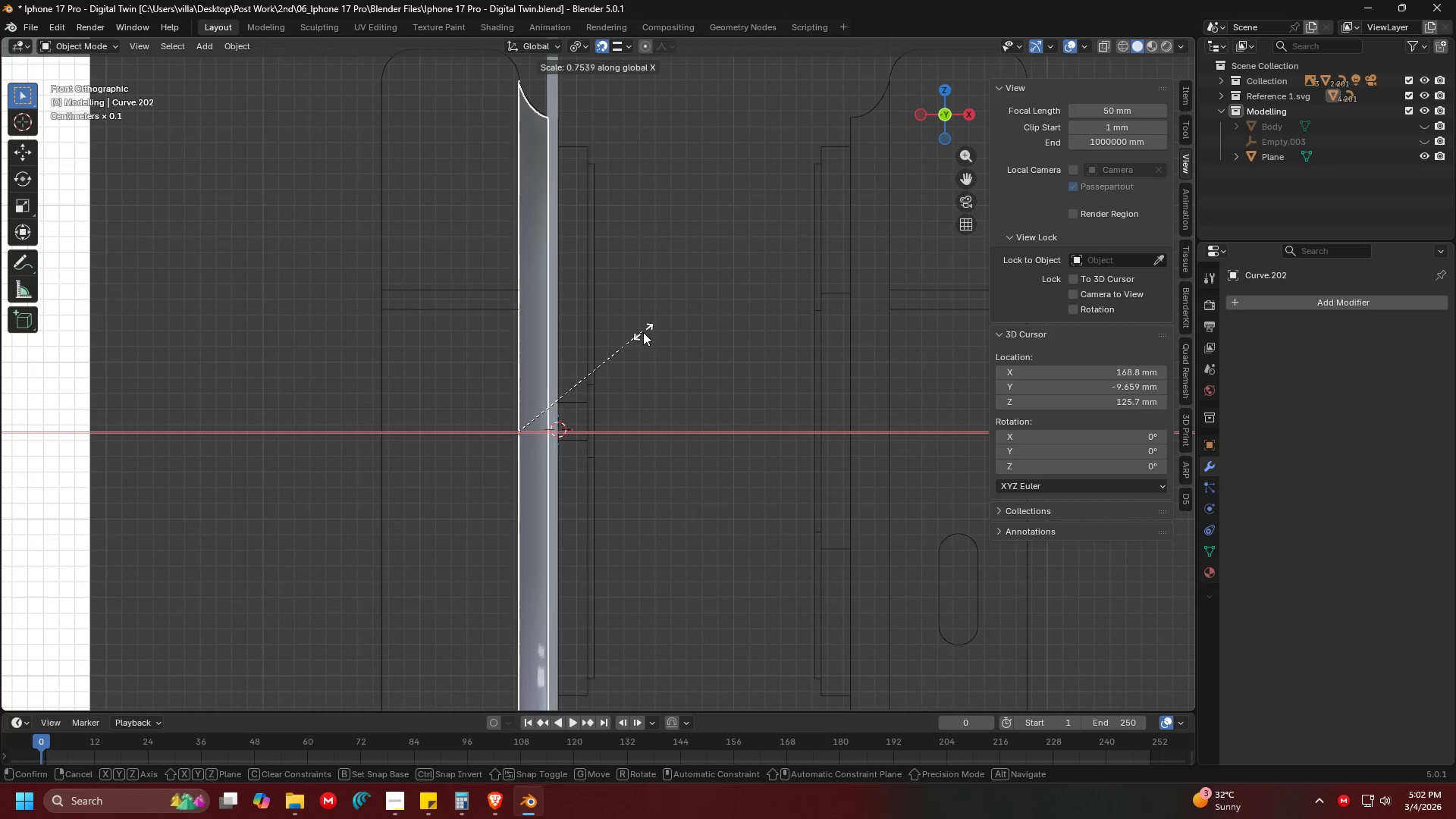 
key(Escape)
 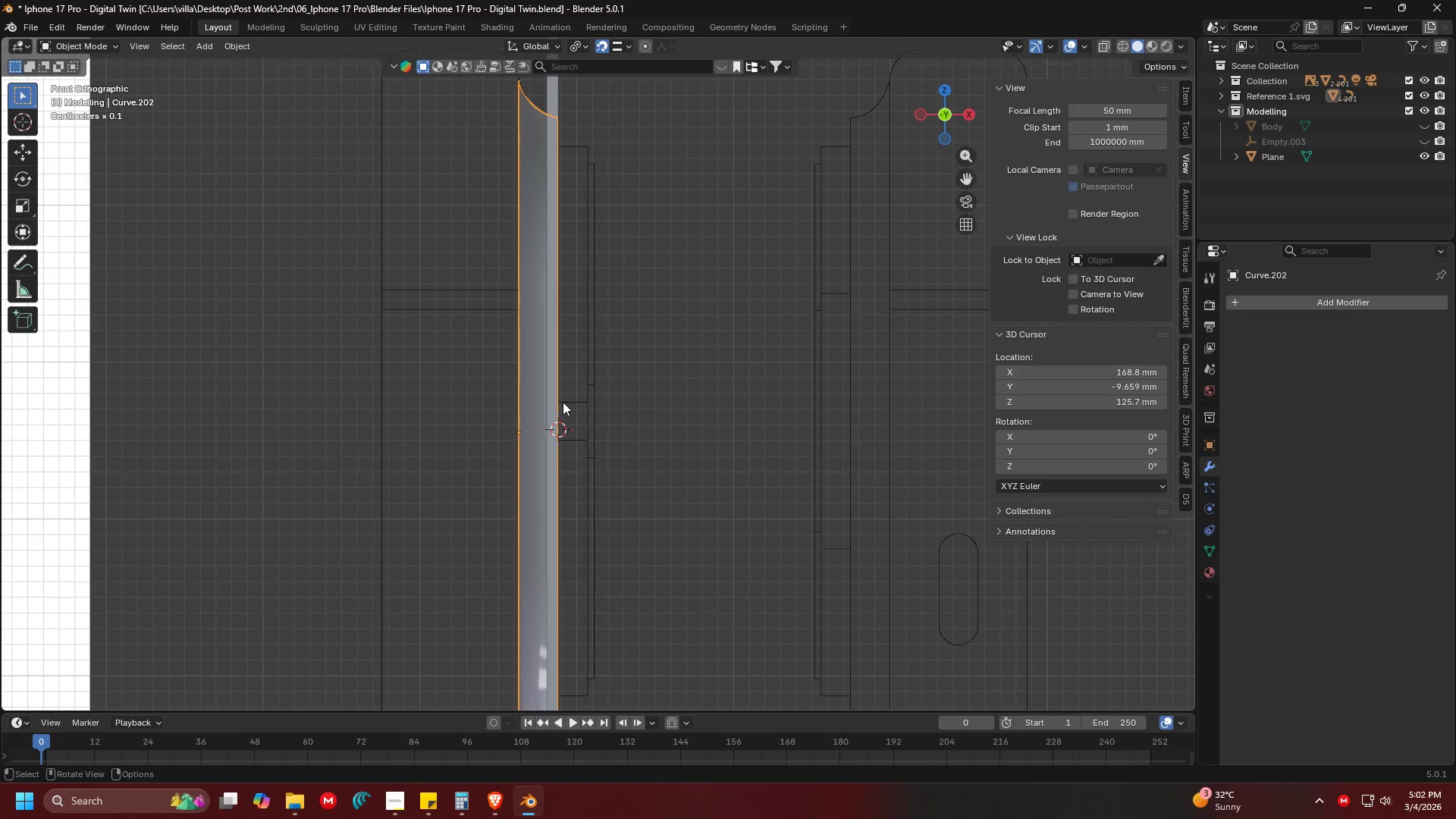 
key(Shift+ShiftLeft)
 